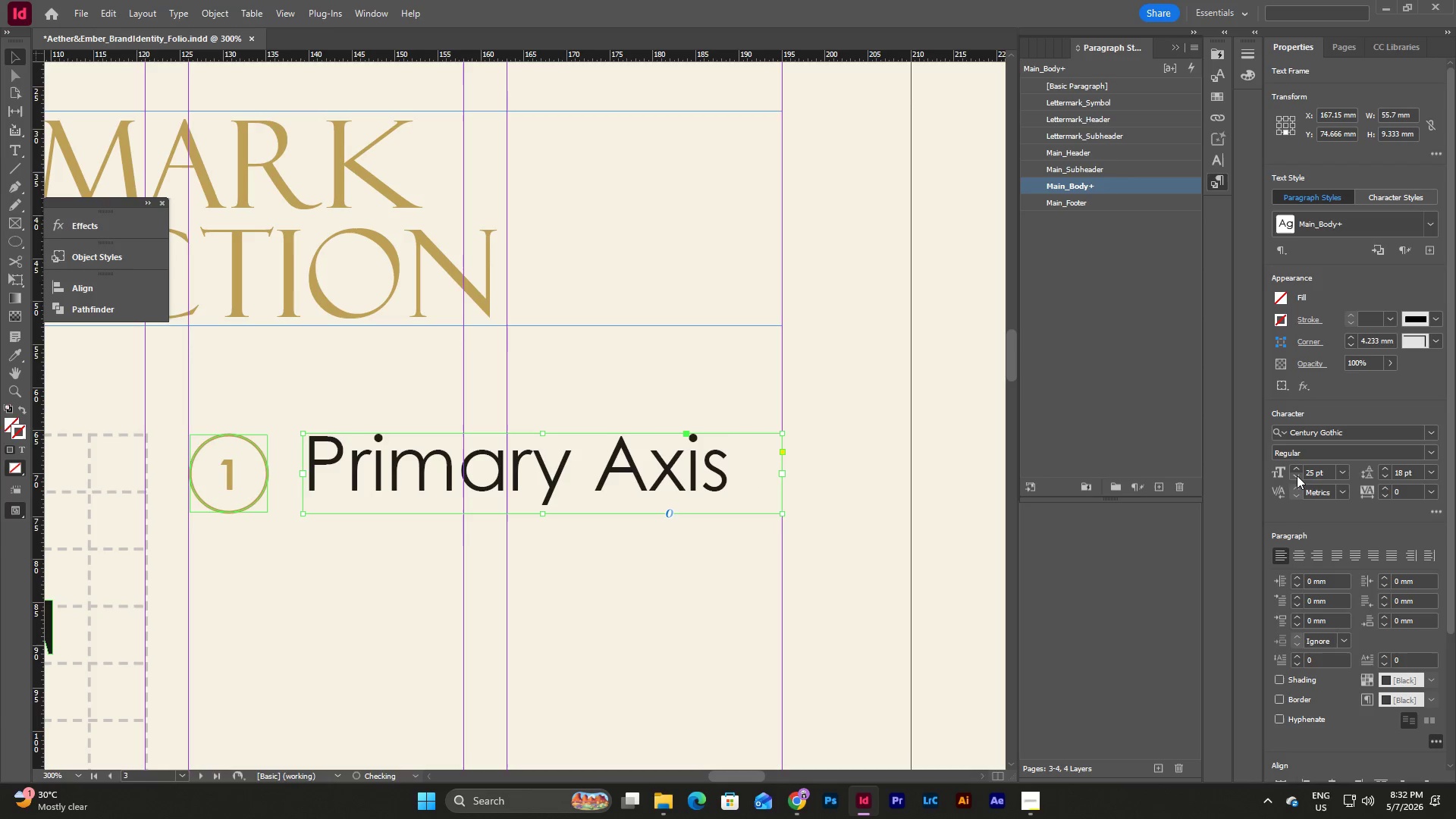 
double_click([1297, 475])
 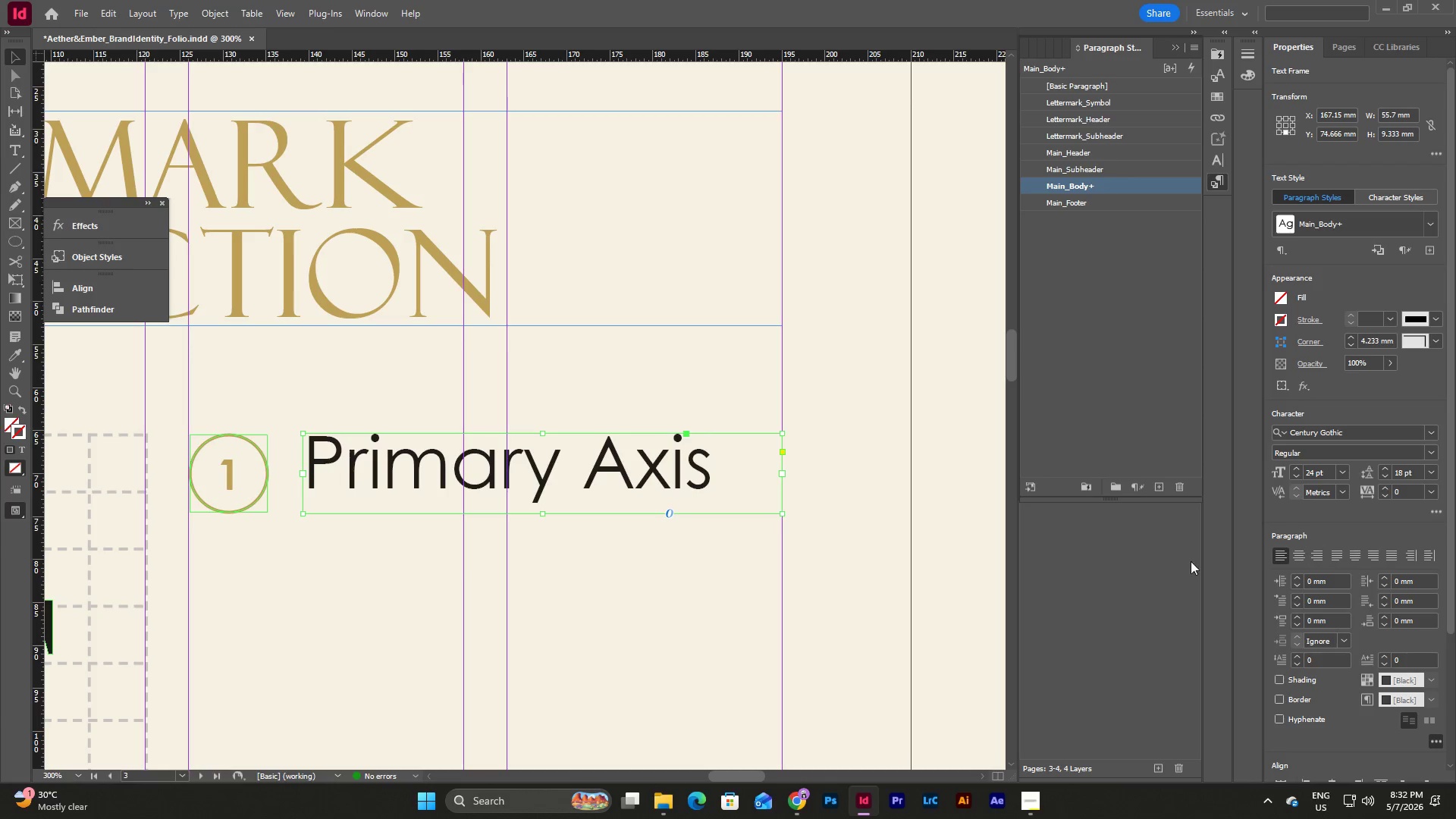 
right_click([593, 456])
 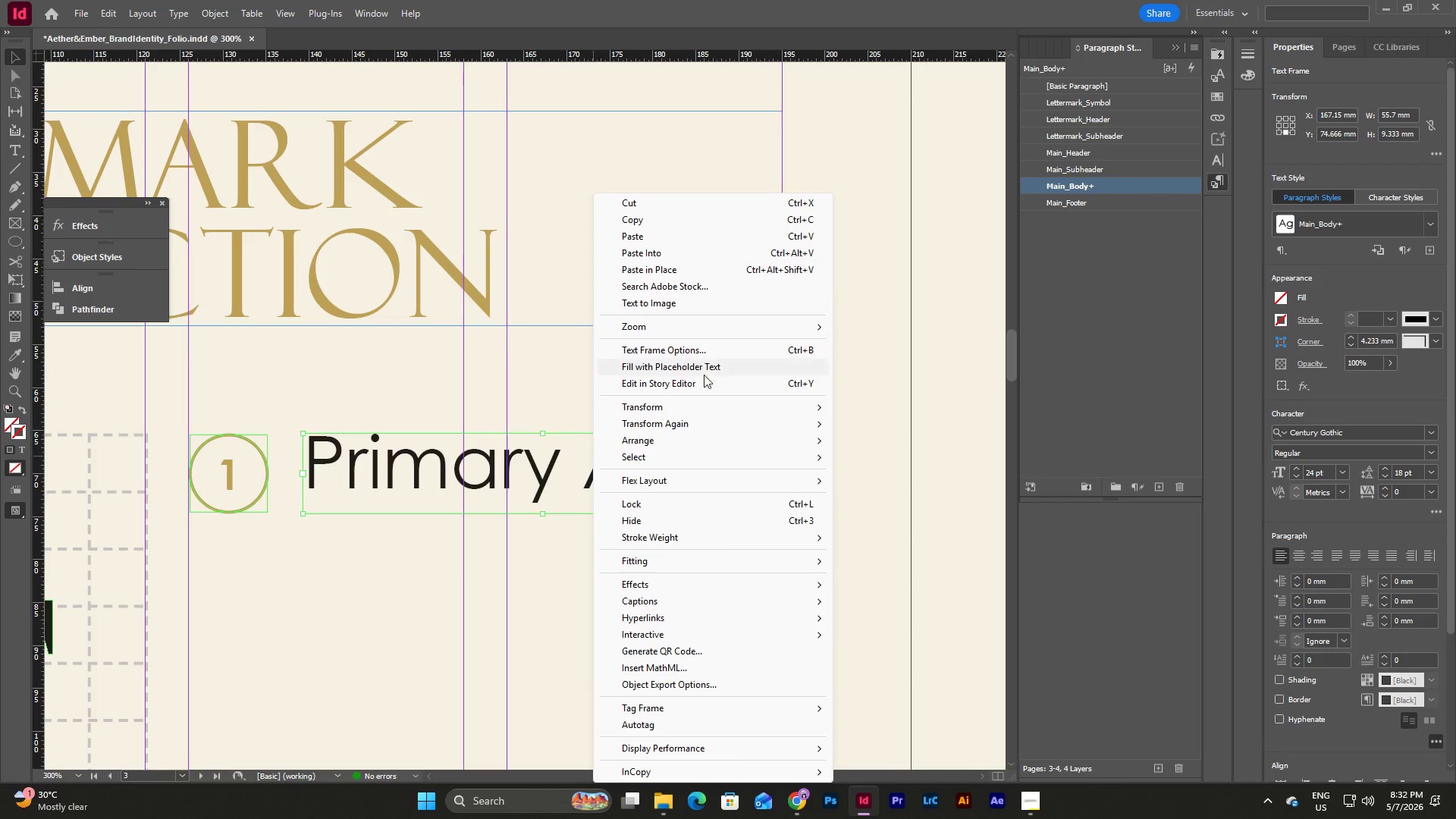 
left_click([747, 355])
 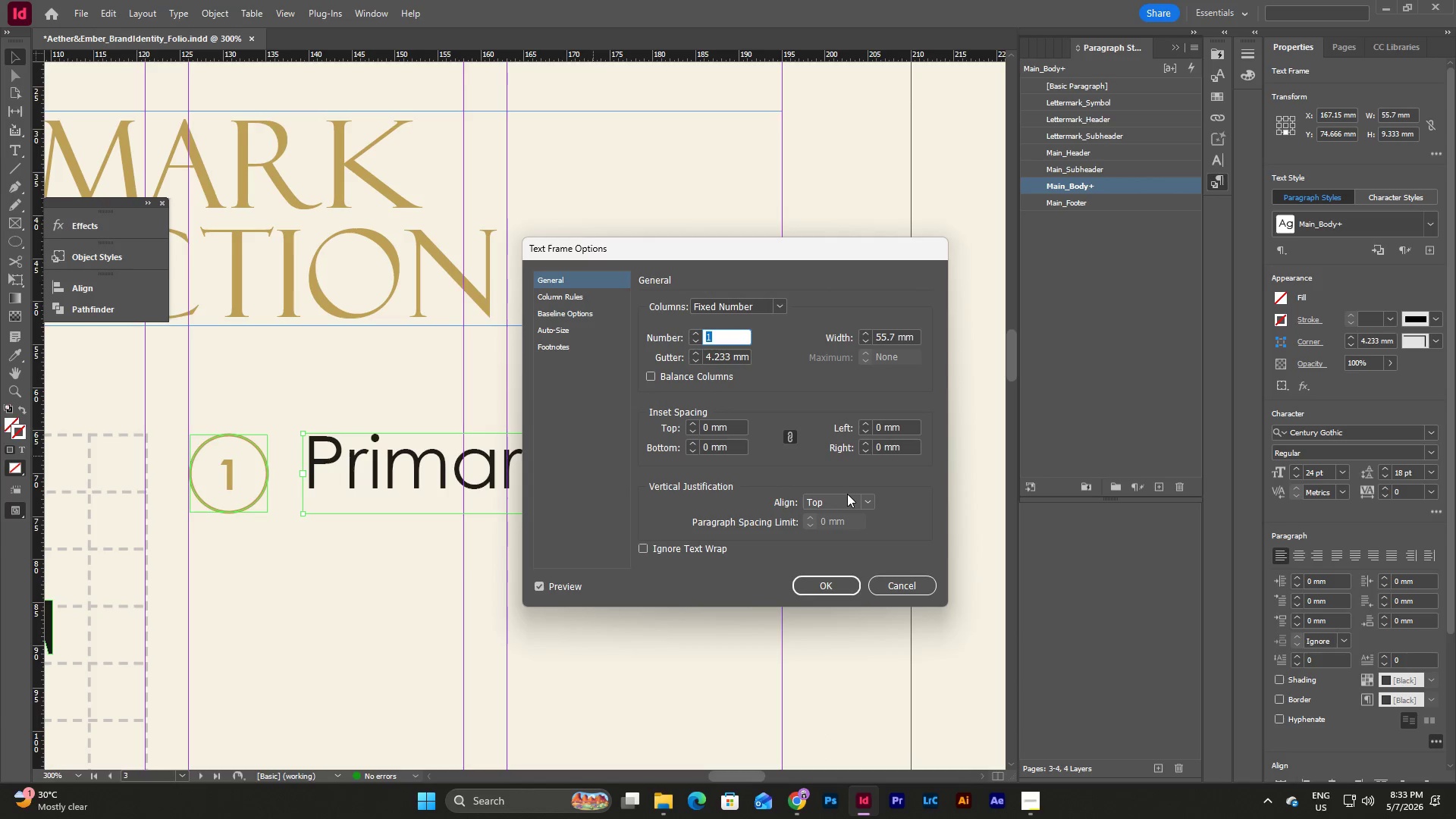 
left_click([861, 500])
 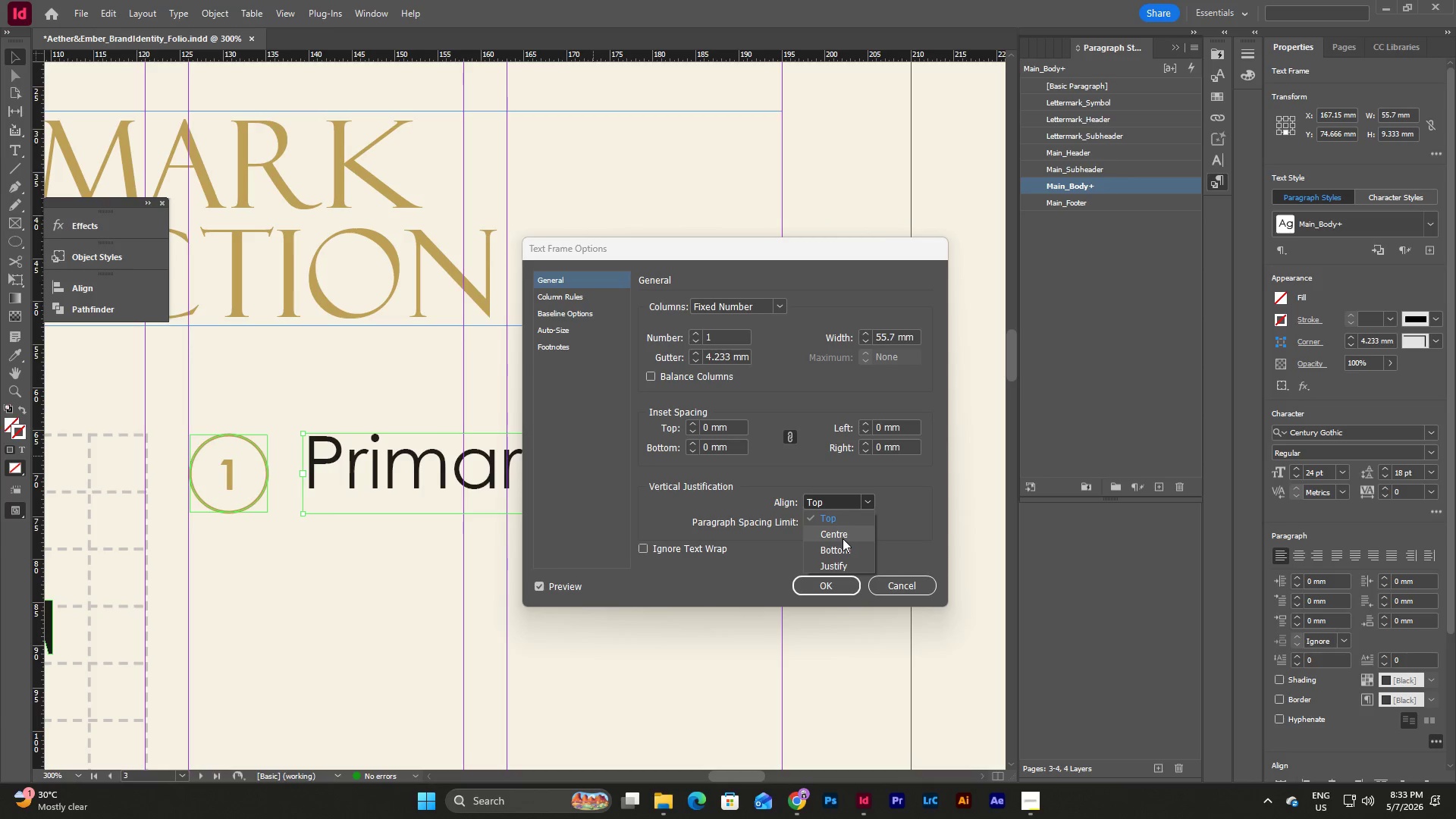 
left_click([843, 538])
 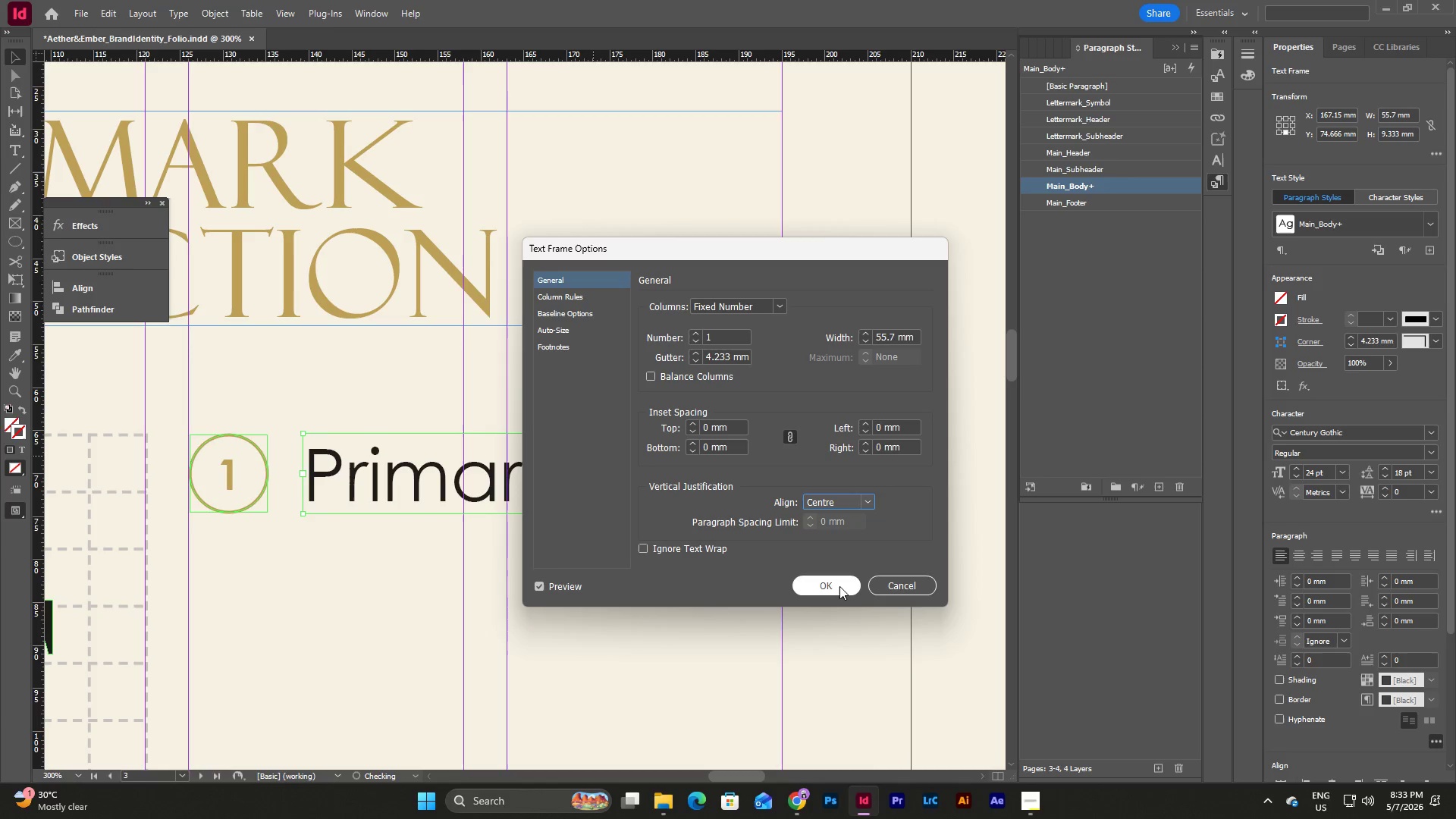 
left_click([839, 586])
 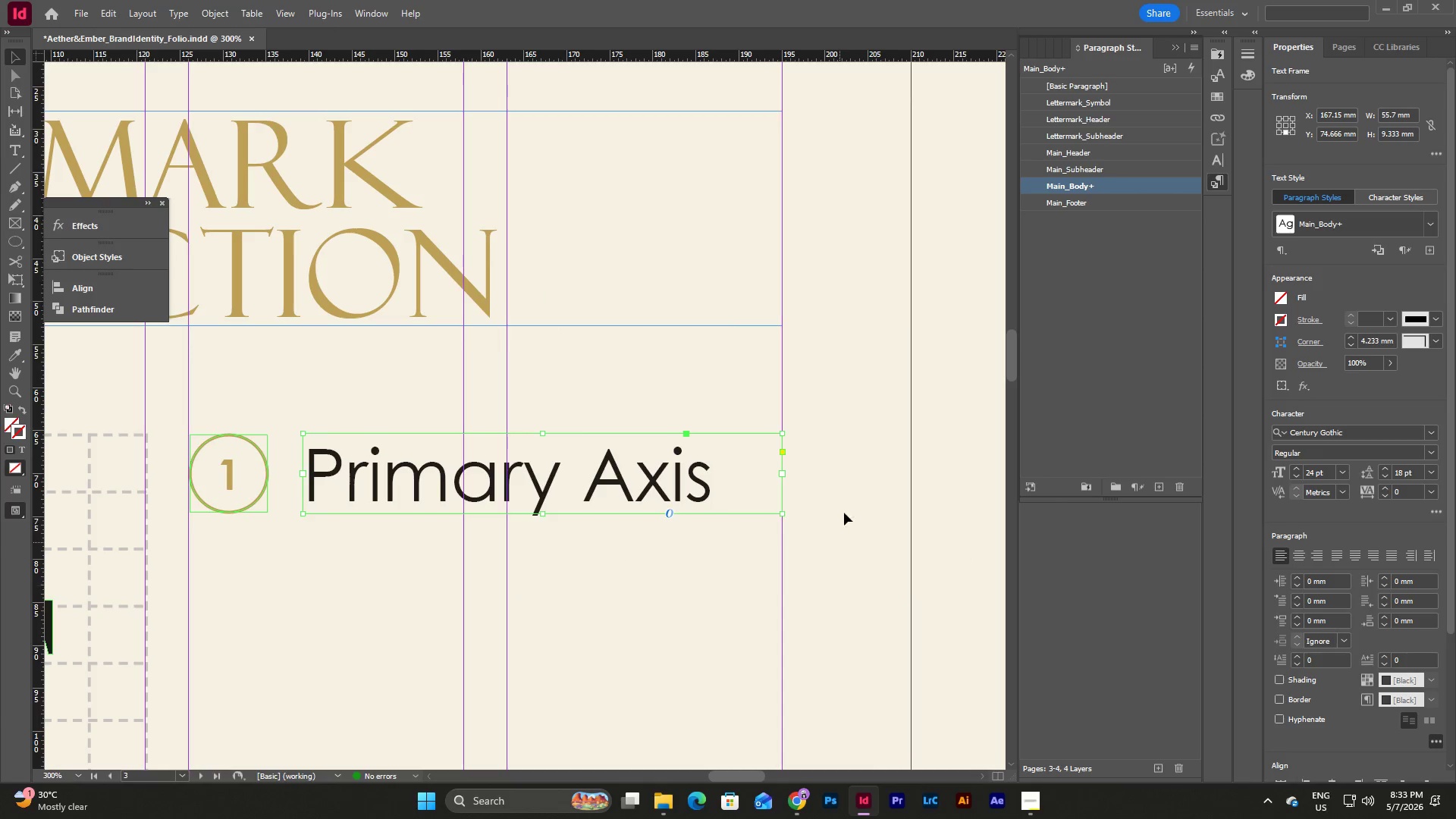 
key(Escape)
 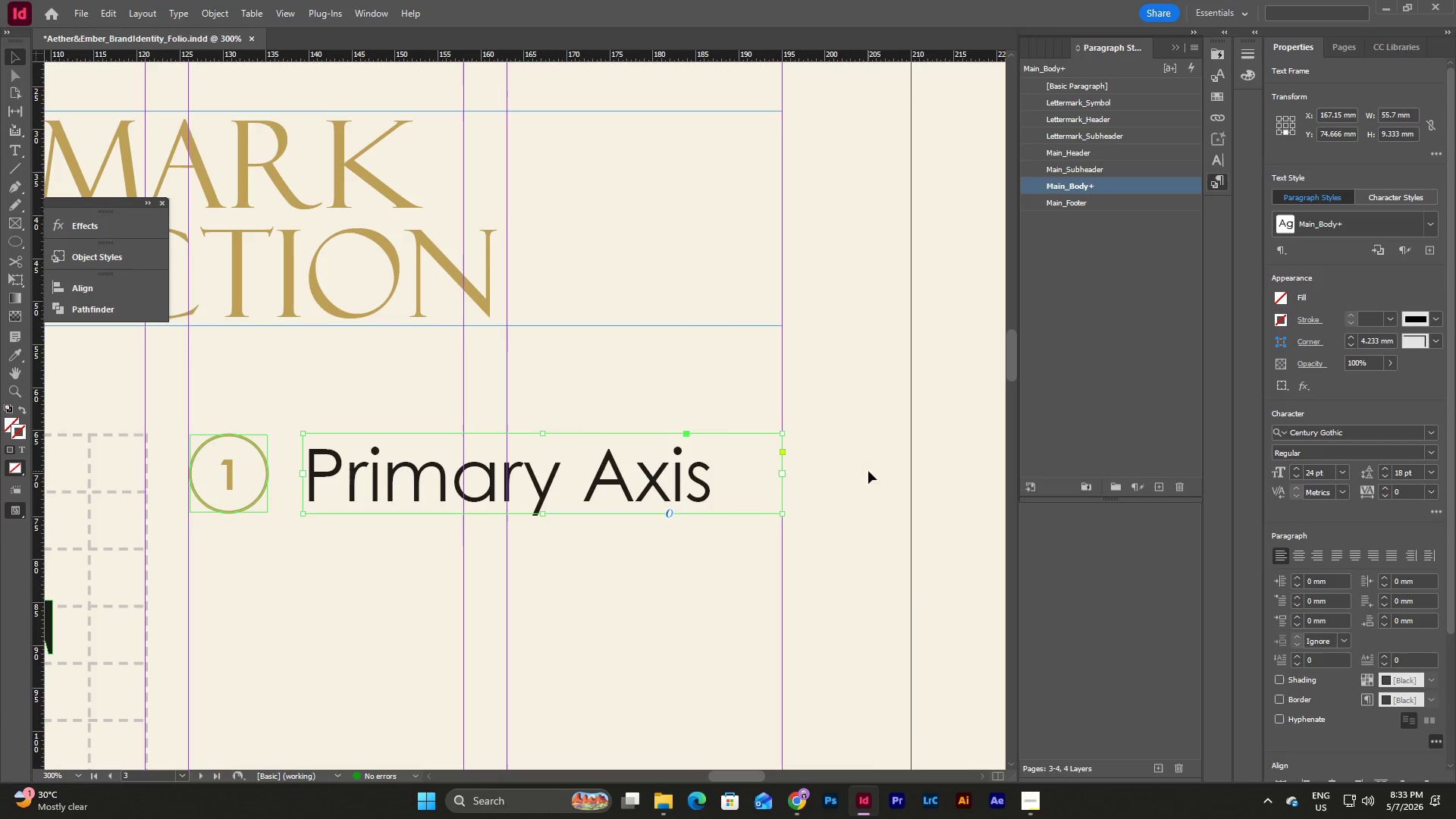 
left_click([868, 471])
 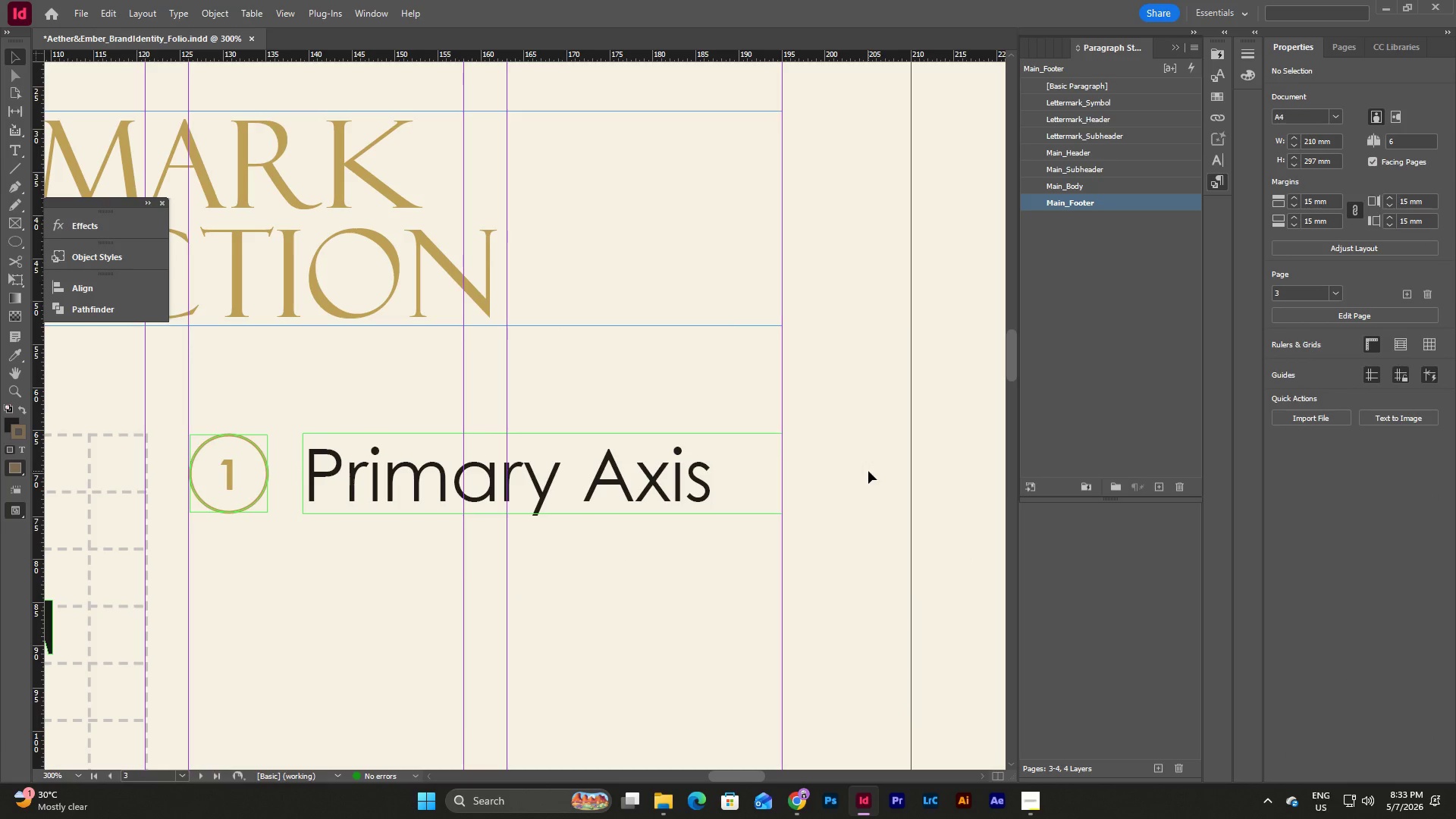 
type(wwww)
 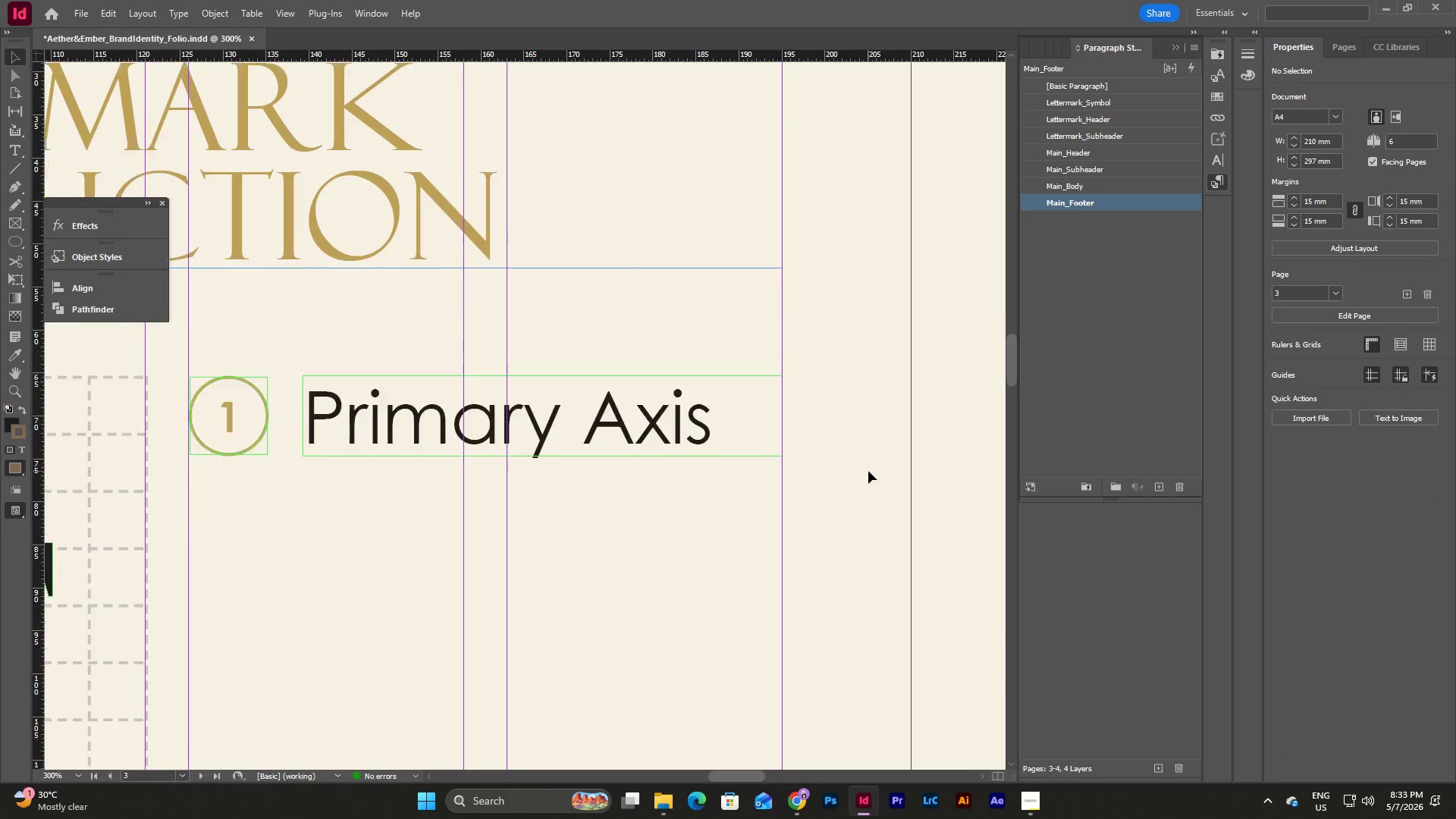 
scroll: coordinate [868, 471], scroll_direction: down, amount: 4.0
 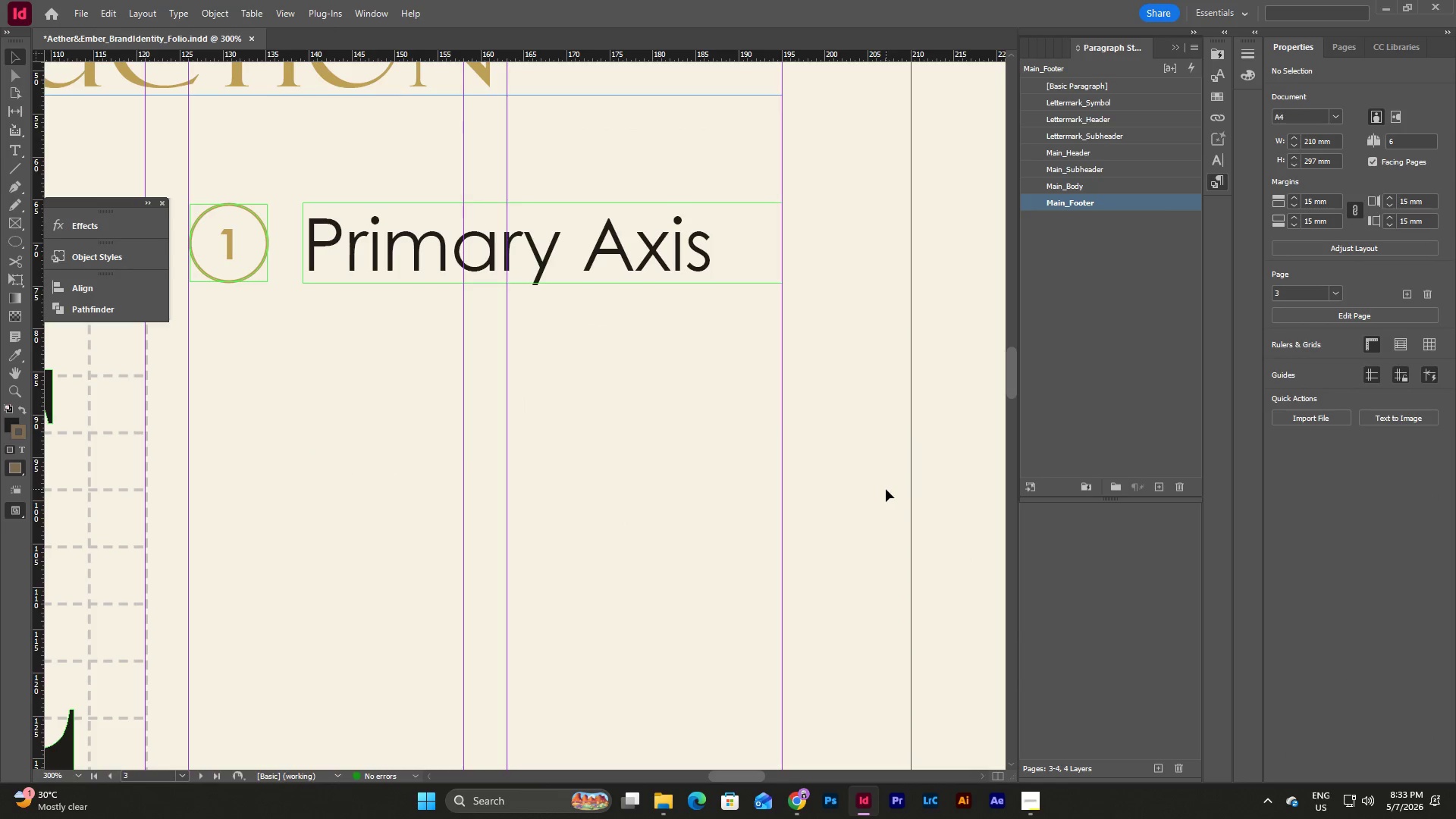 
scroll: coordinate [887, 469], scroll_direction: none, amount: 0.0
 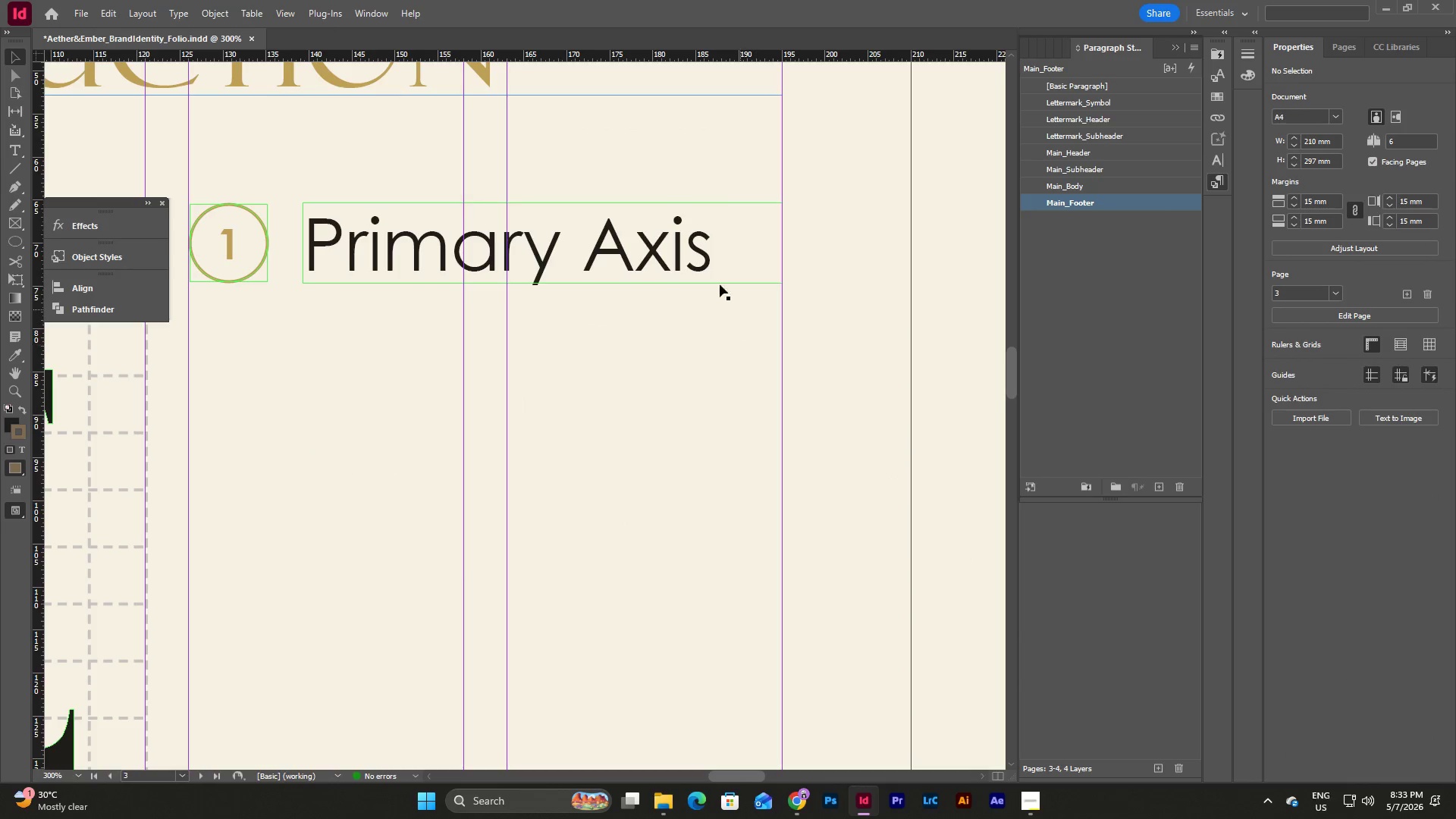 
left_click([682, 255])
 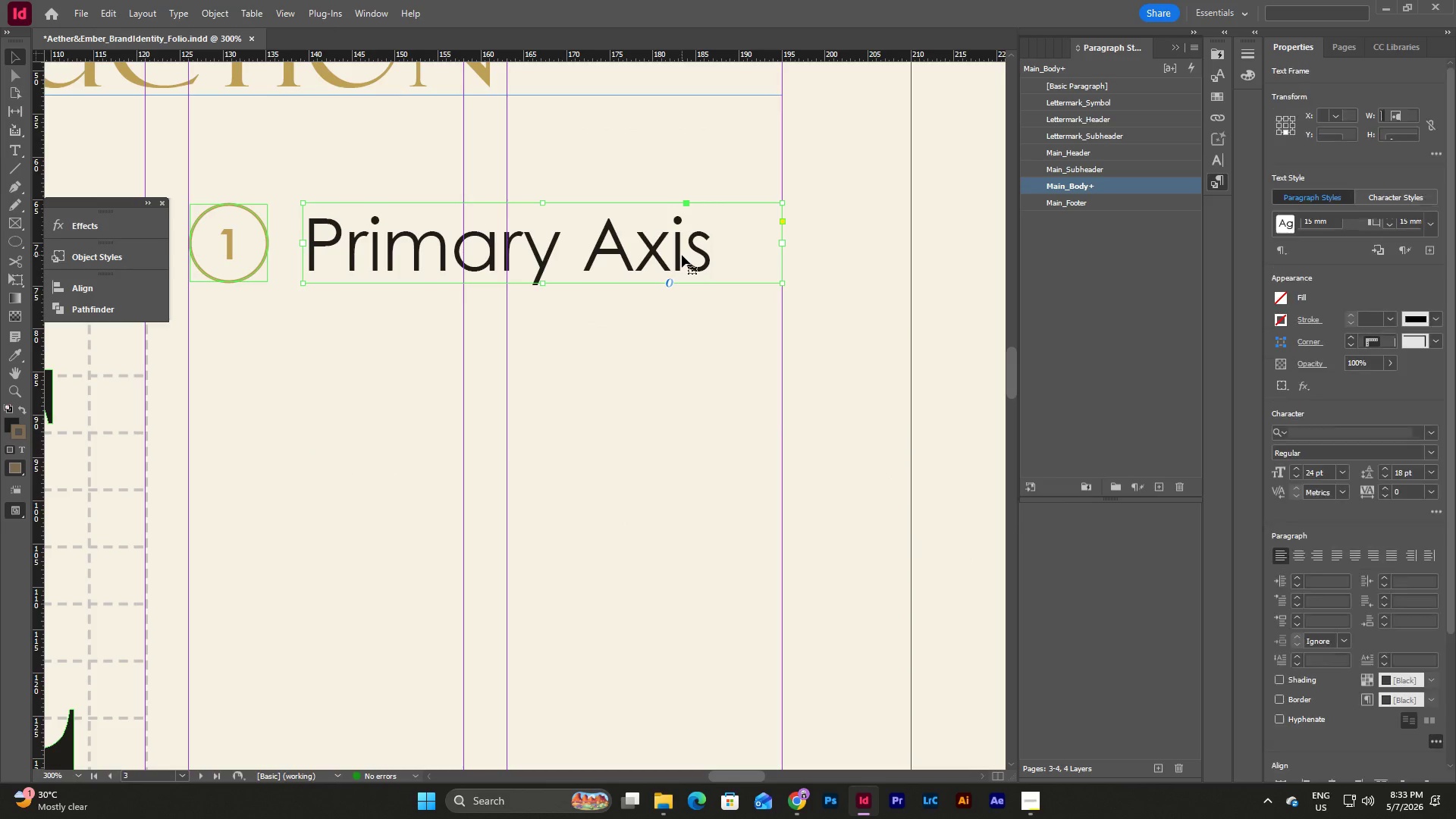 
key(Control+C)
 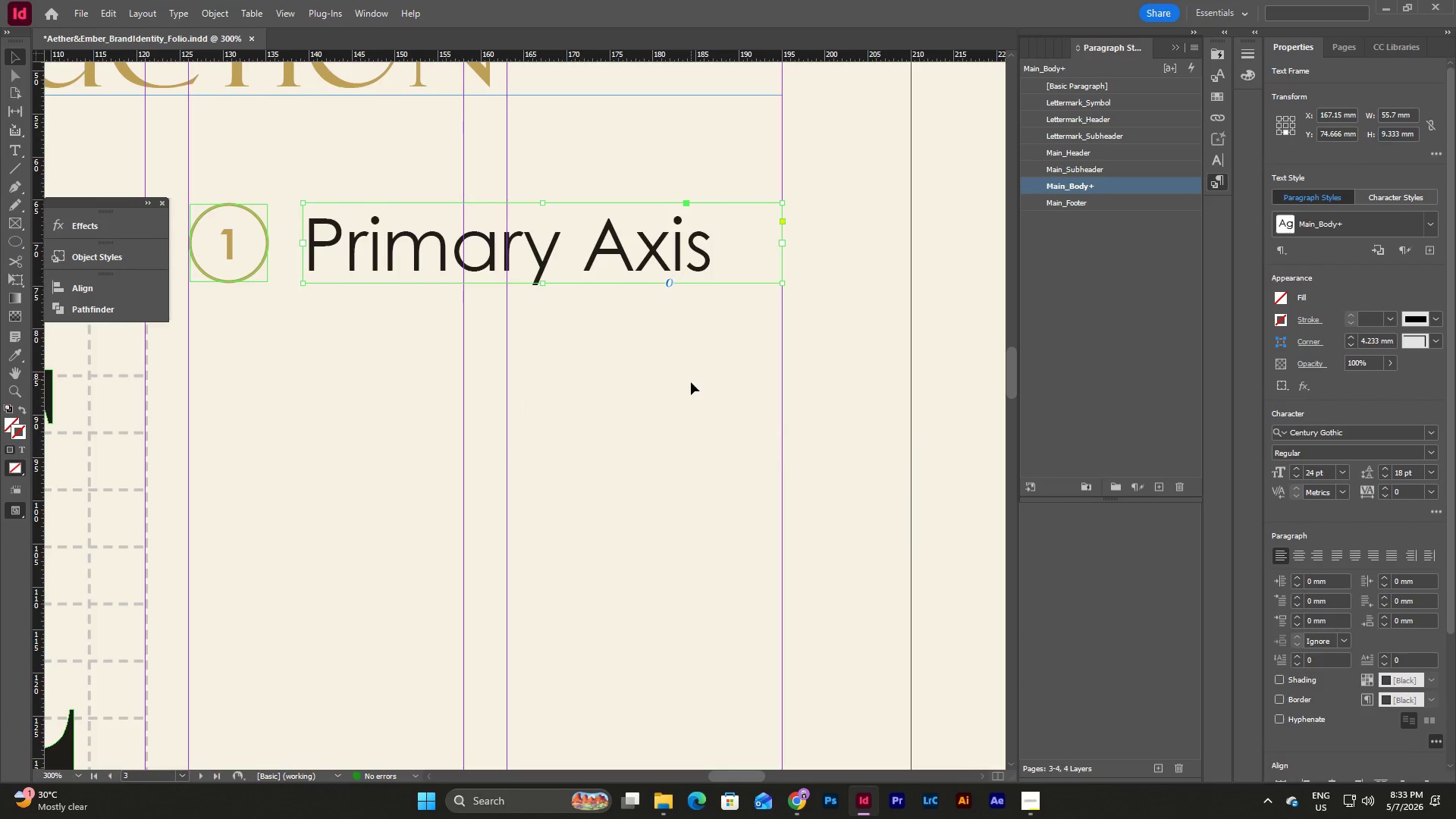 
left_click([691, 382])
 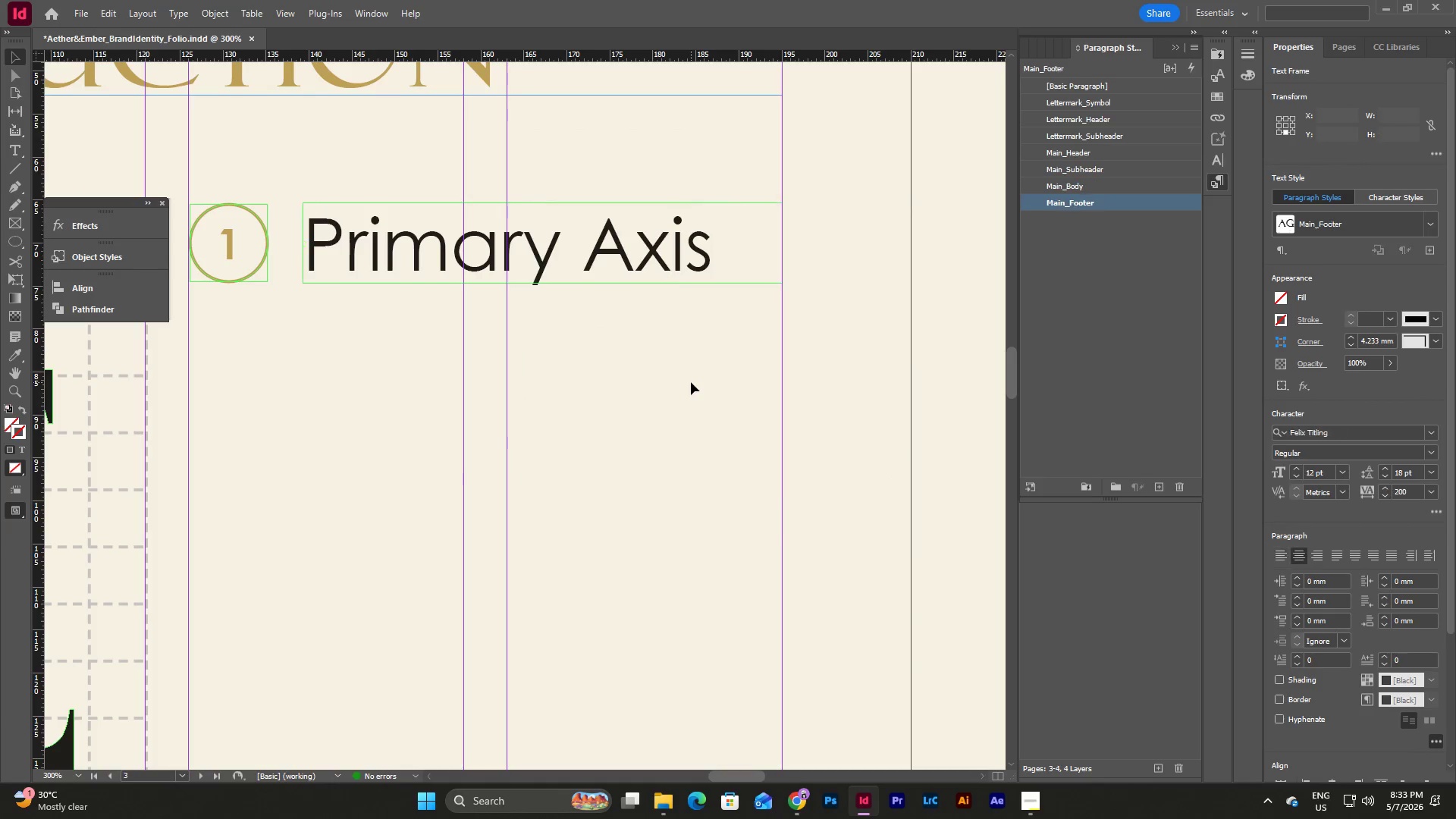 
key(Control+V)
 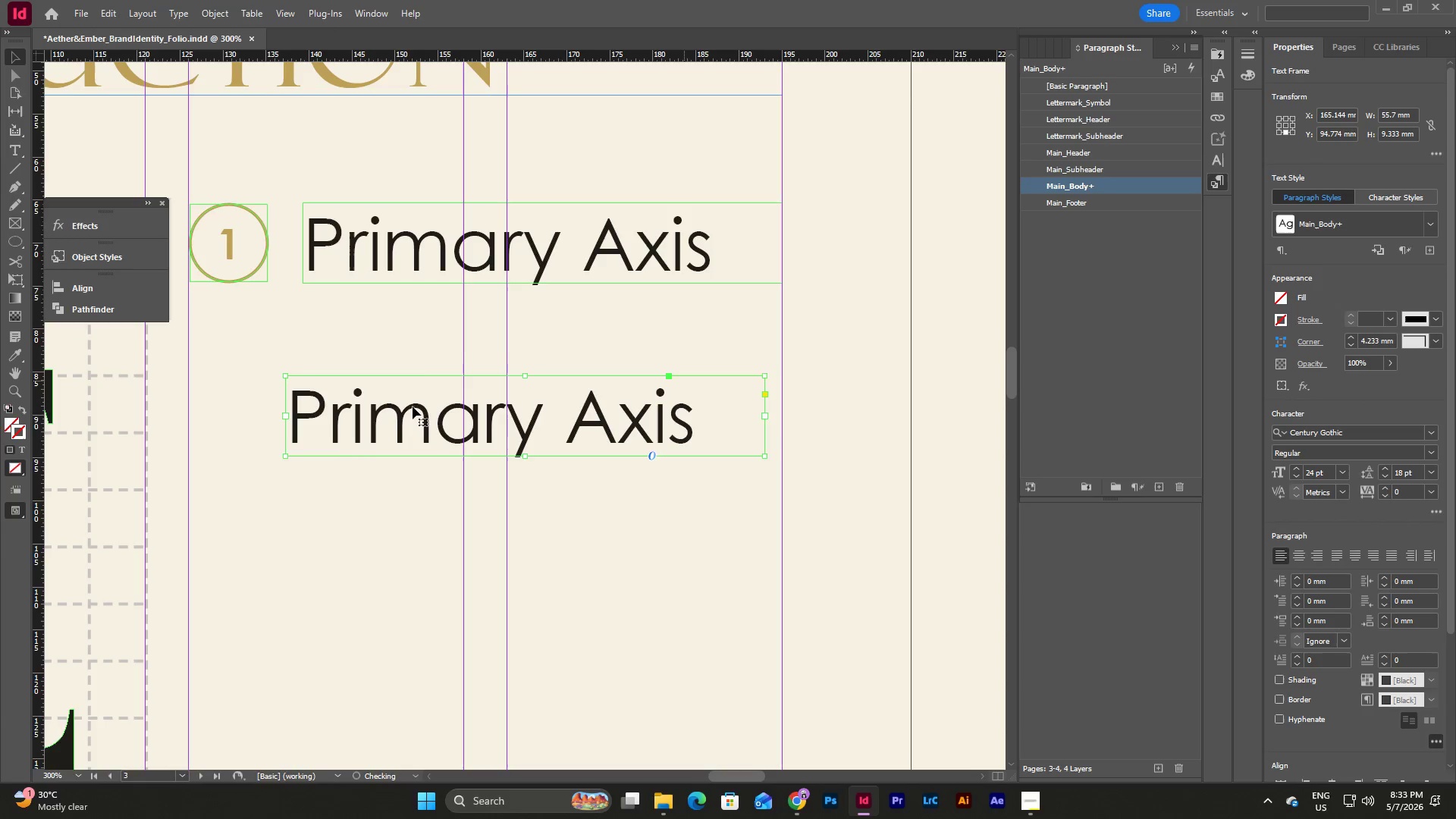 
left_click_drag(start_coordinate=[412, 406], to_coordinate=[430, 314])
 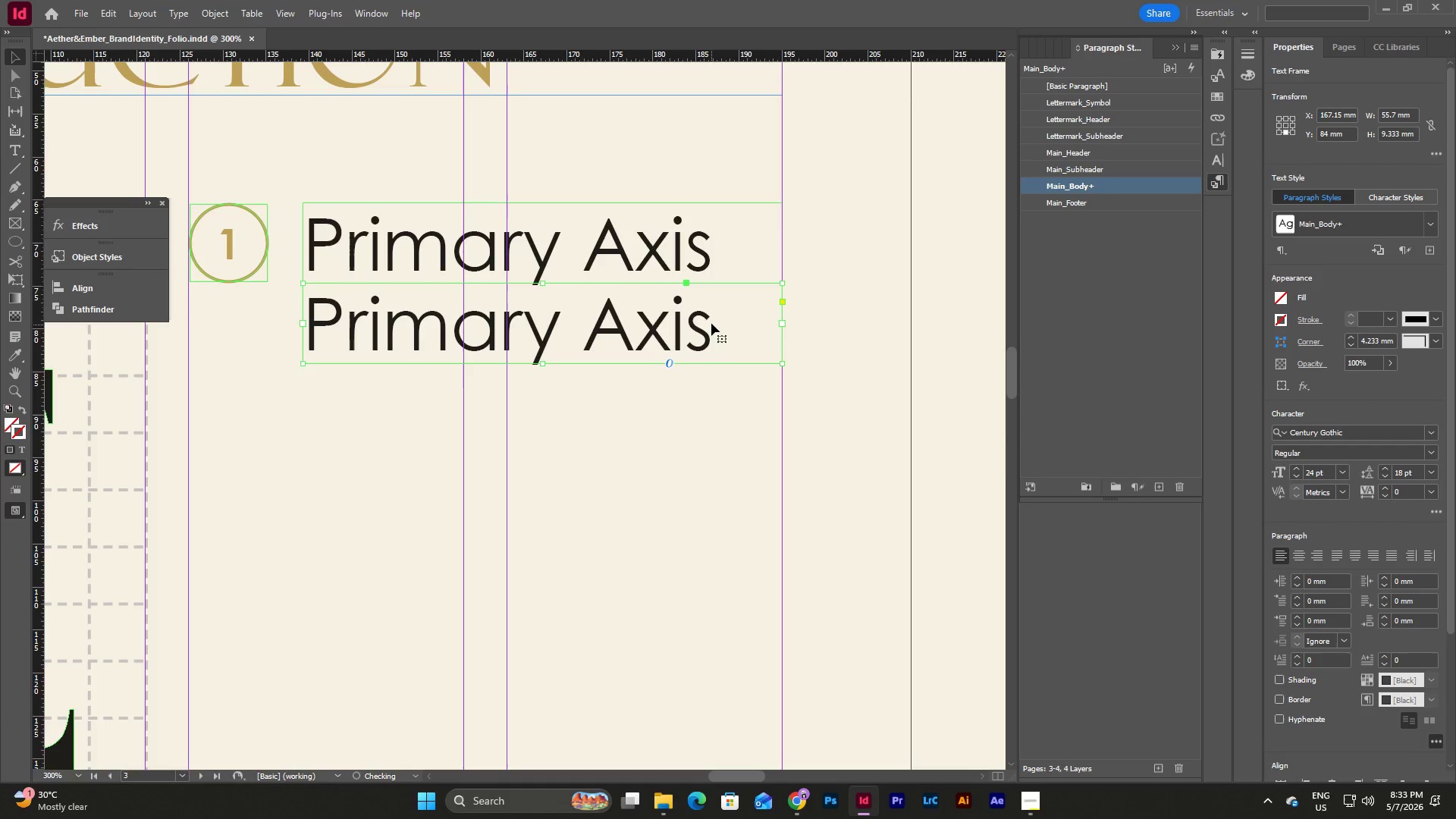 
double_click([711, 323])
 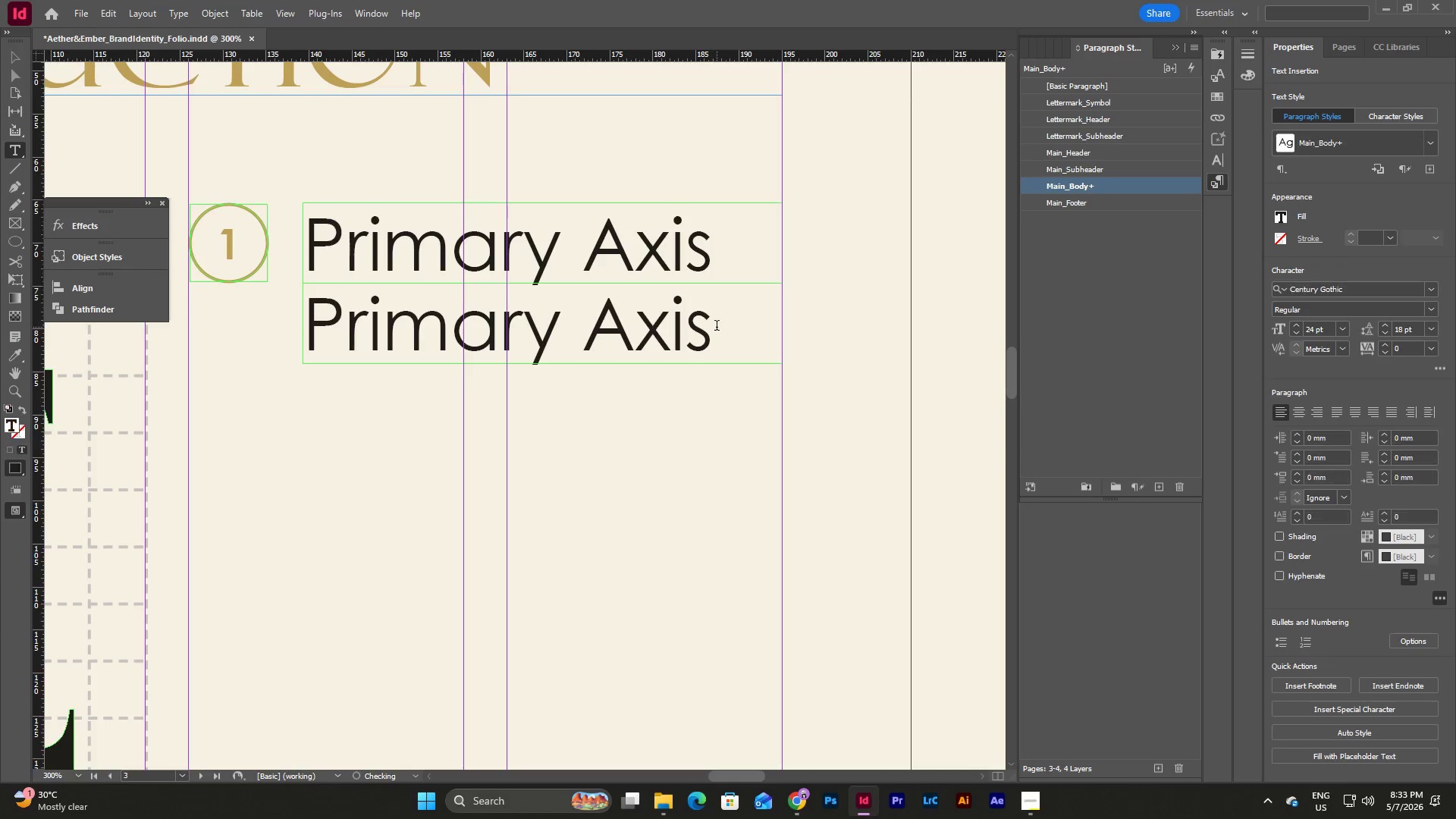 
left_click_drag(start_coordinate=[717, 327], to_coordinate=[241, 281])
 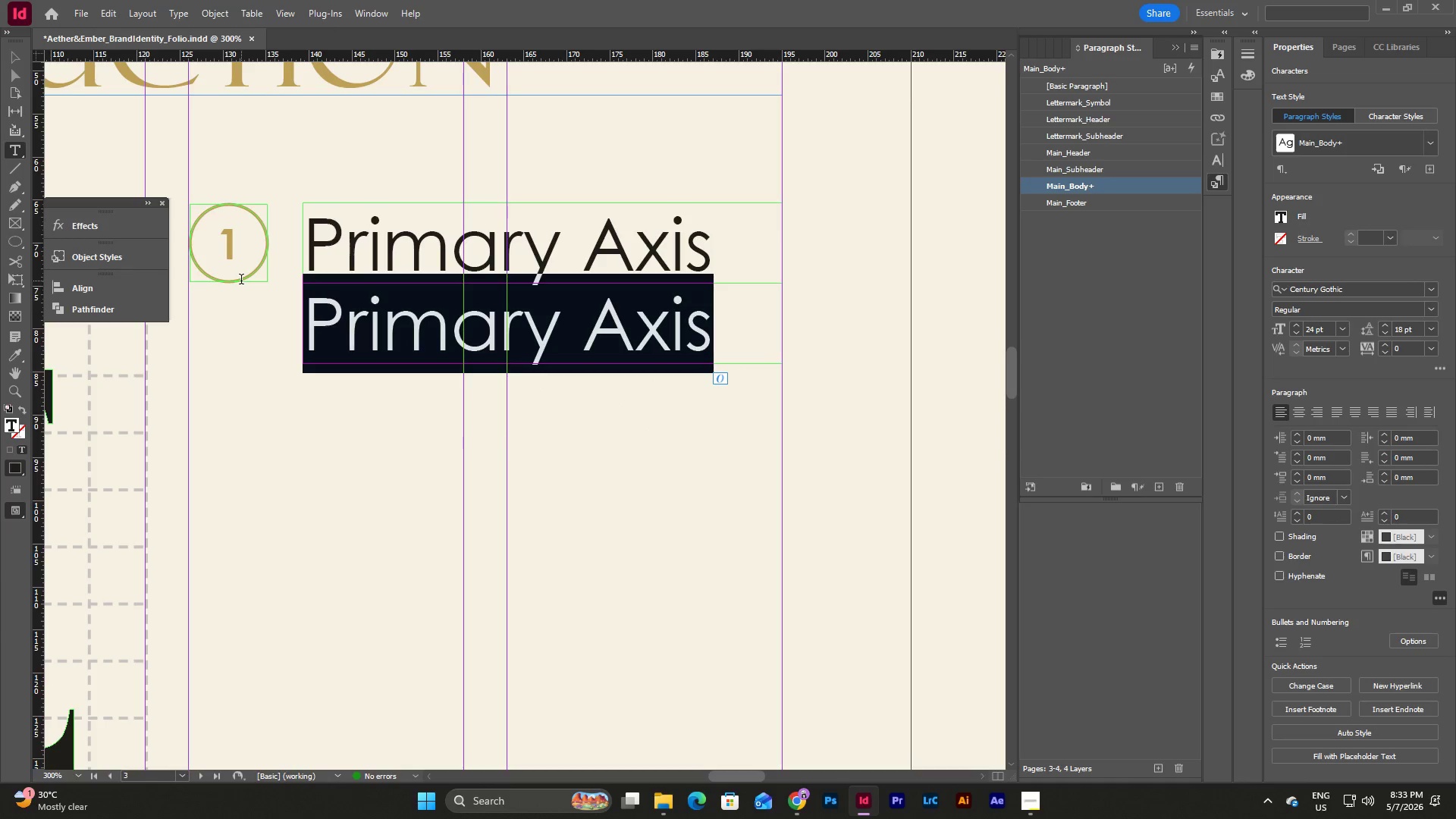 
type(Vertical;)
key(Backspace)
type( alignment)
key(Escape)
key(Escape)
 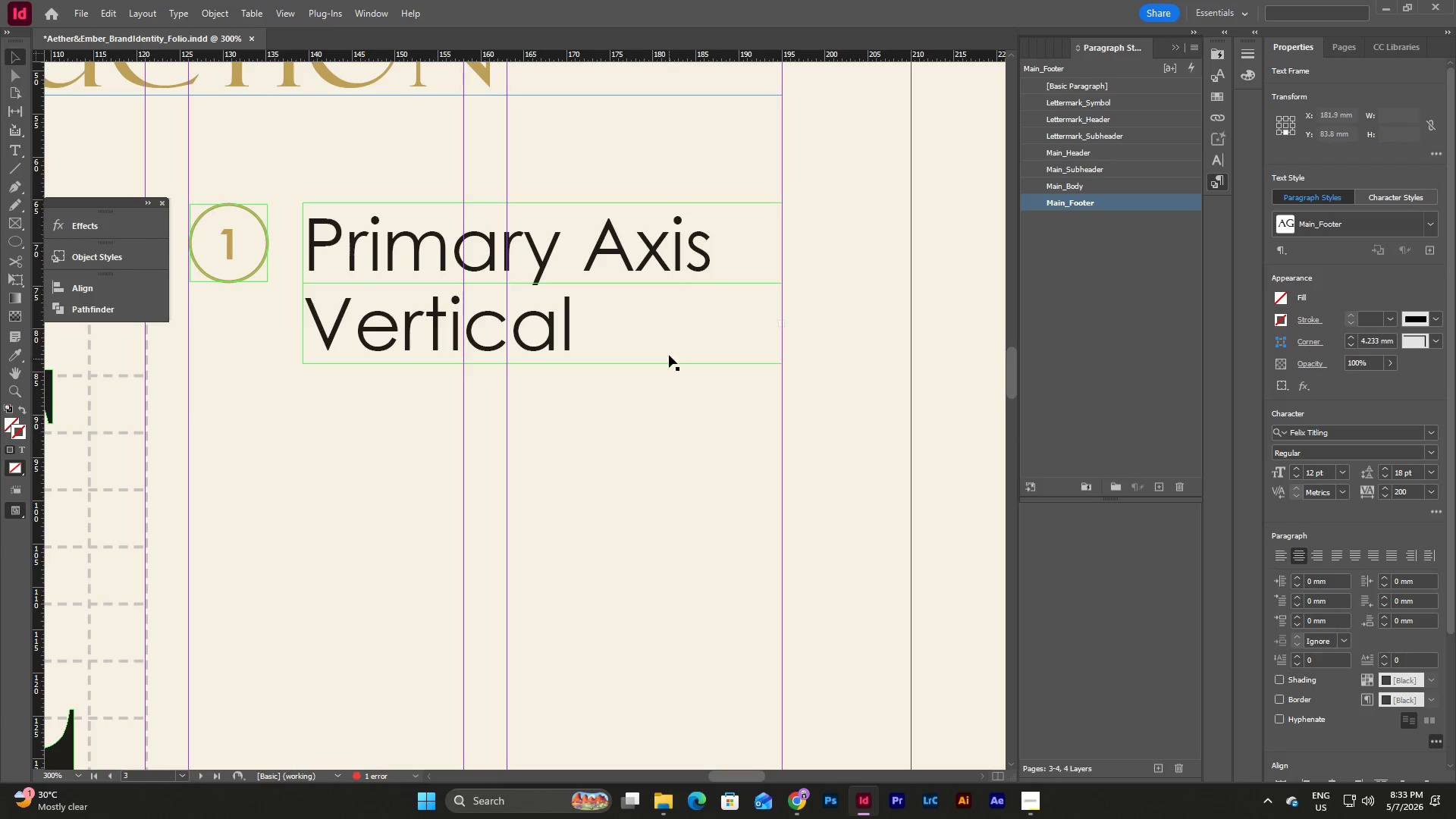 
double_click([670, 339])
 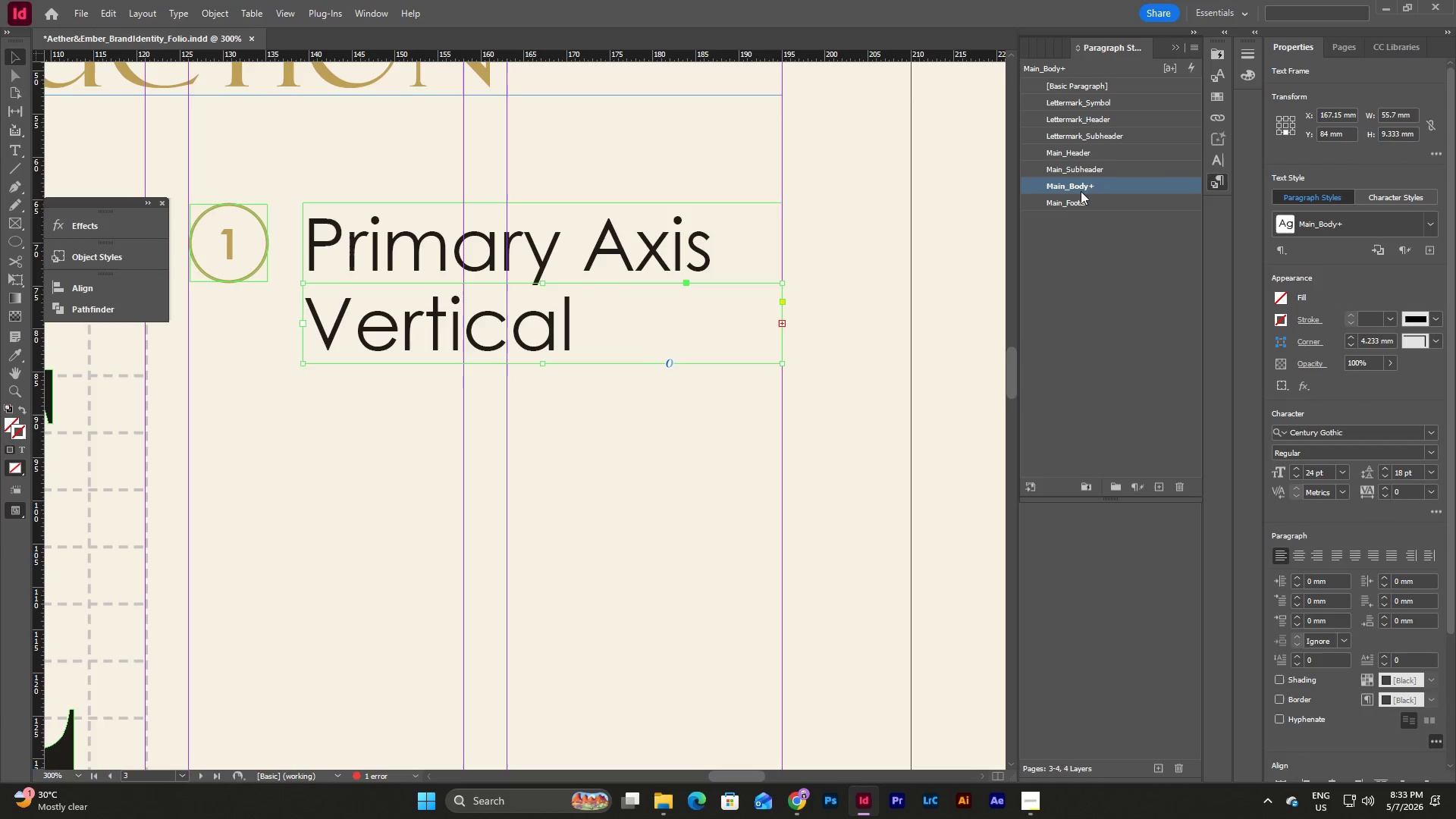 
double_click([1086, 184])
 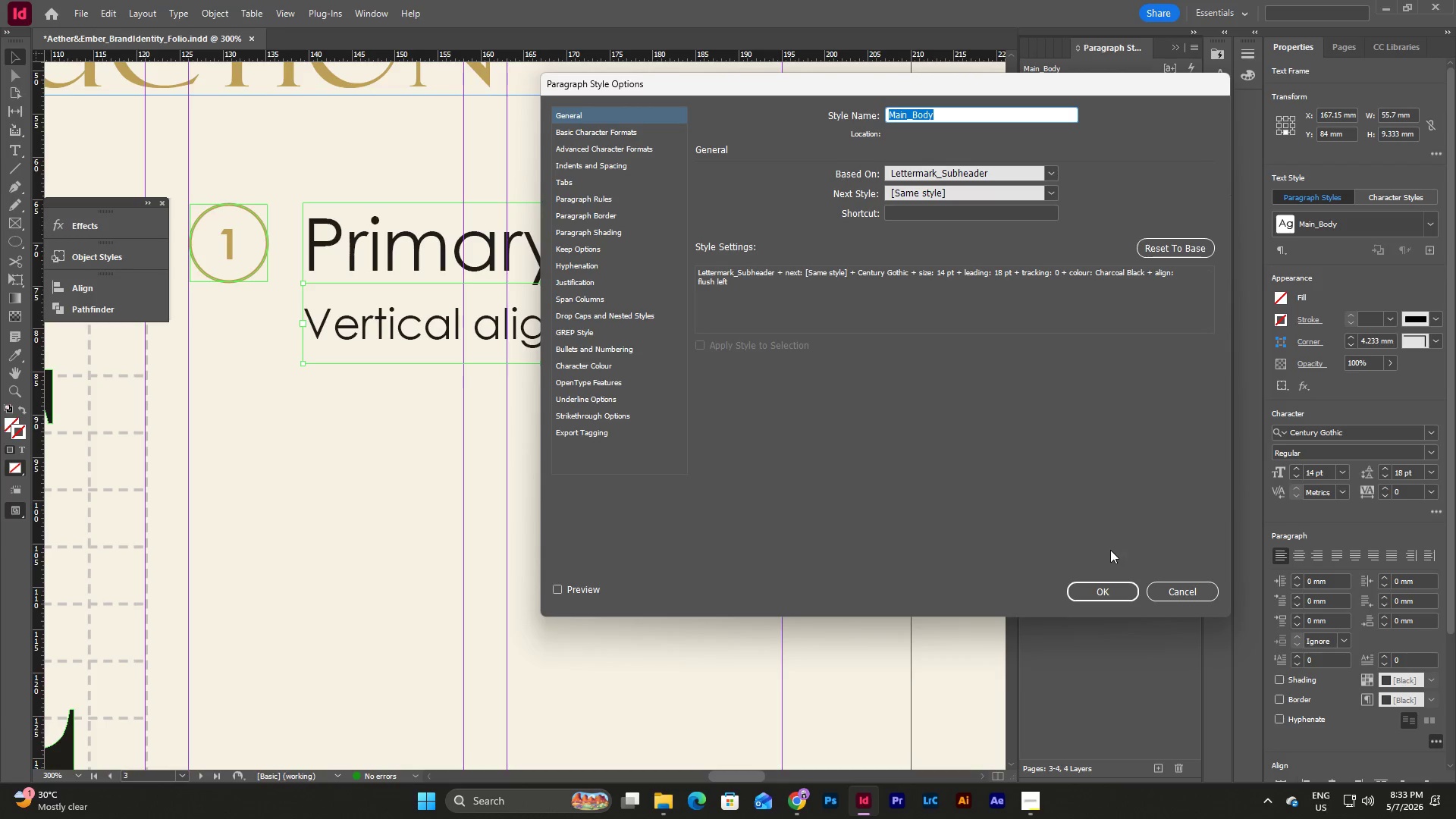 
left_click([1104, 585])
 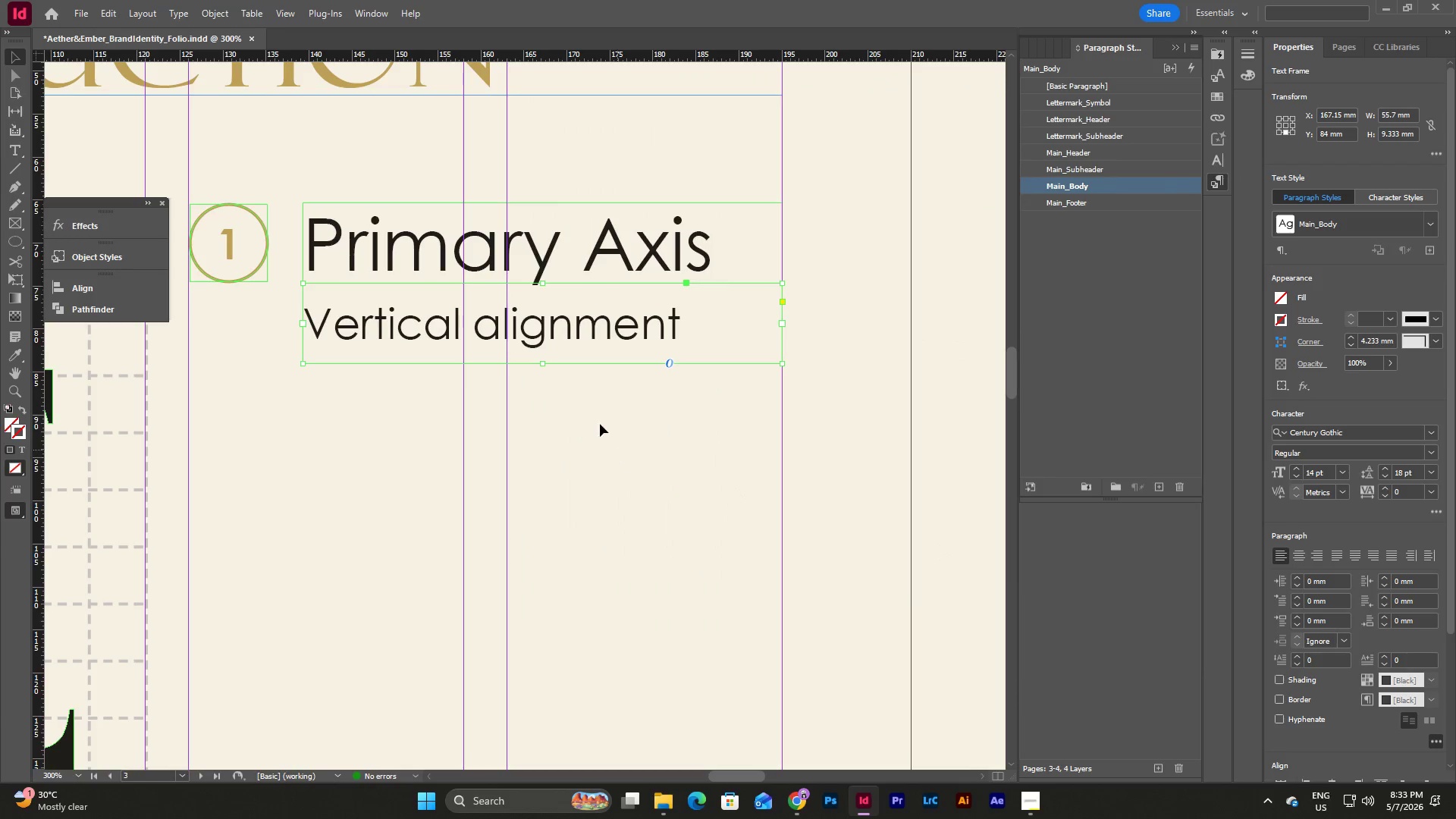 
key(Escape)
 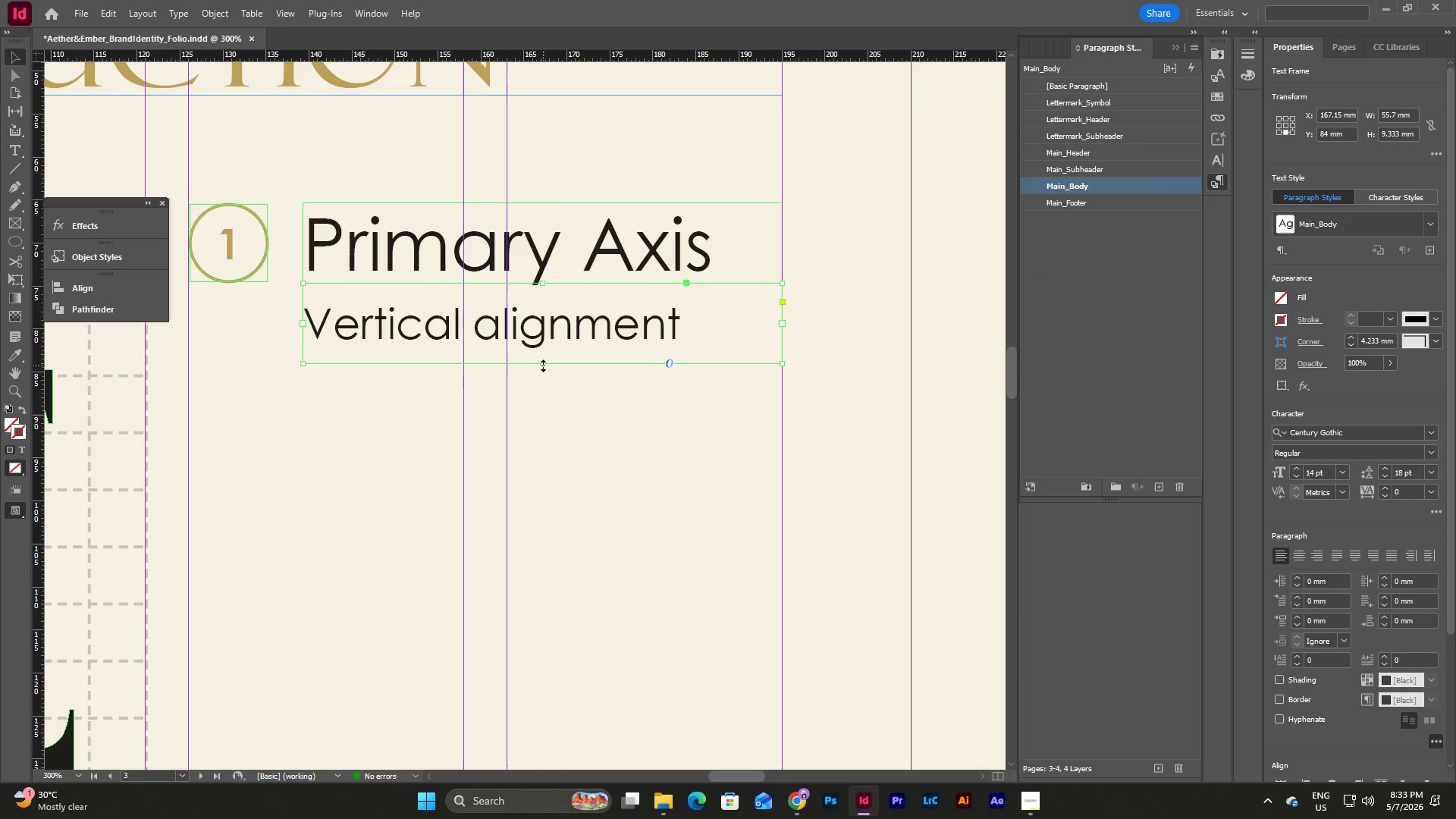 
left_click_drag(start_coordinate=[543, 366], to_coordinate=[541, 482])
 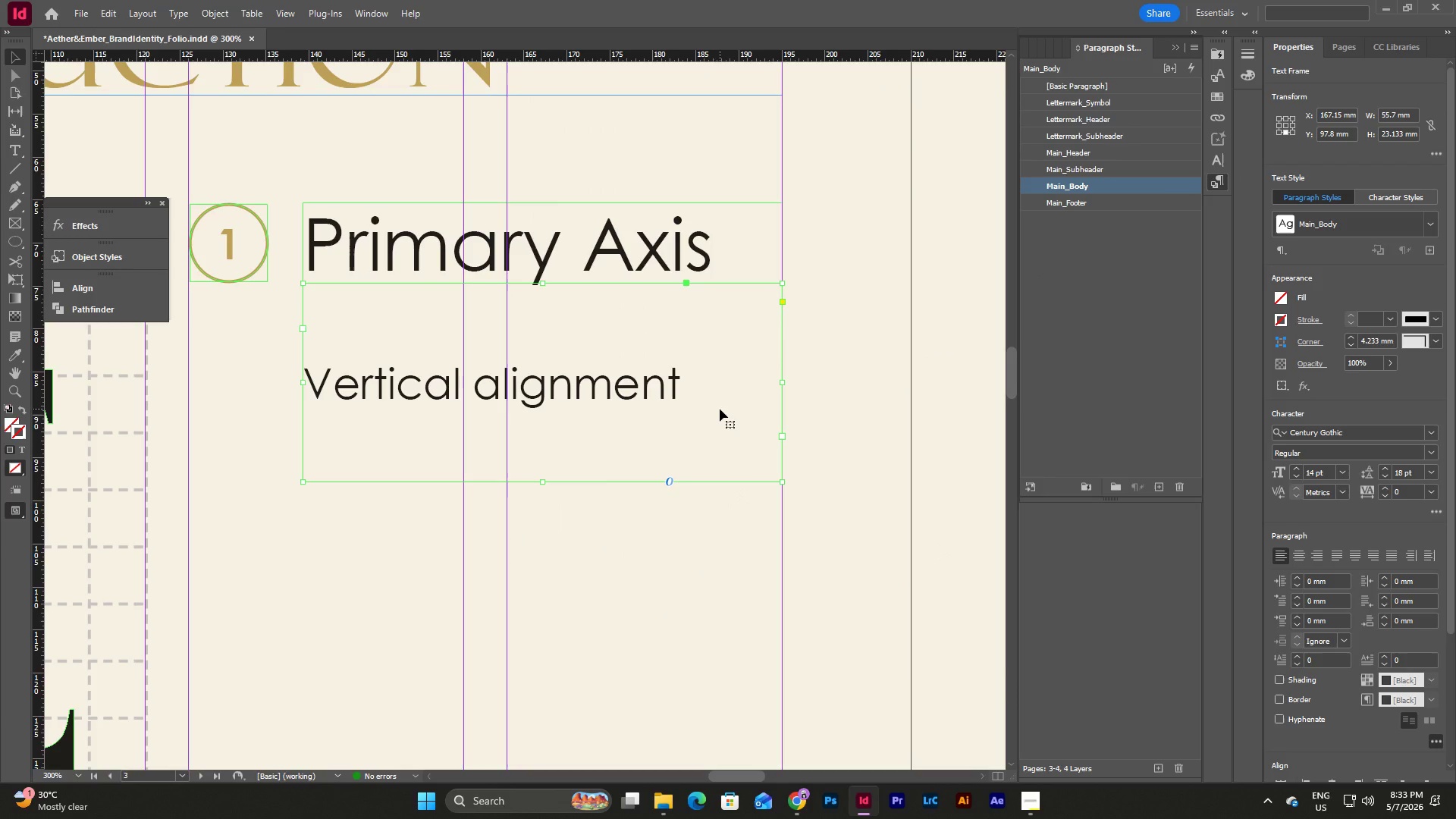 
left_click([720, 409])
 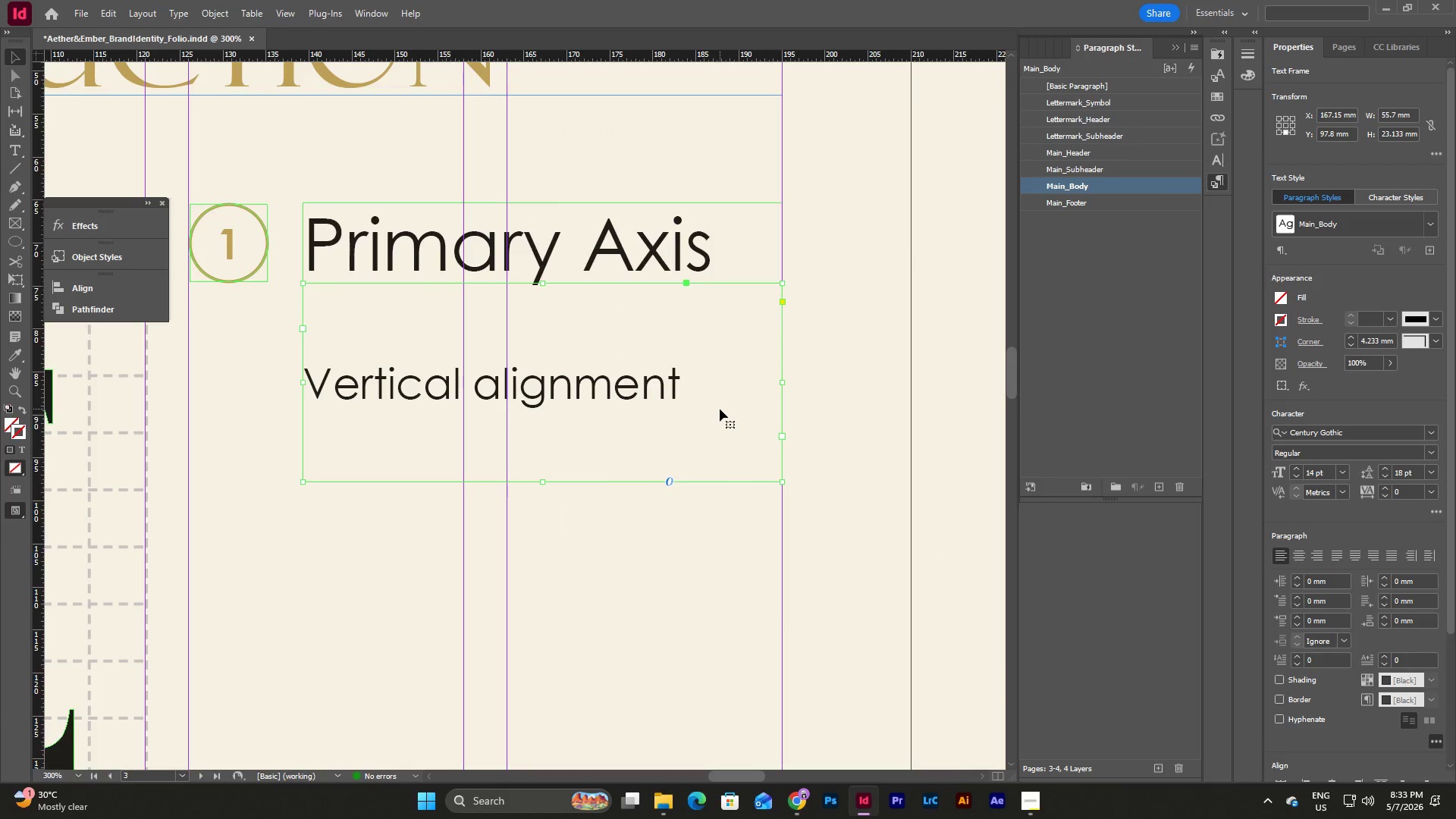 
right_click([720, 409])
 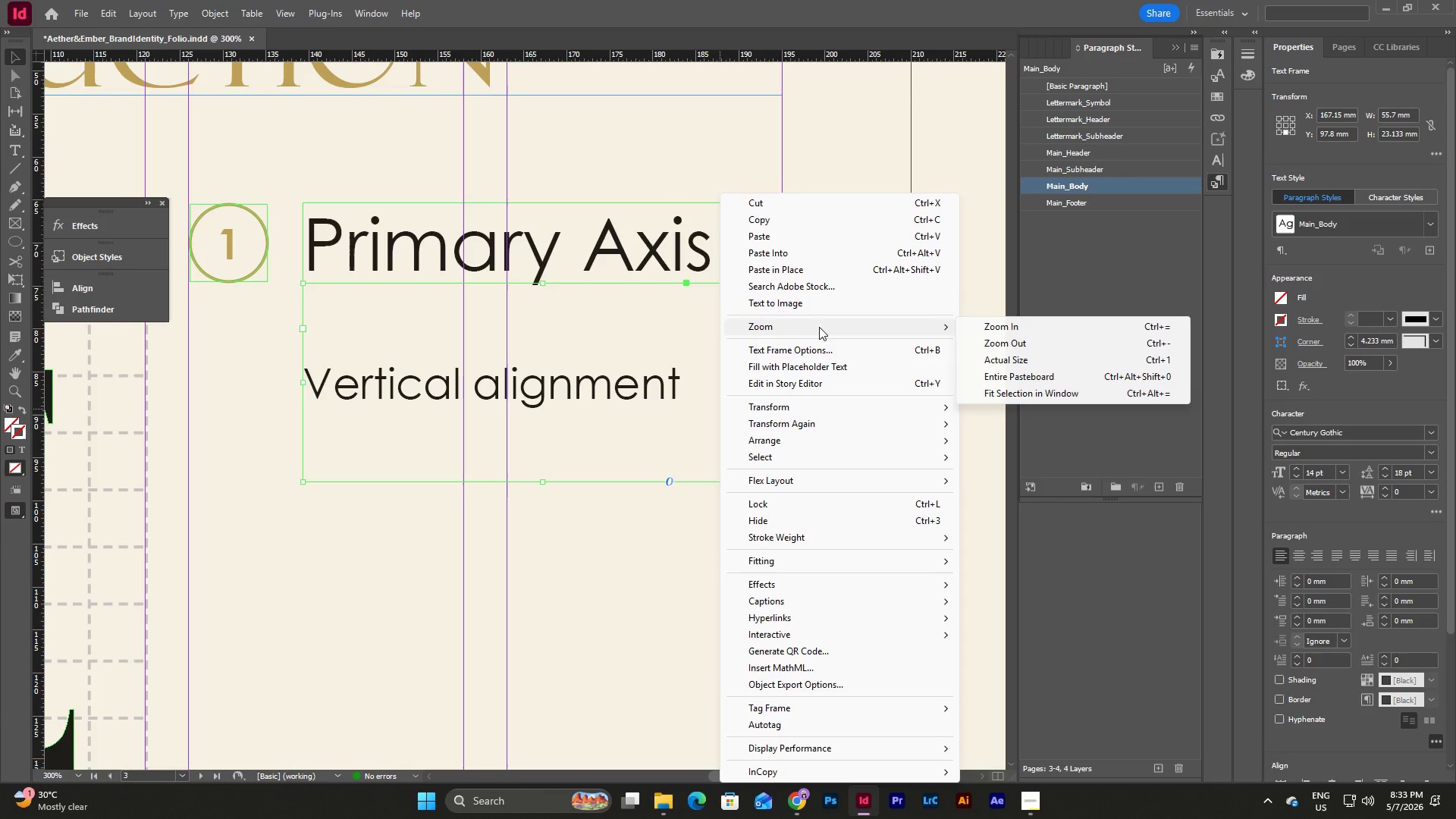 
left_click([824, 346])
 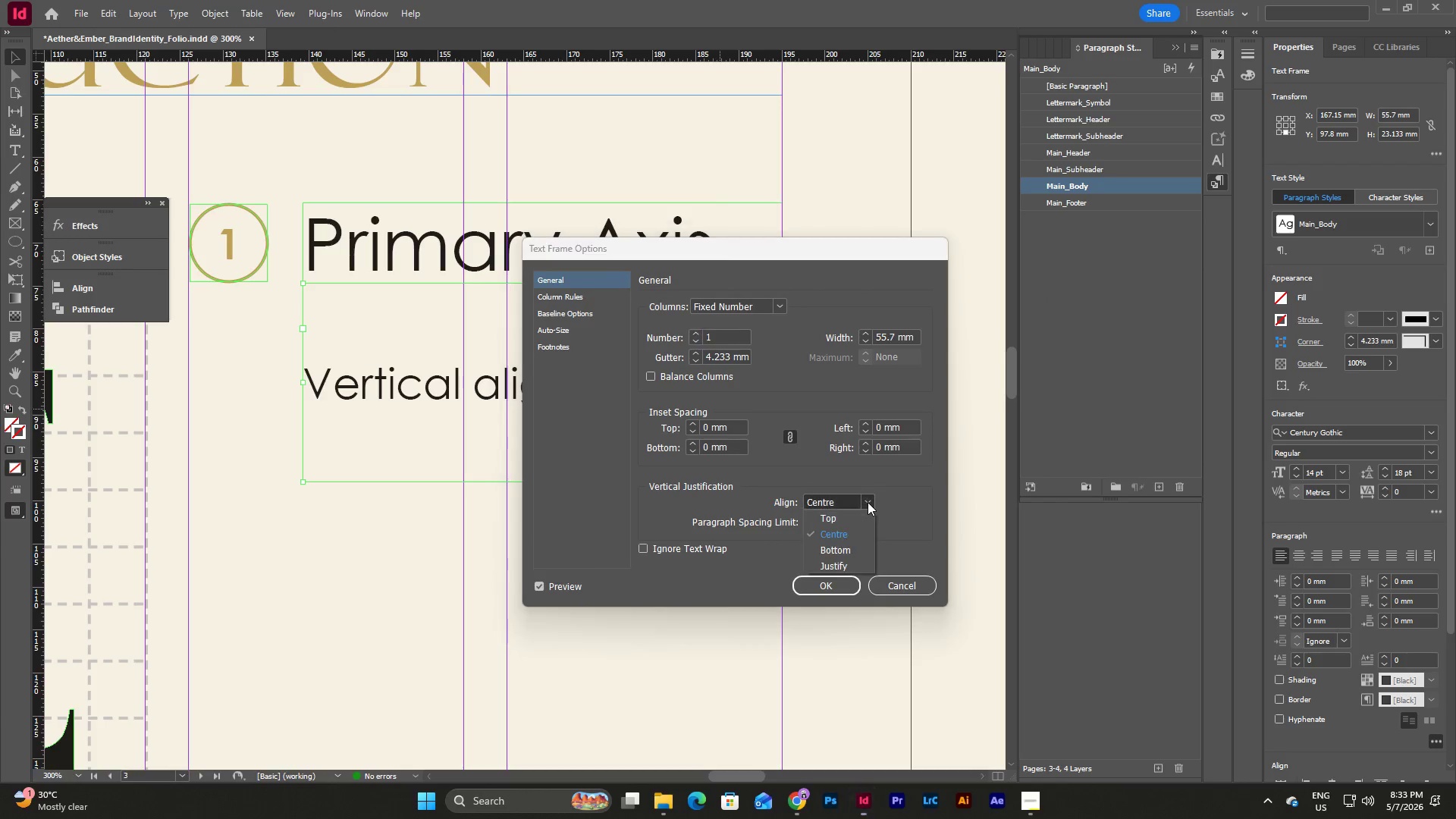 
double_click([842, 523])
 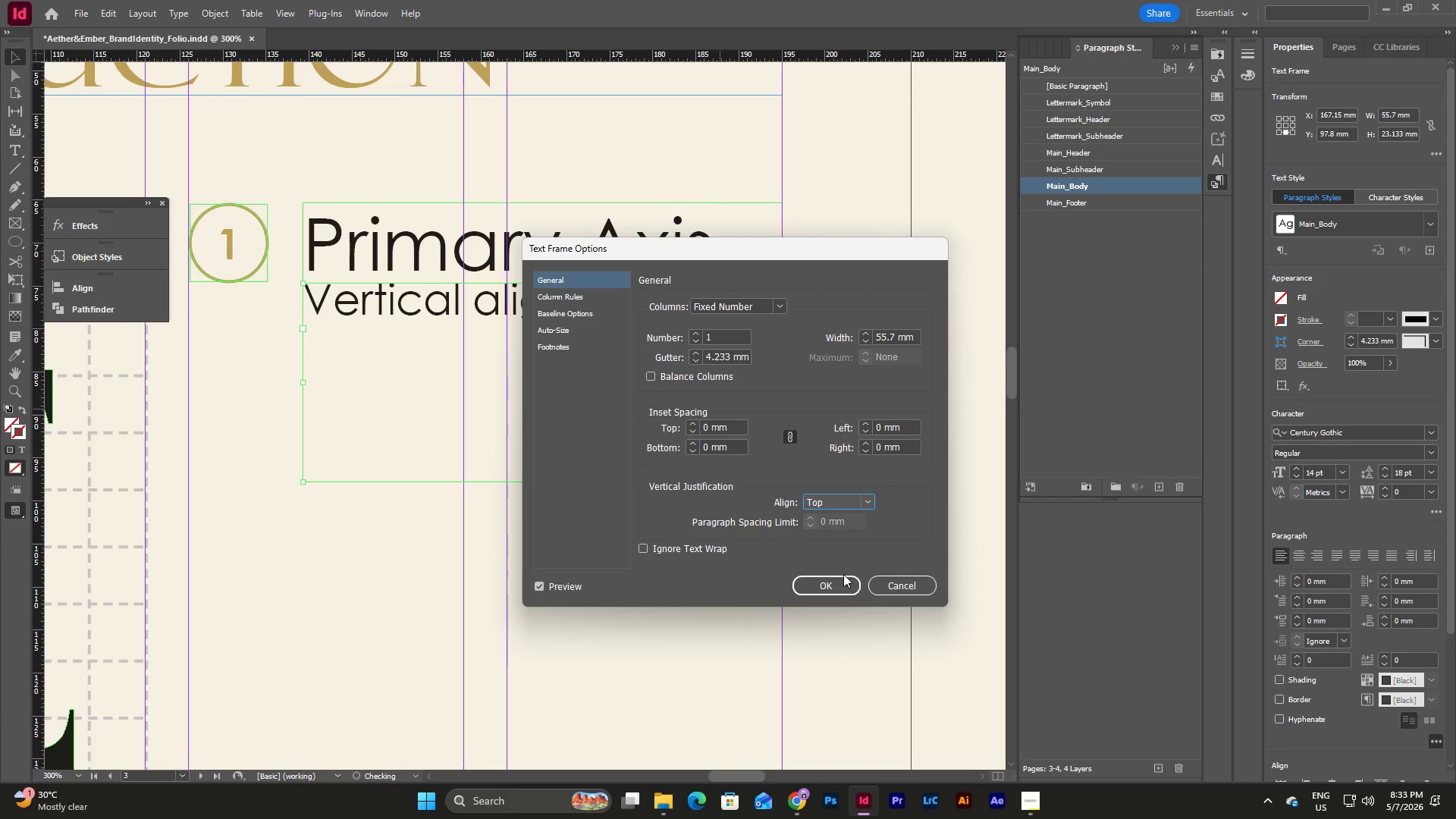 
triple_click([843, 578])
 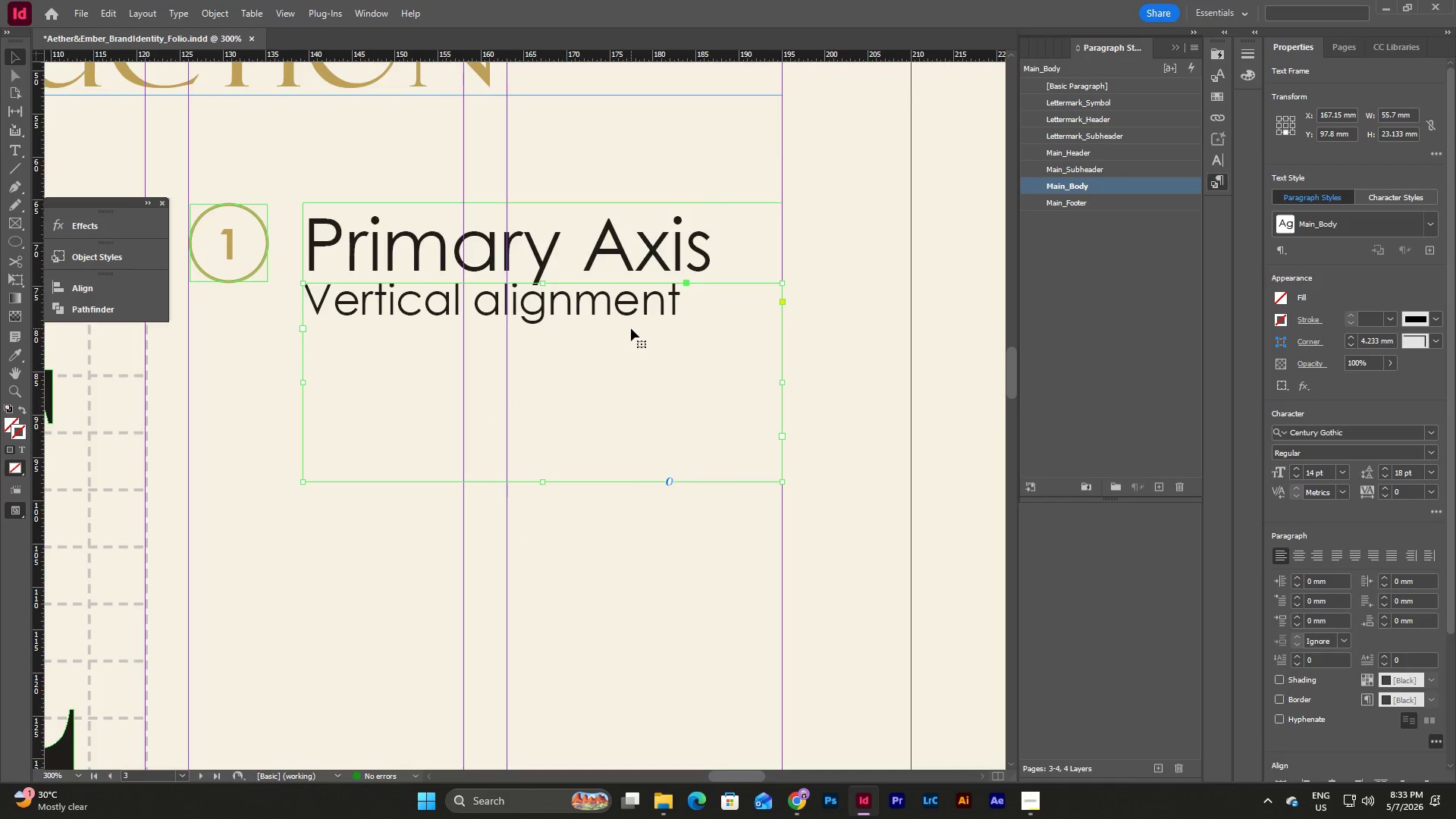 
double_click([631, 328])
 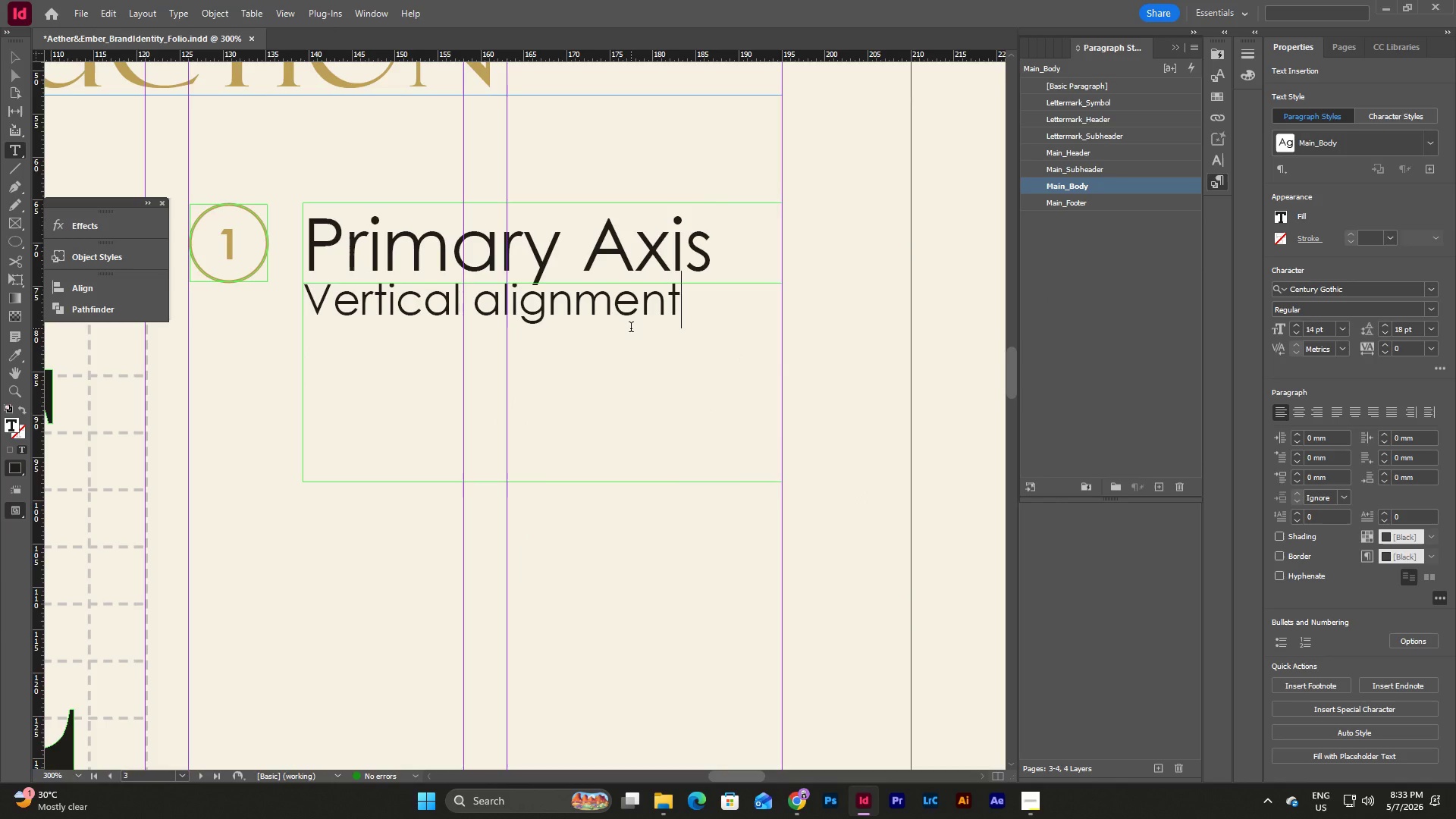 
key(Space)
 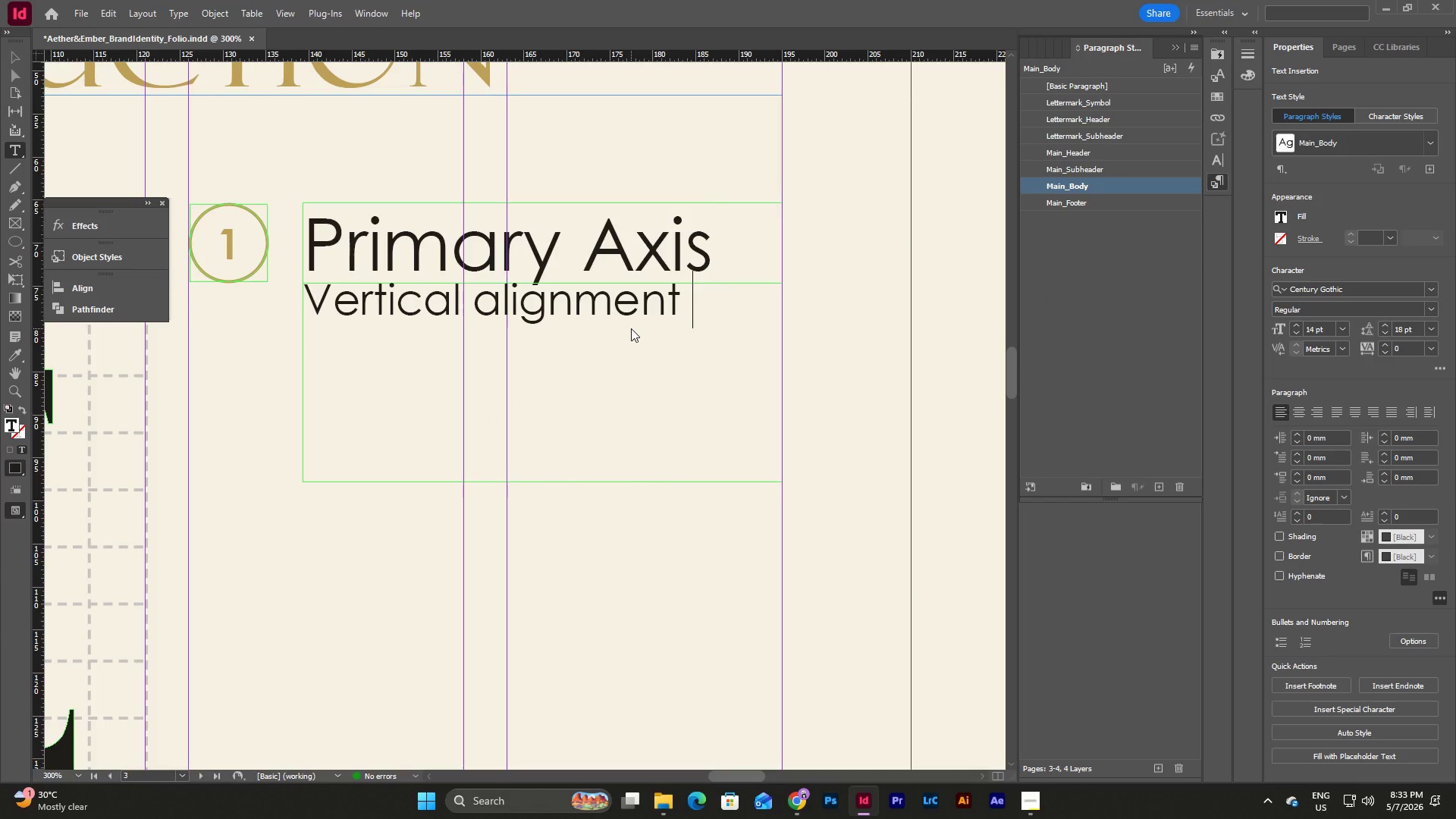 
type(esn)
key(Backspace)
key(Backspace)
type(nsures balance and stability.)
key(Escape)
 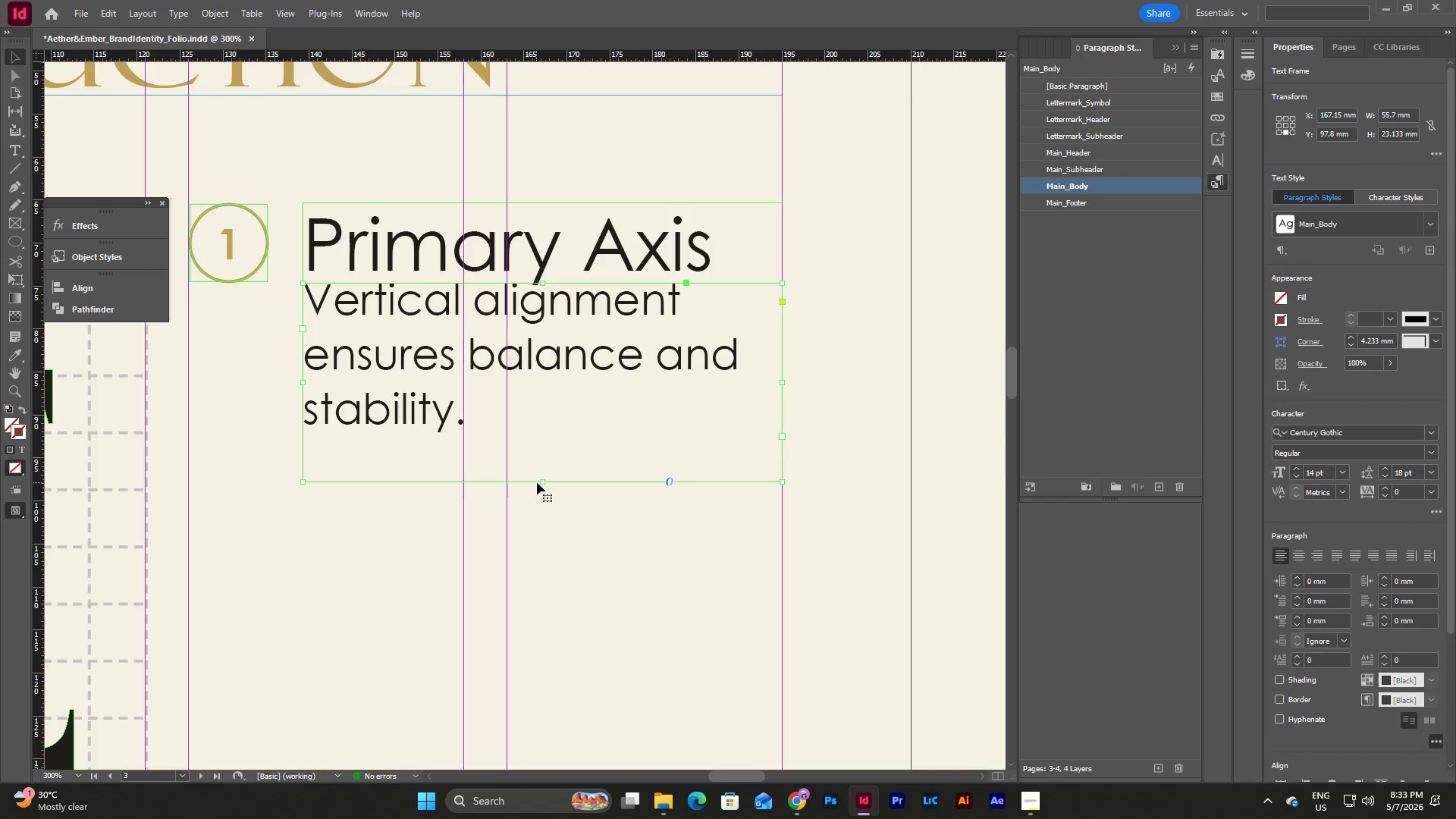 
left_click_drag(start_coordinate=[541, 482], to_coordinate=[543, 435])
 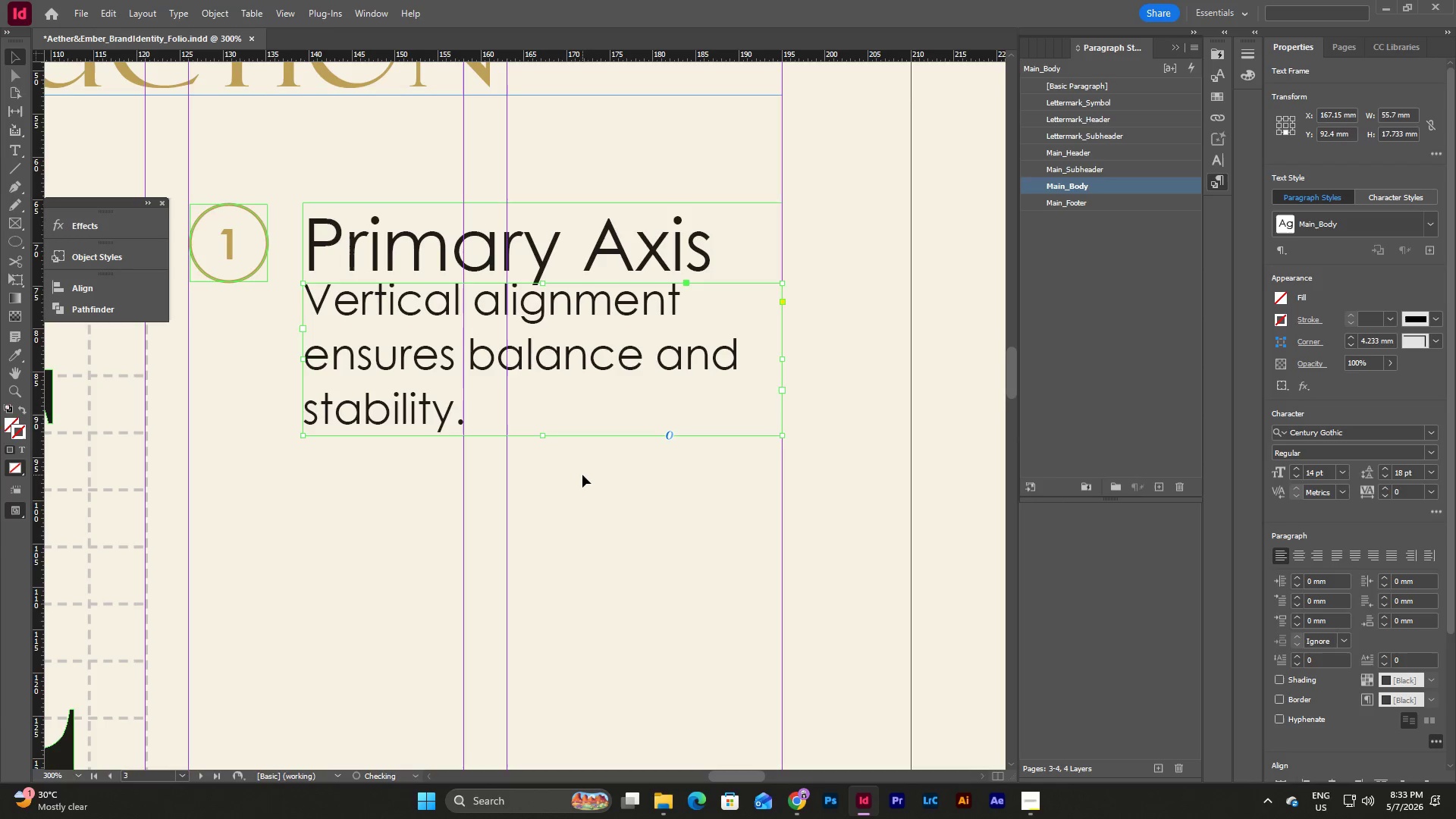 
left_click([582, 475])
 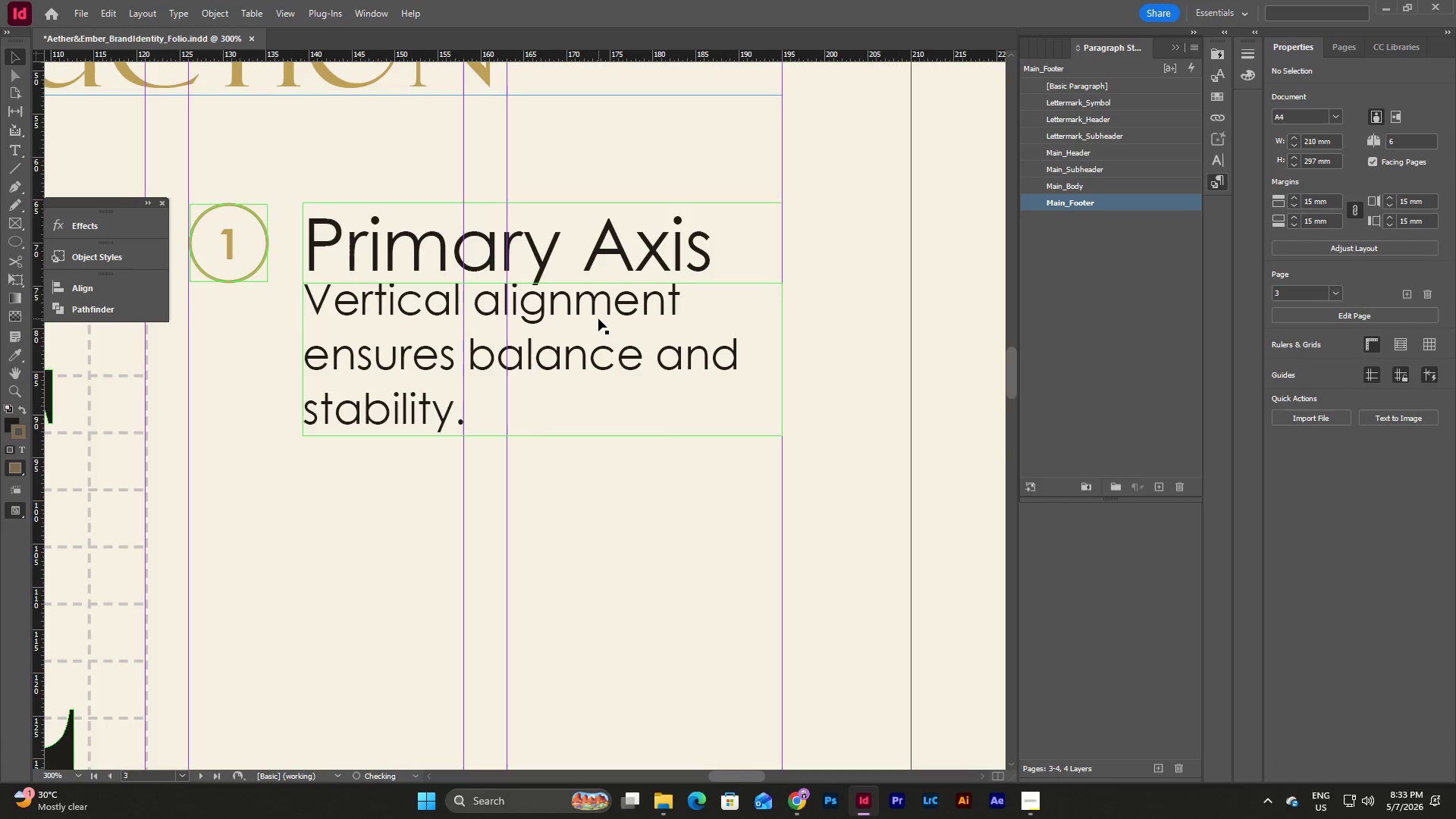 
left_click([598, 318])
 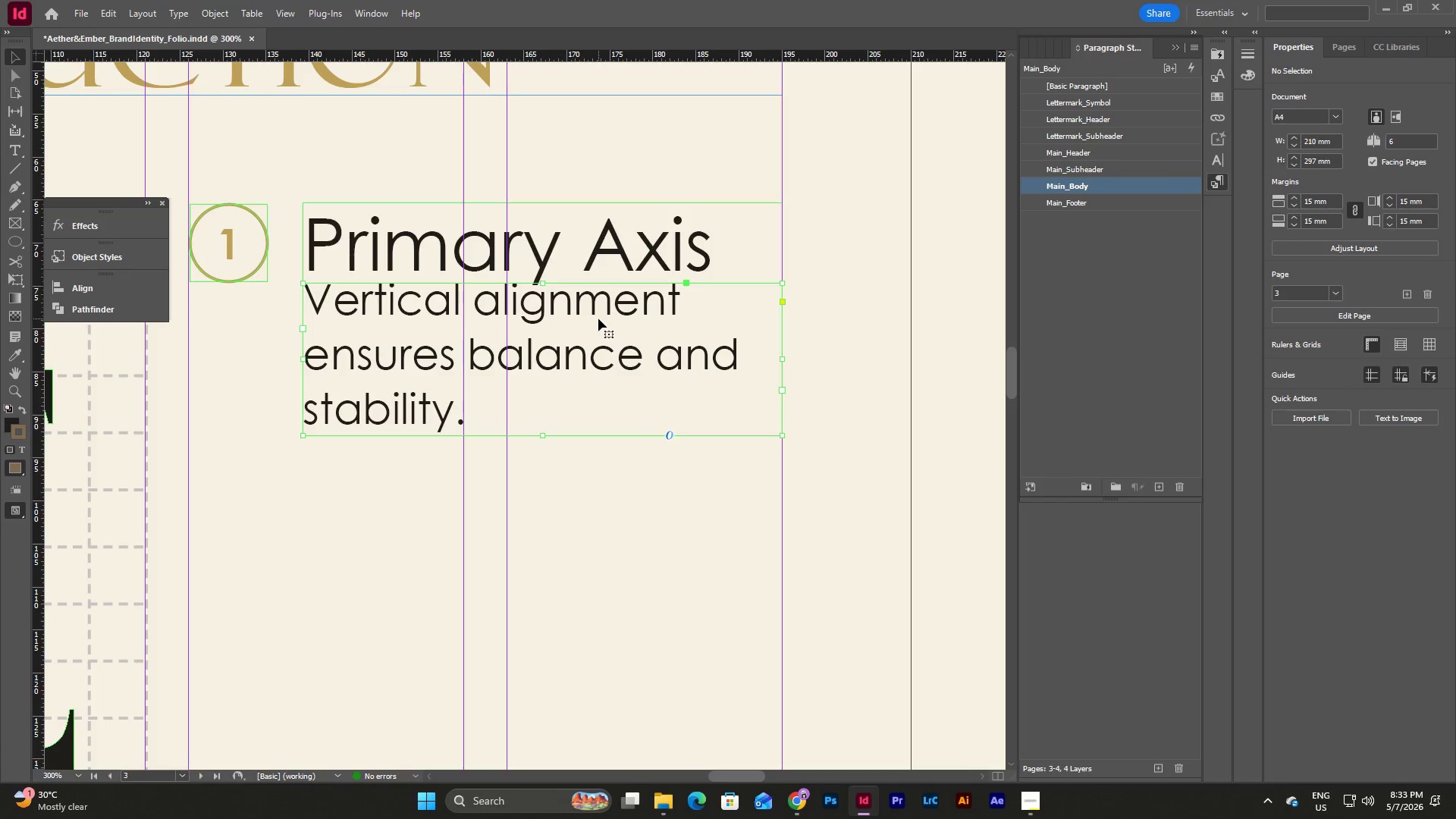 
key(Shift+ArrowDown)
 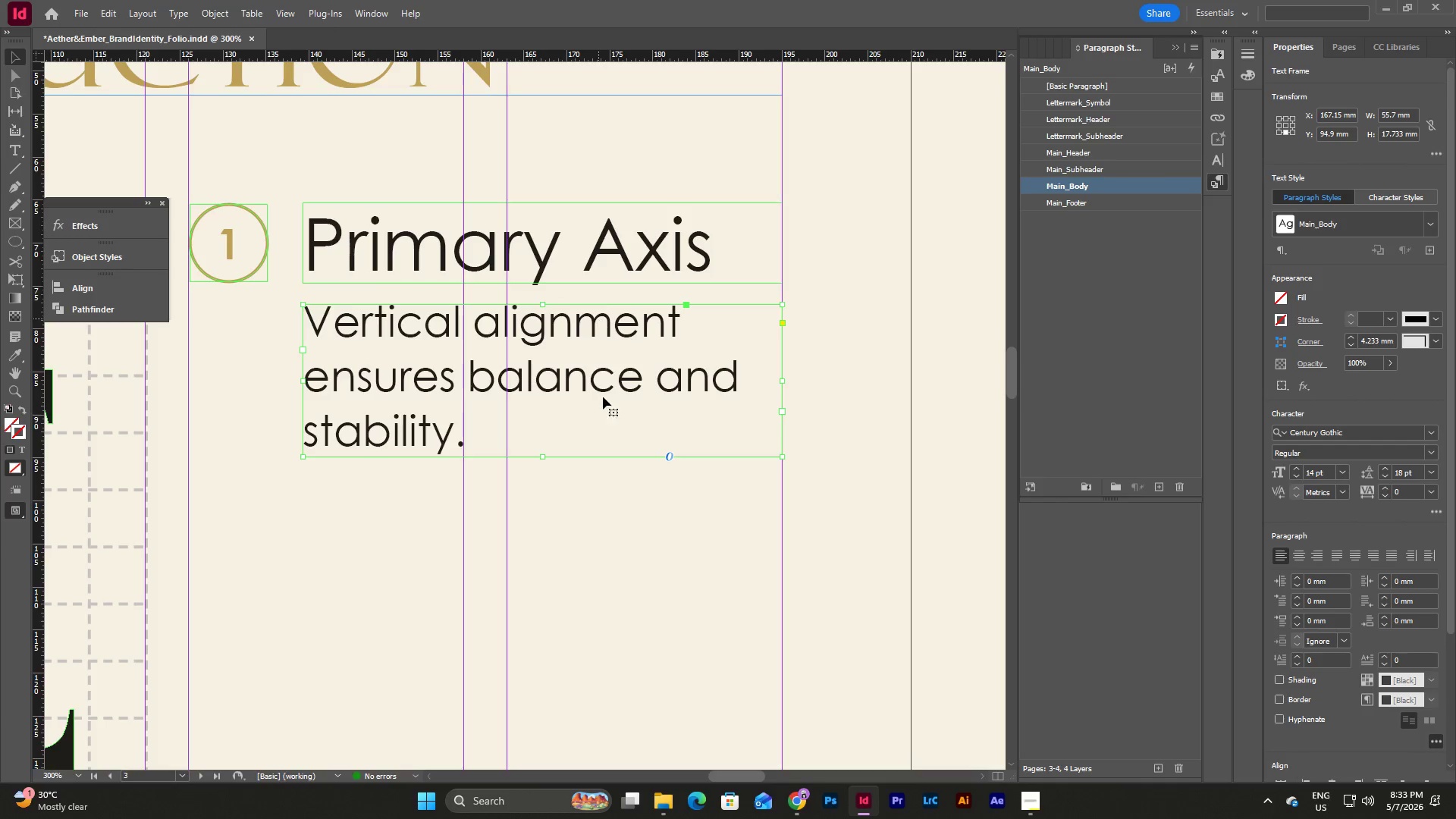 
left_click([628, 505])
 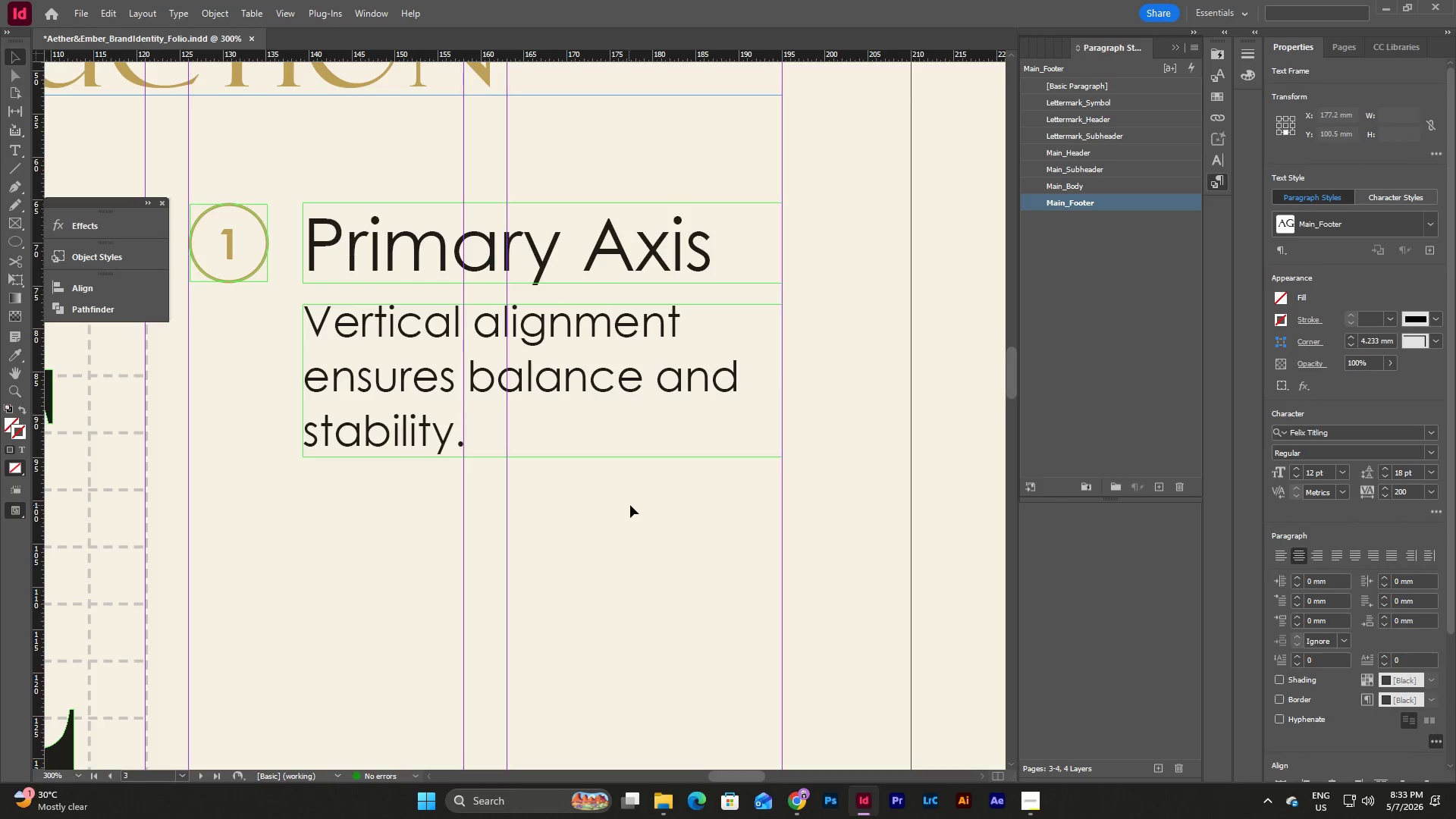 
scroll: coordinate [658, 500], scroll_direction: down, amount: 3.0
 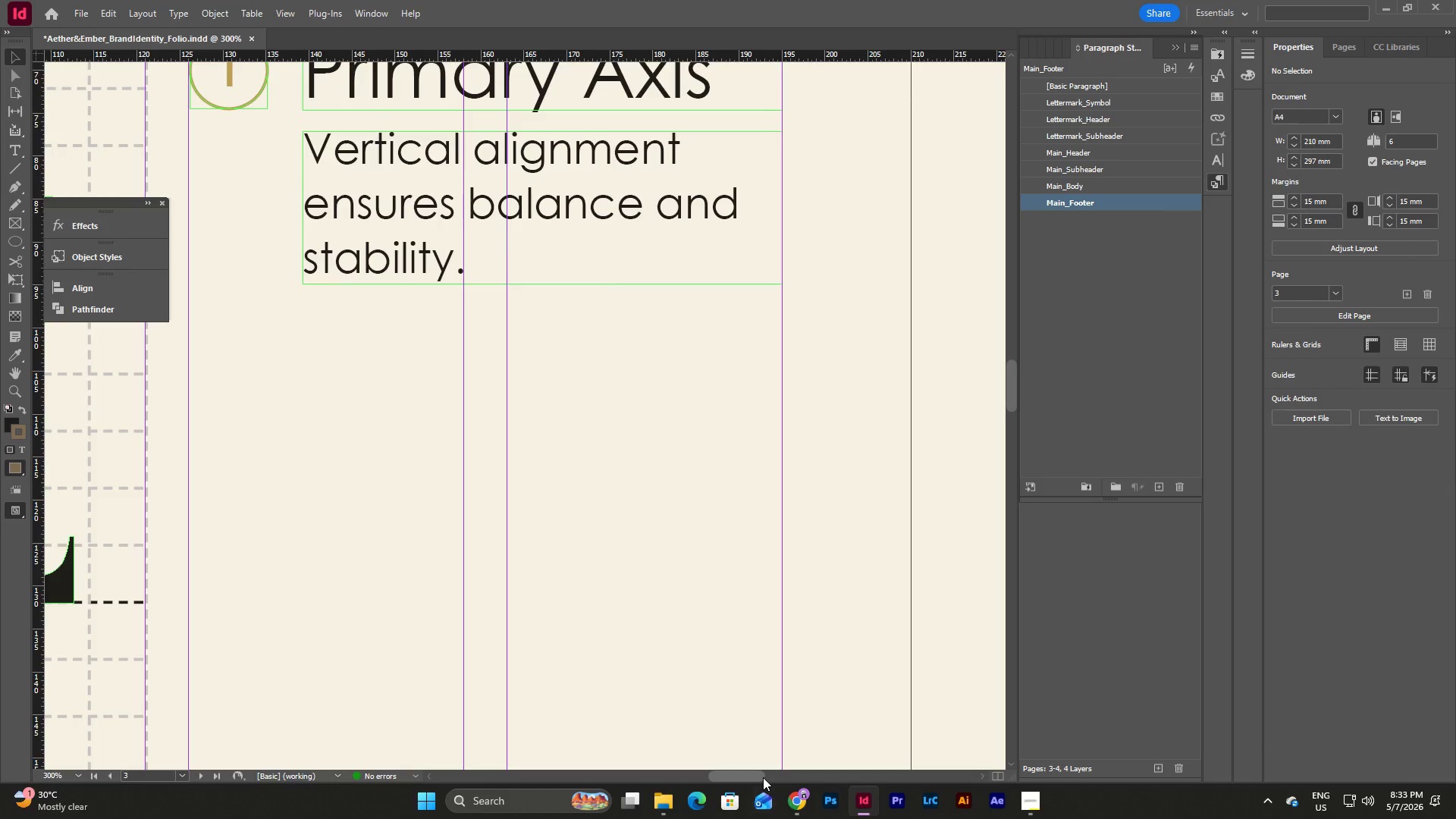 
left_click_drag(start_coordinate=[761, 777], to_coordinate=[745, 774])
 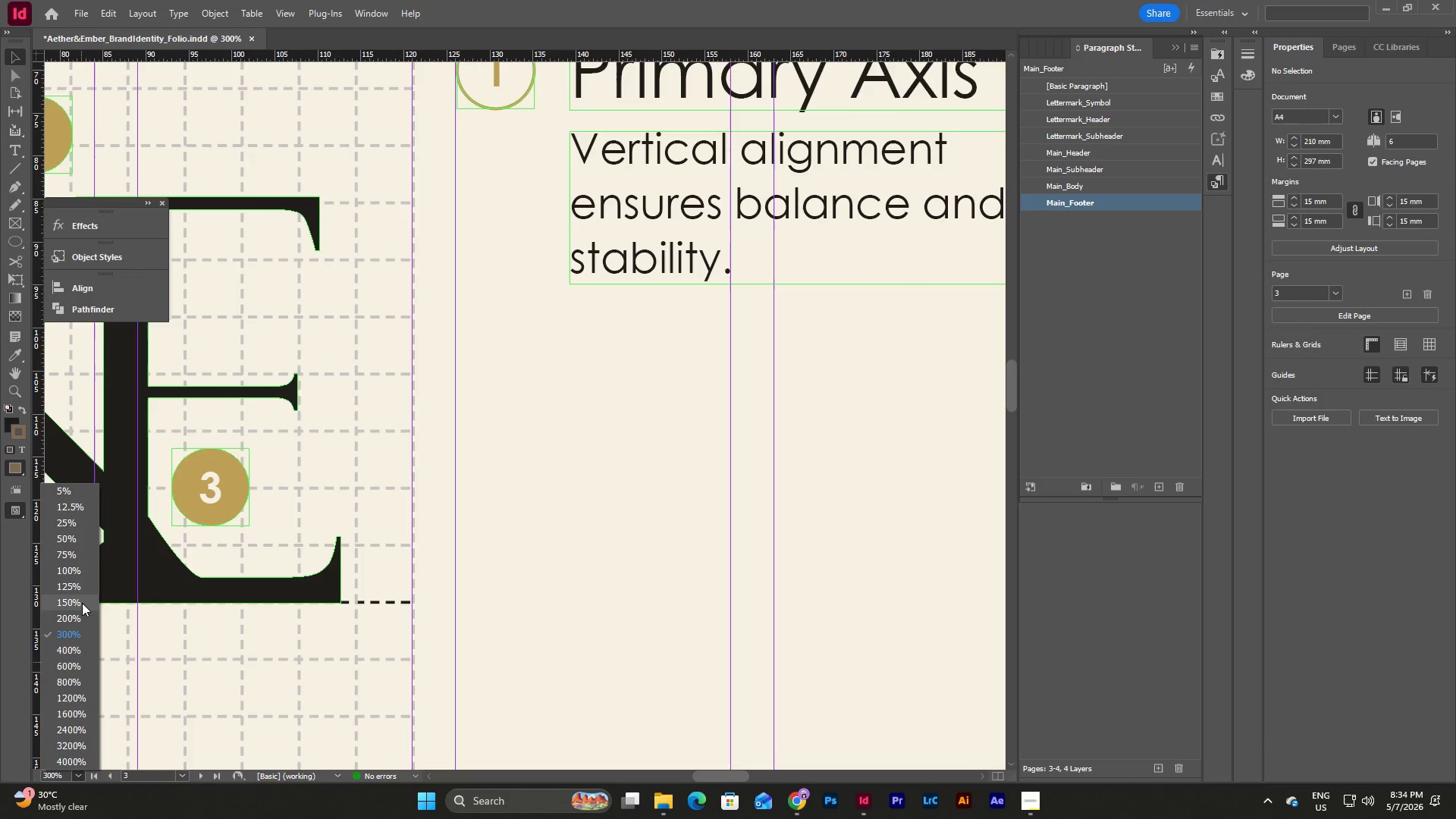 
left_click([78, 565])
 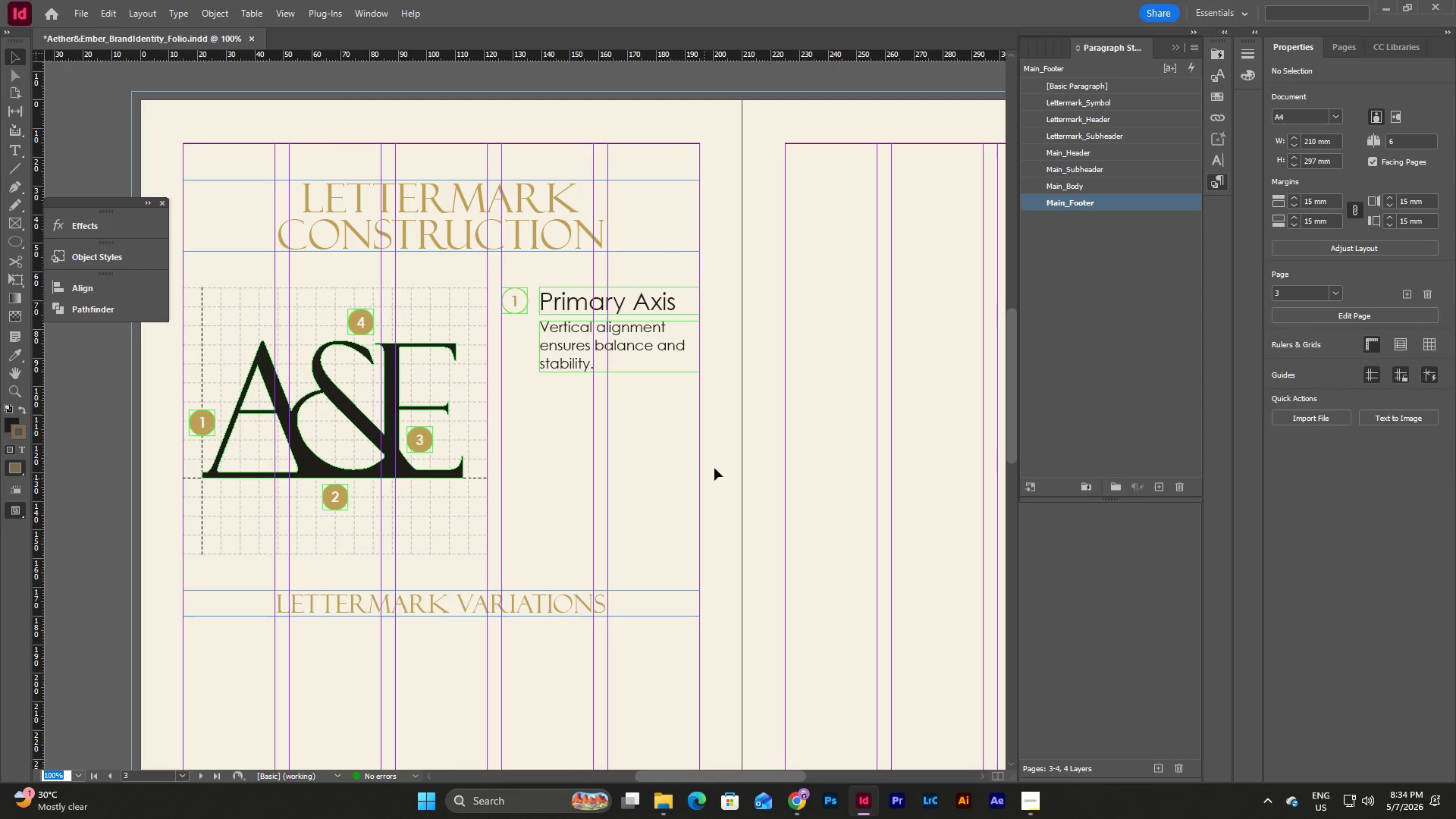 
left_click([753, 454])
 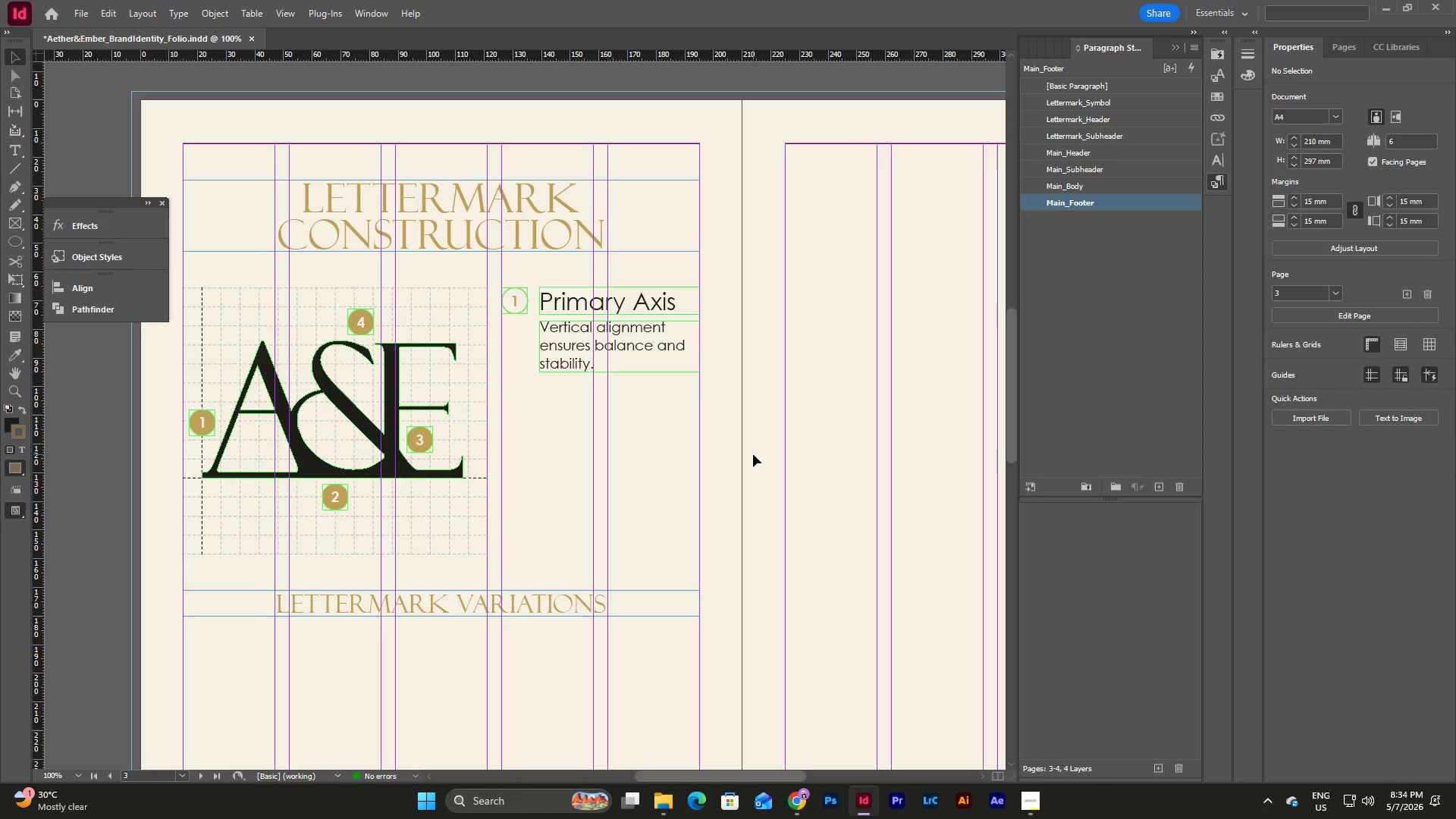 
type(ww)
 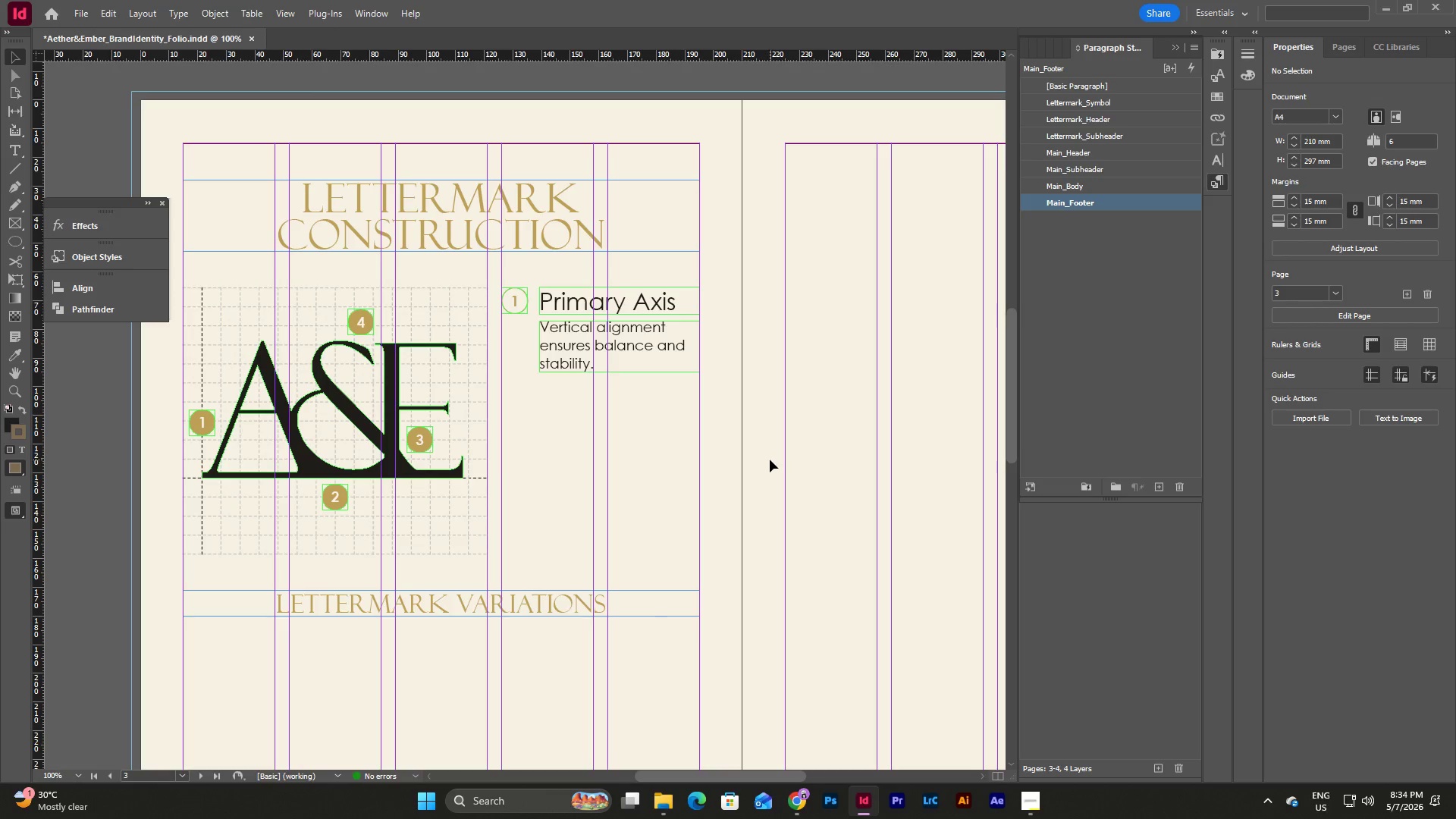 
left_click([649, 366])
 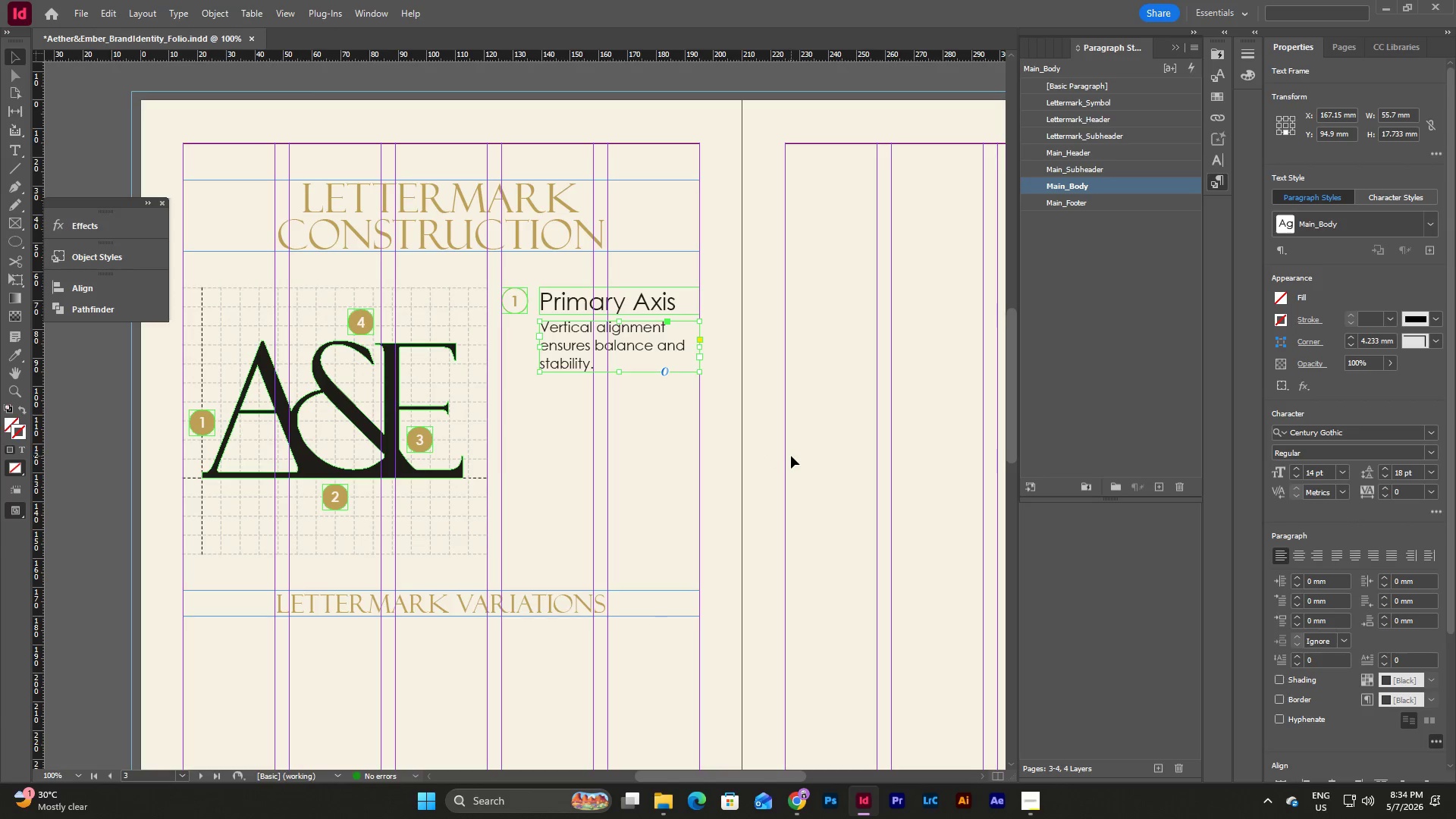 
left_click([791, 456])
 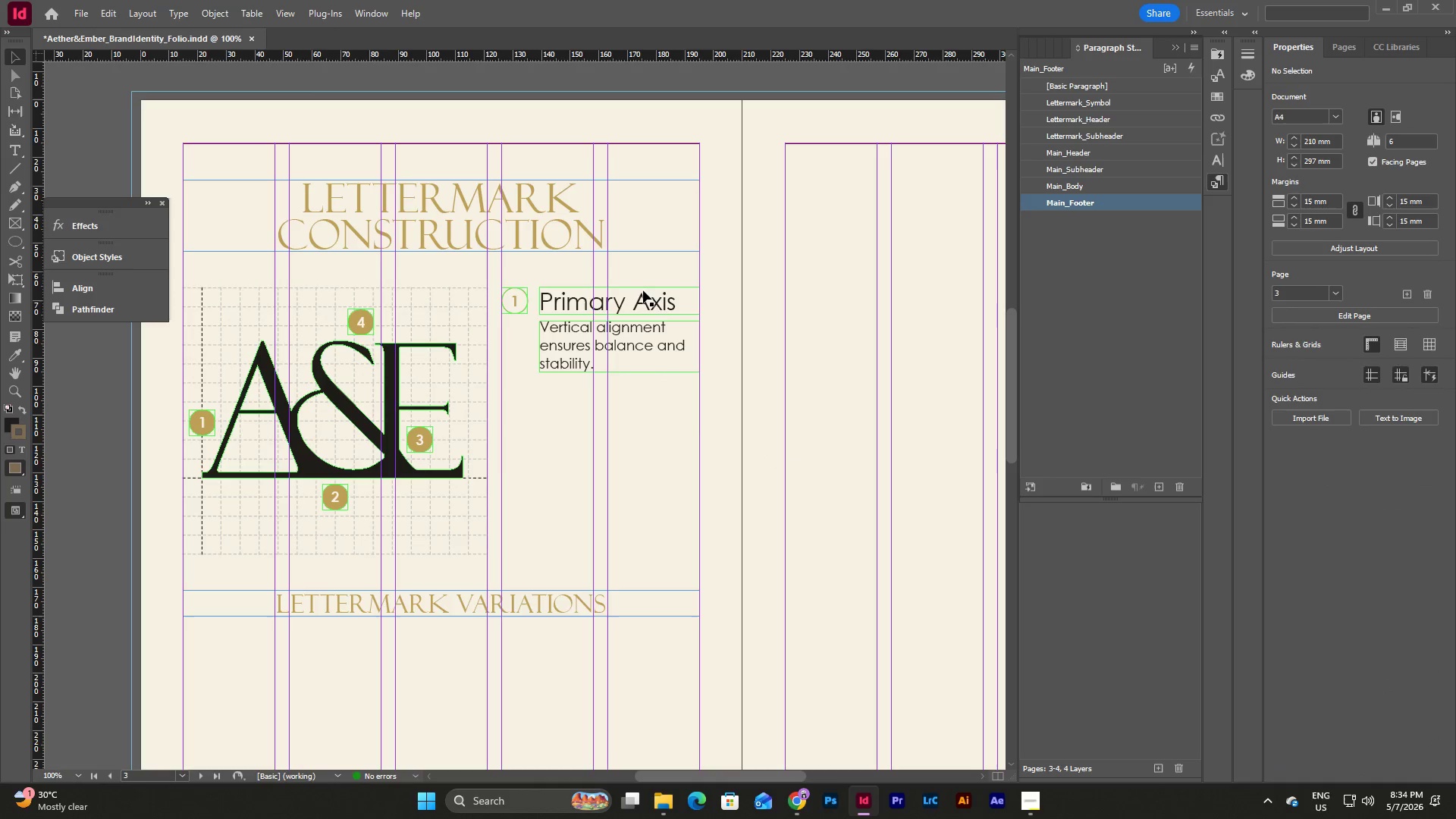 
left_click([643, 290])
 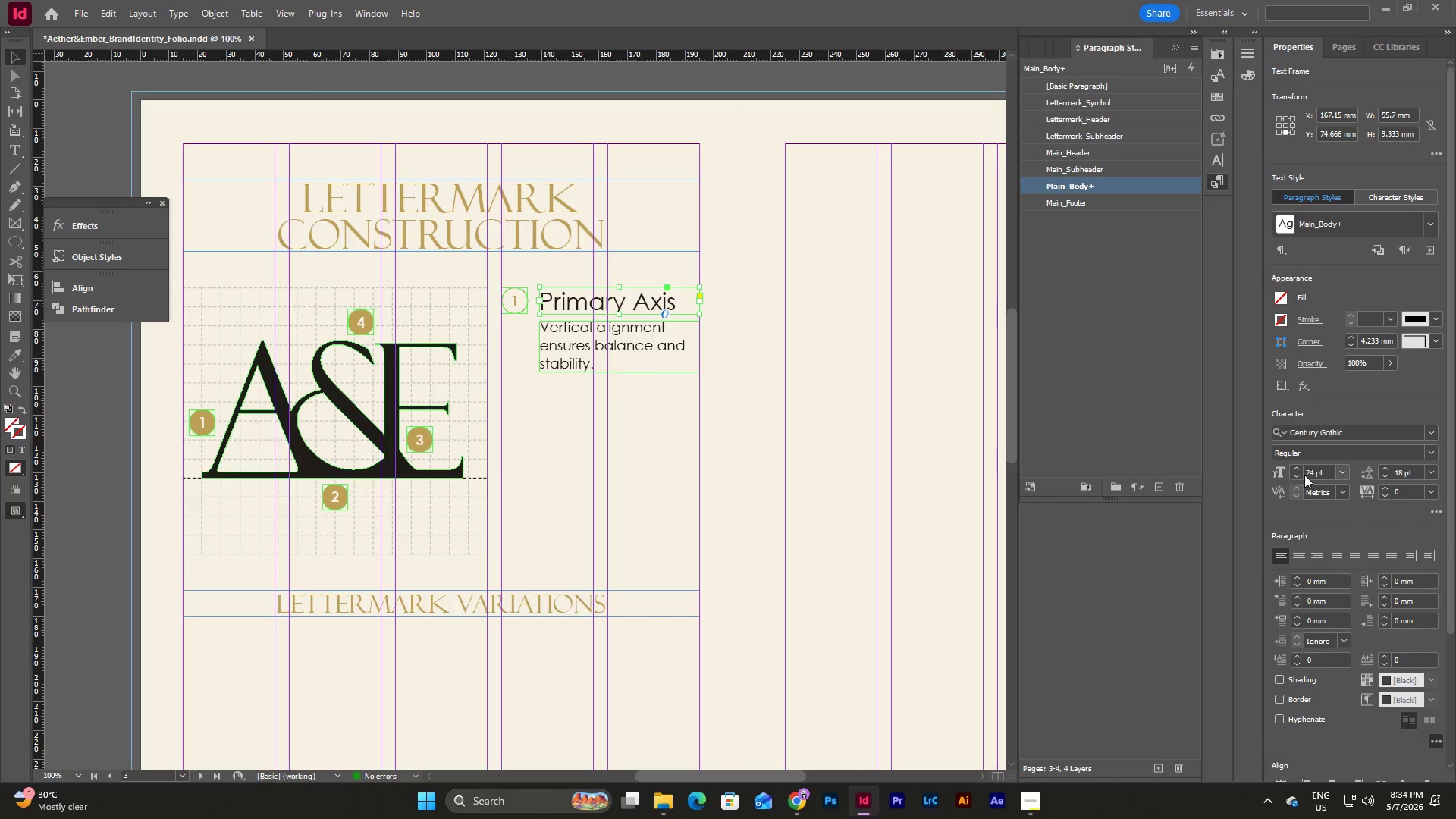 
double_click([1299, 475])
 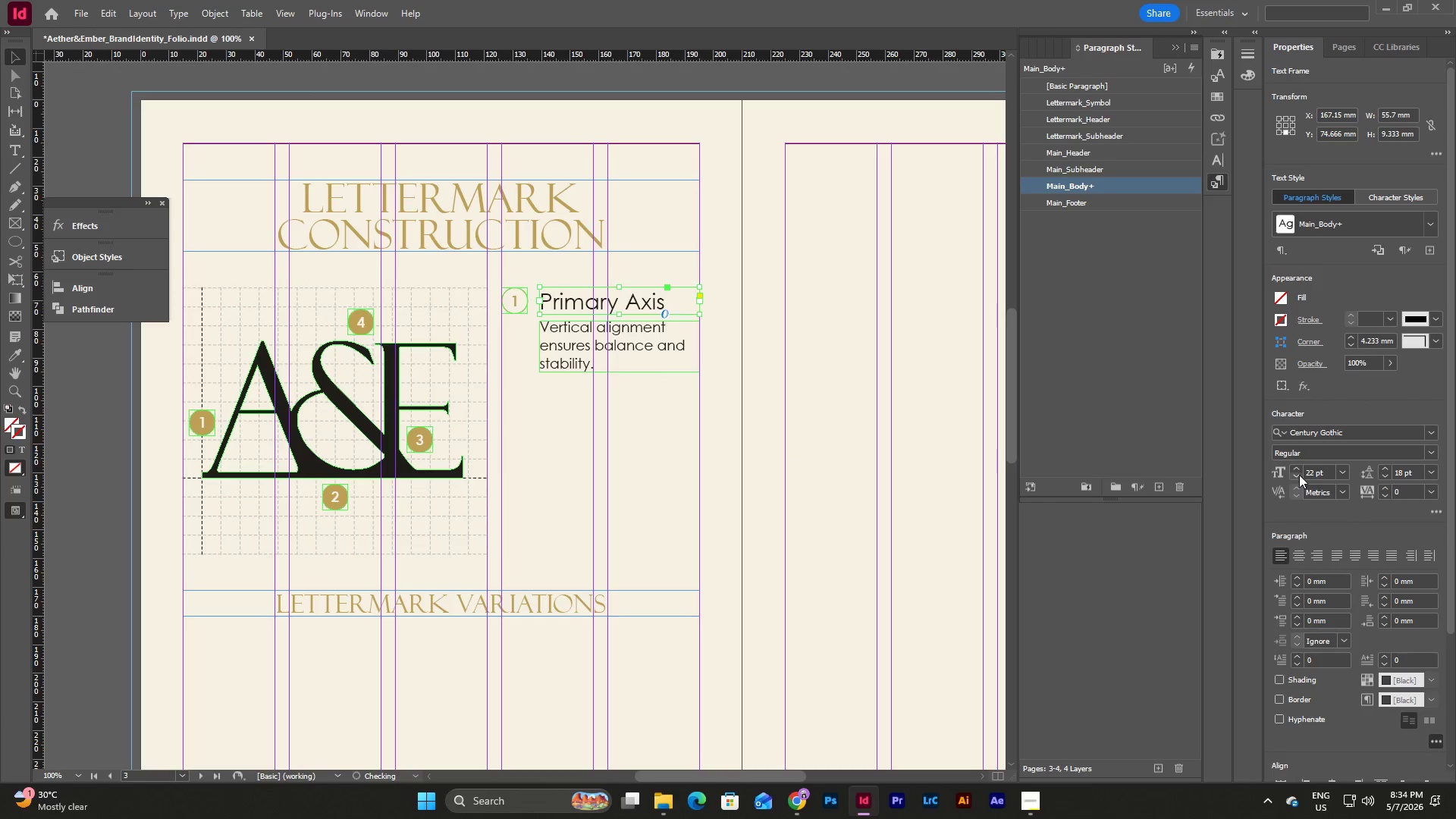 
triple_click([1299, 475])
 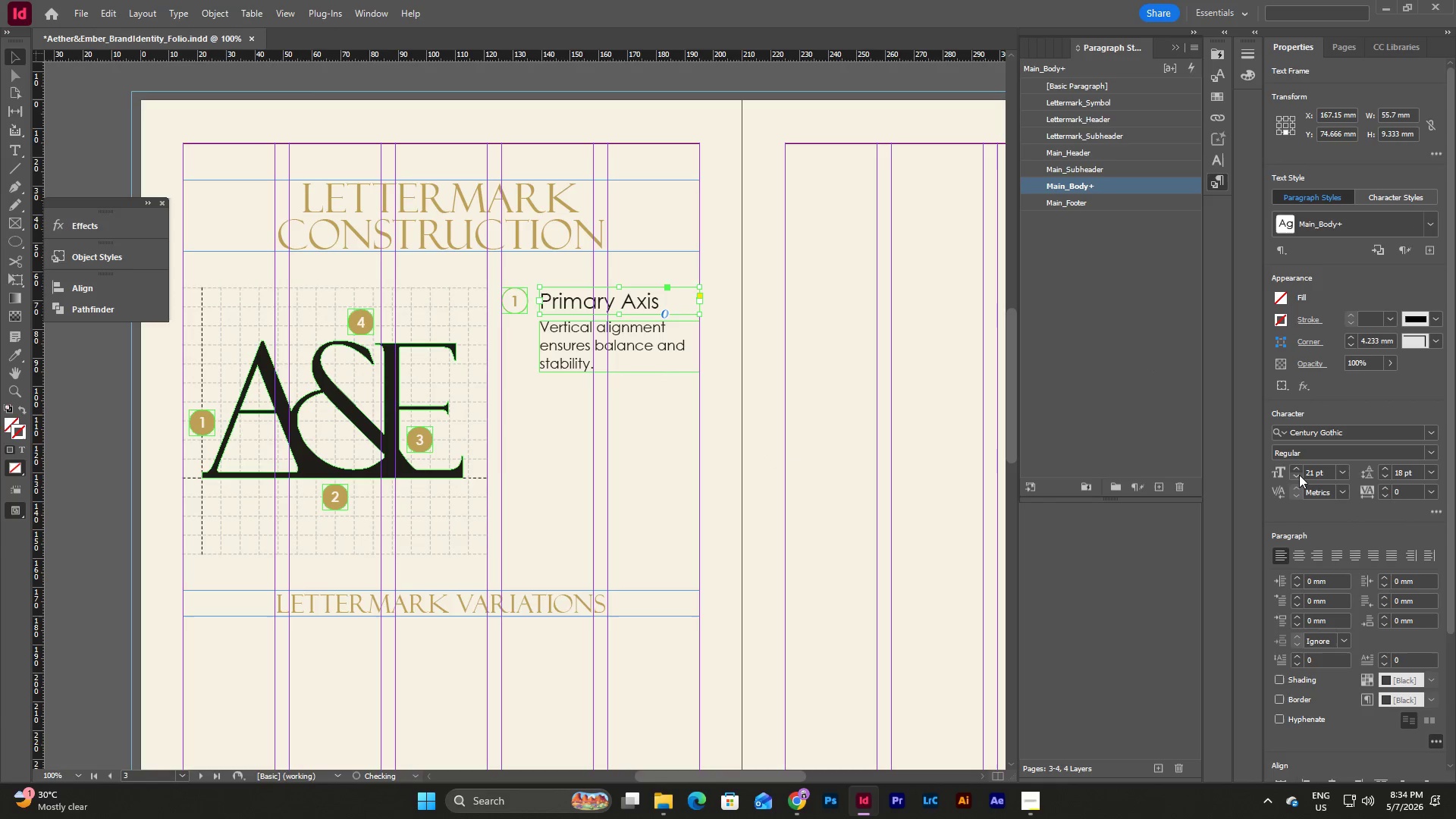 
triple_click([1299, 475])
 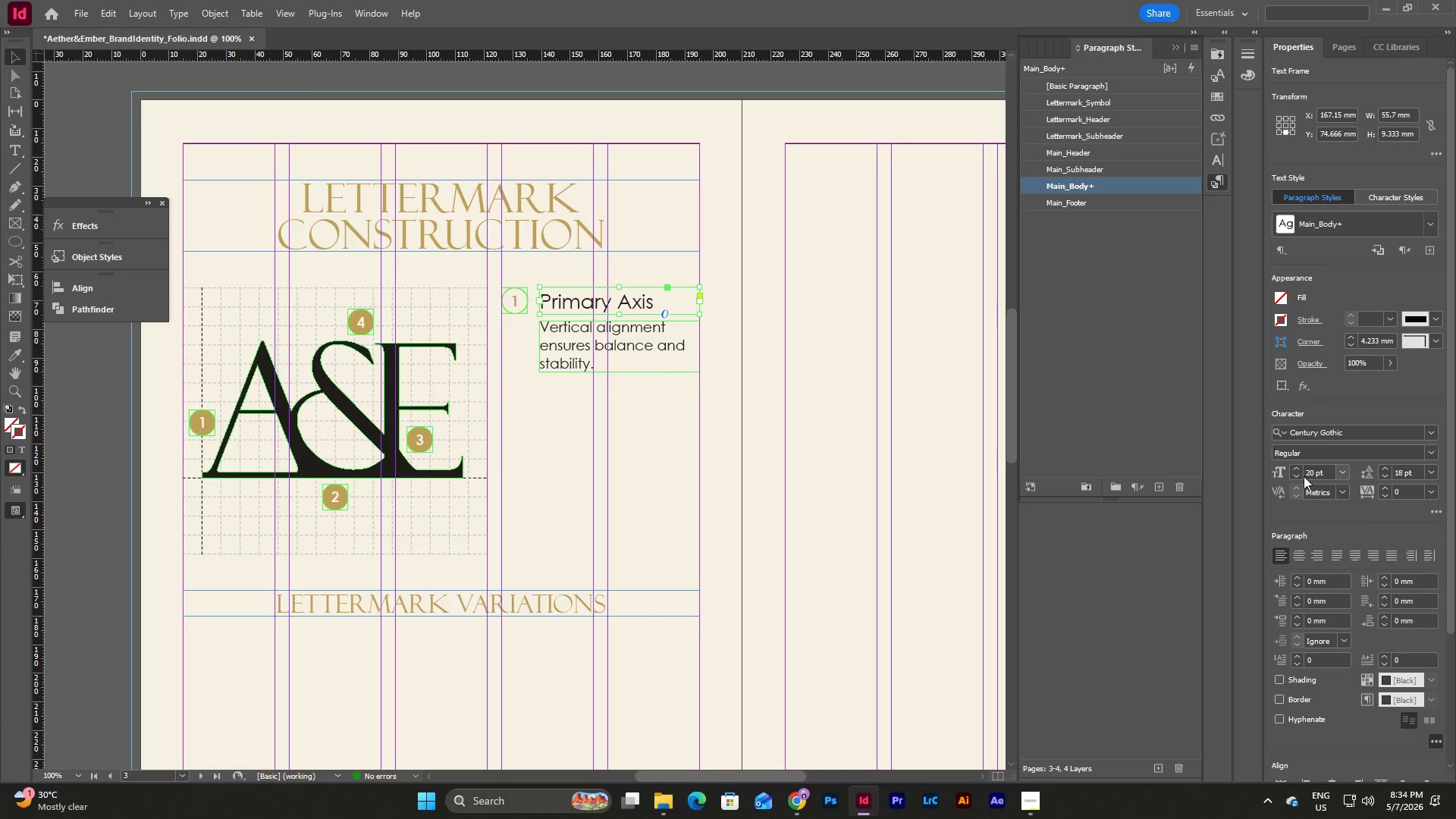 
double_click([1298, 479])
 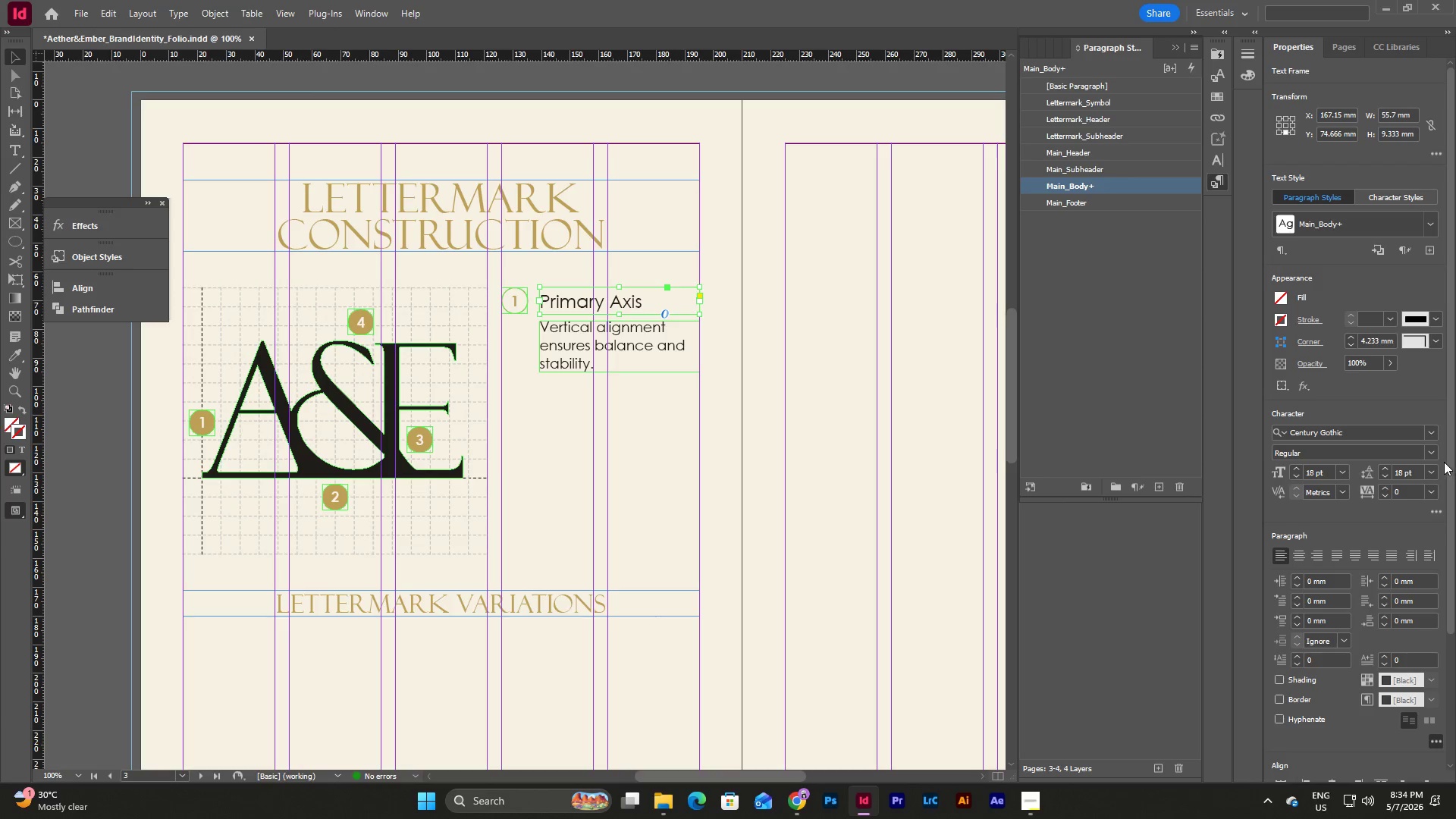 
left_click([1436, 453])
 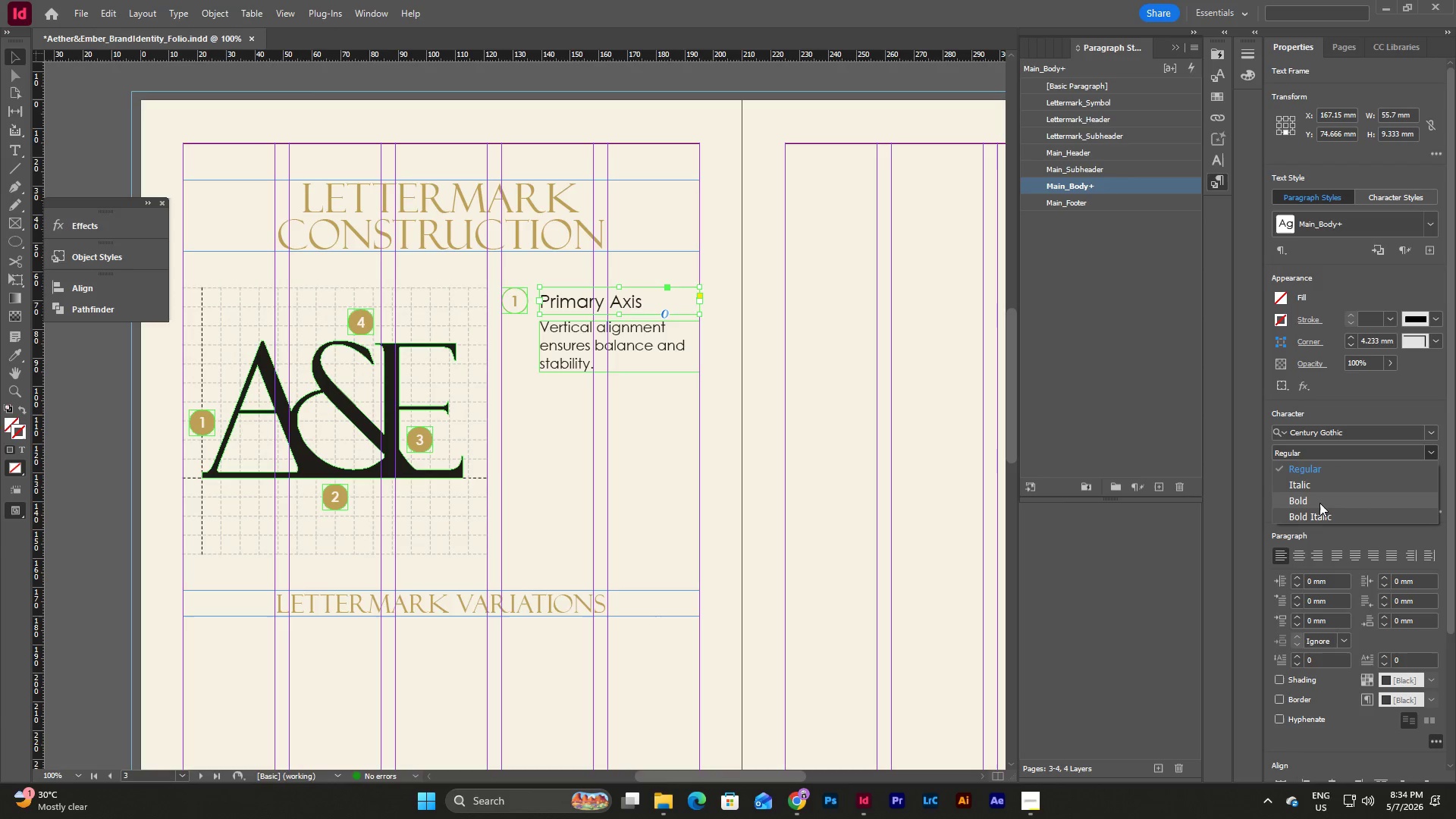 
left_click([1320, 503])
 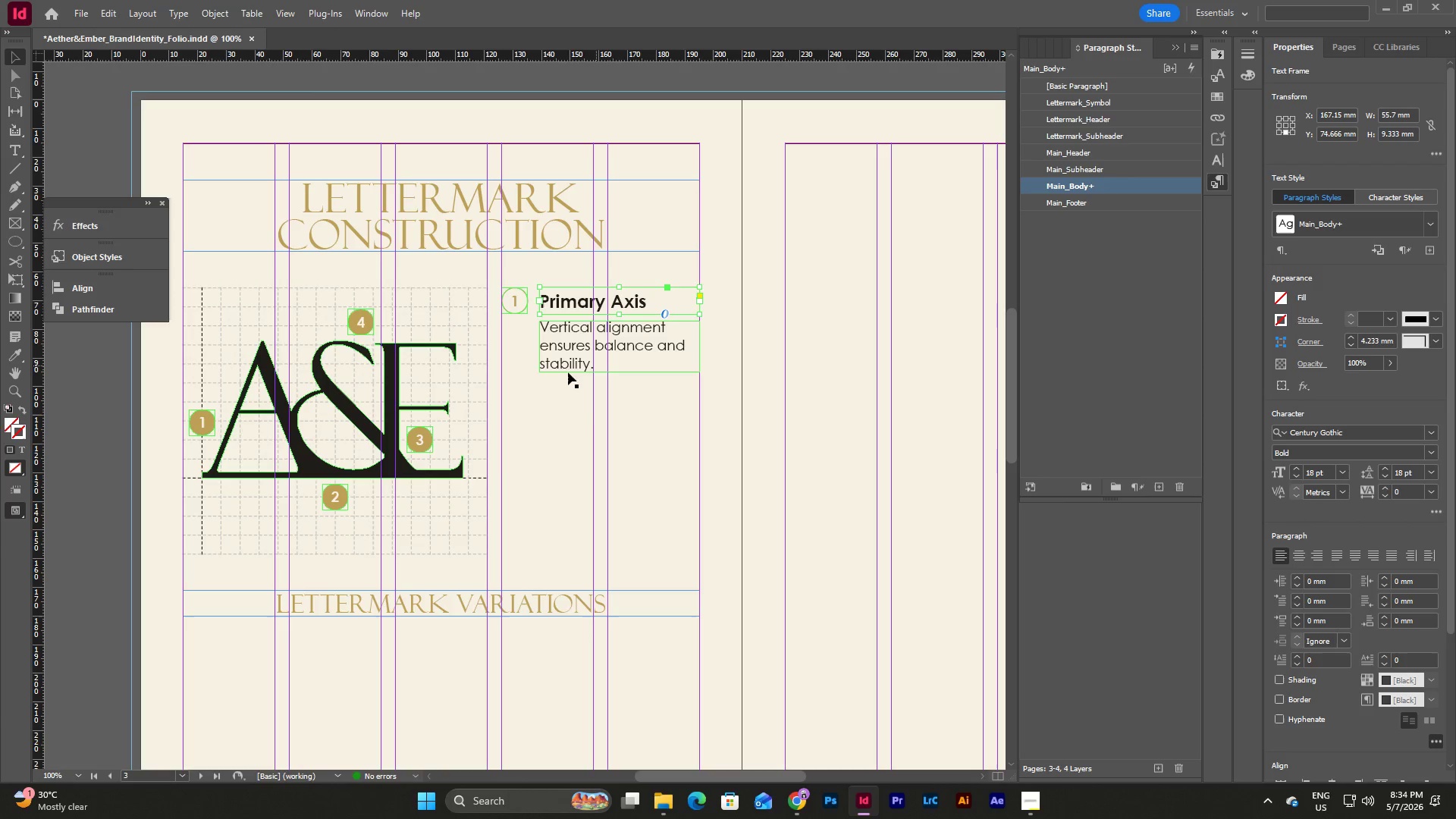 
left_click([612, 419])
 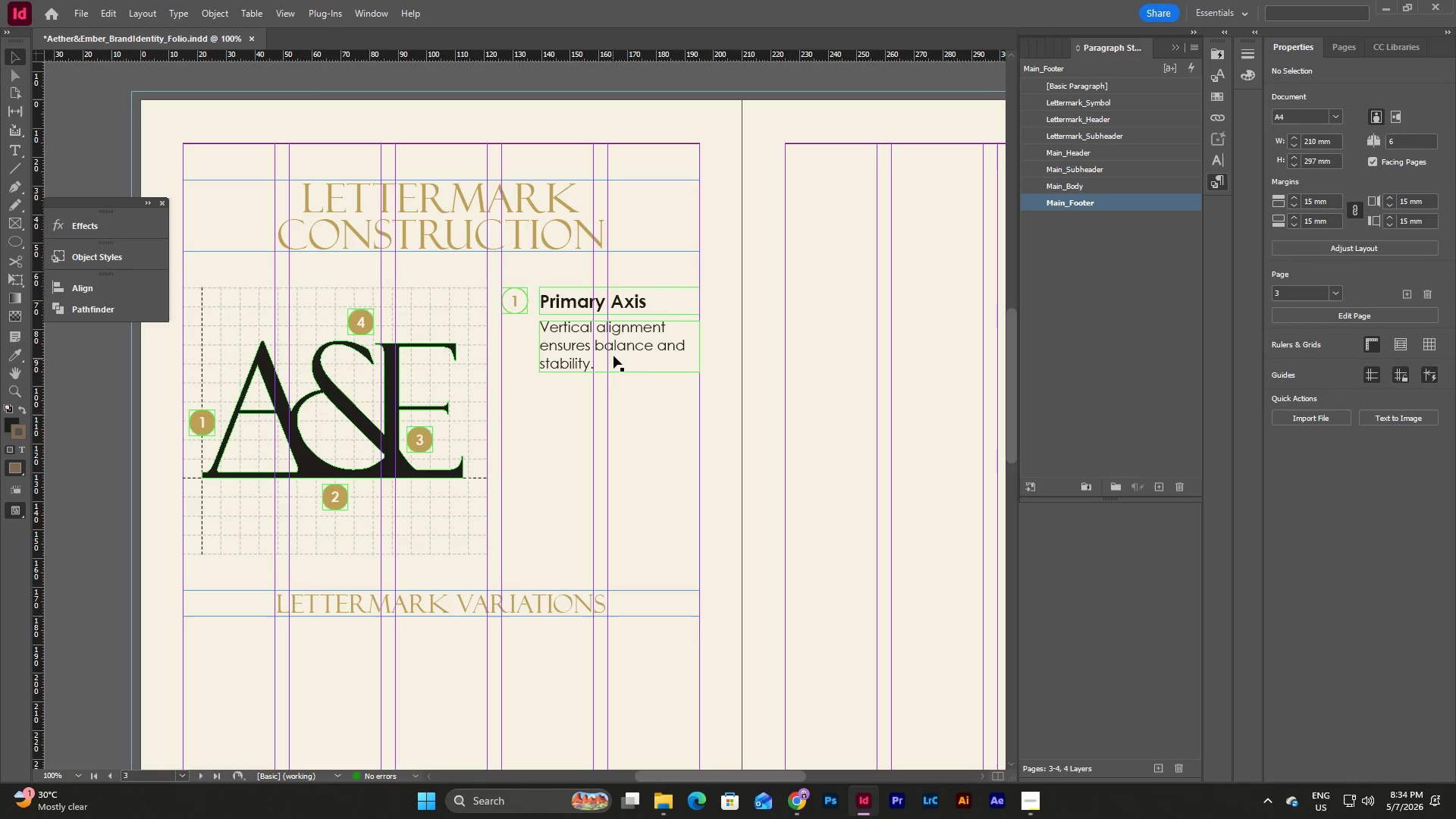 
left_click([620, 340])
 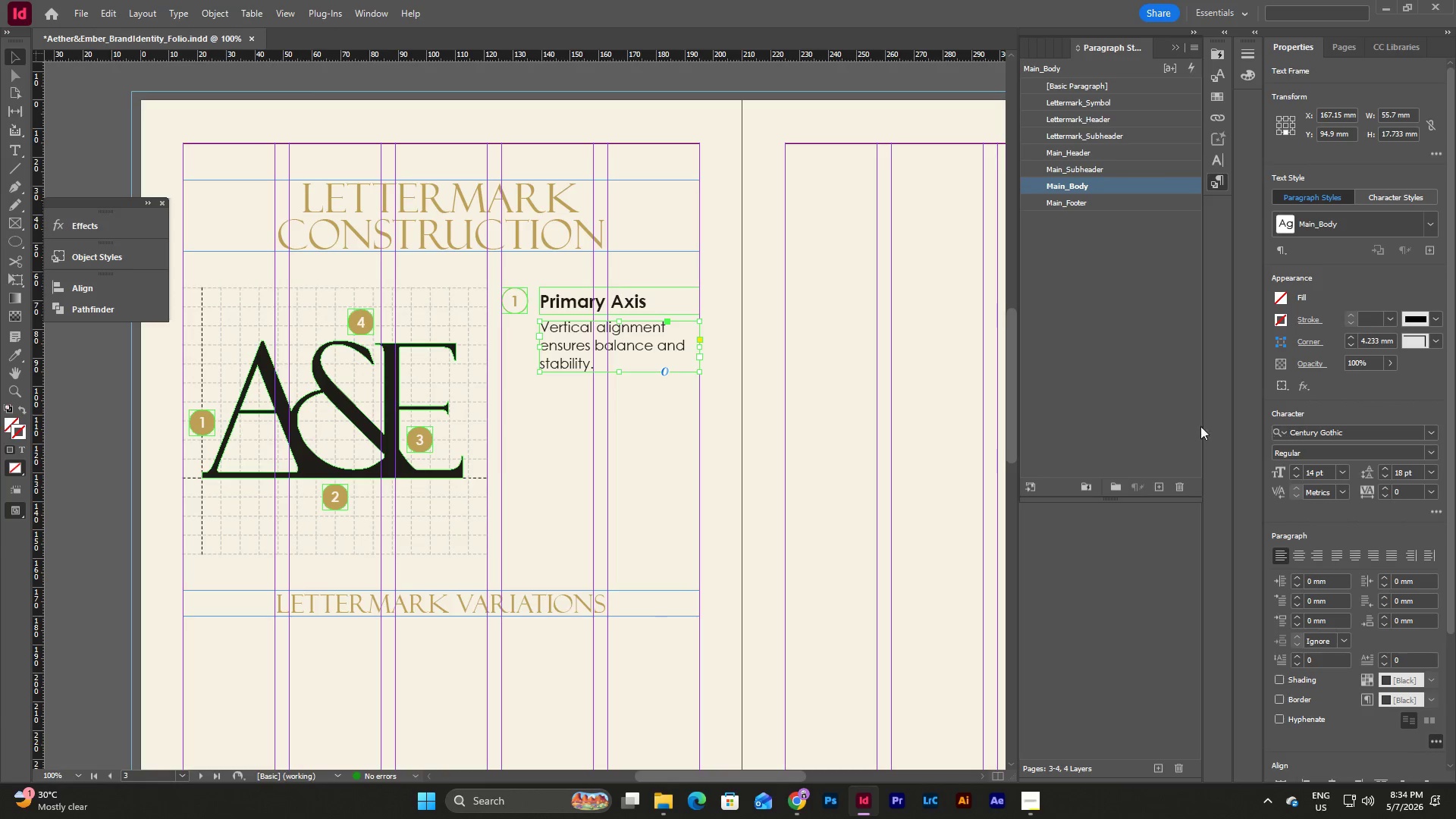 
double_click([1294, 476])
 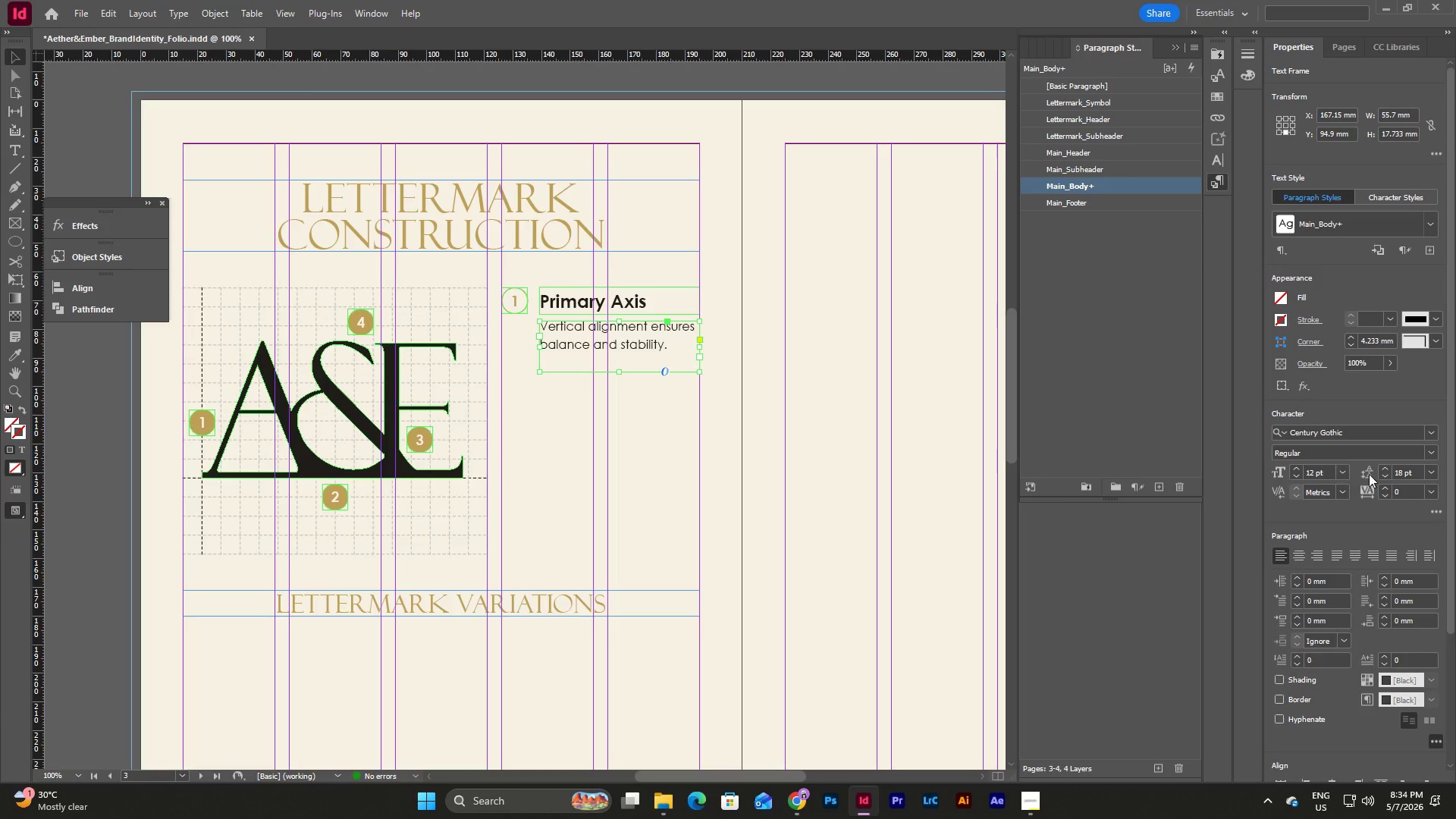 
double_click([1383, 473])
 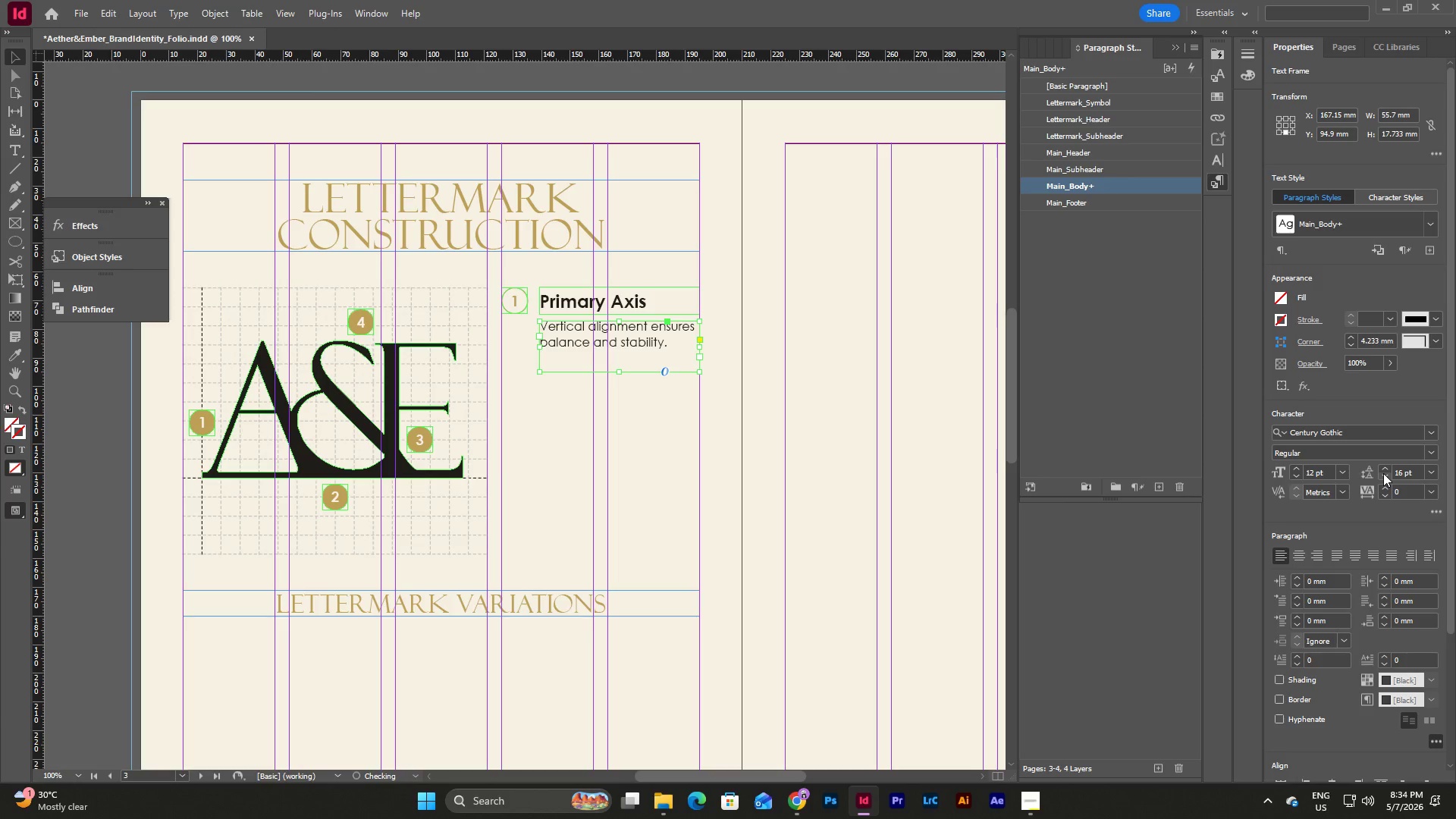 
triple_click([1383, 473])
 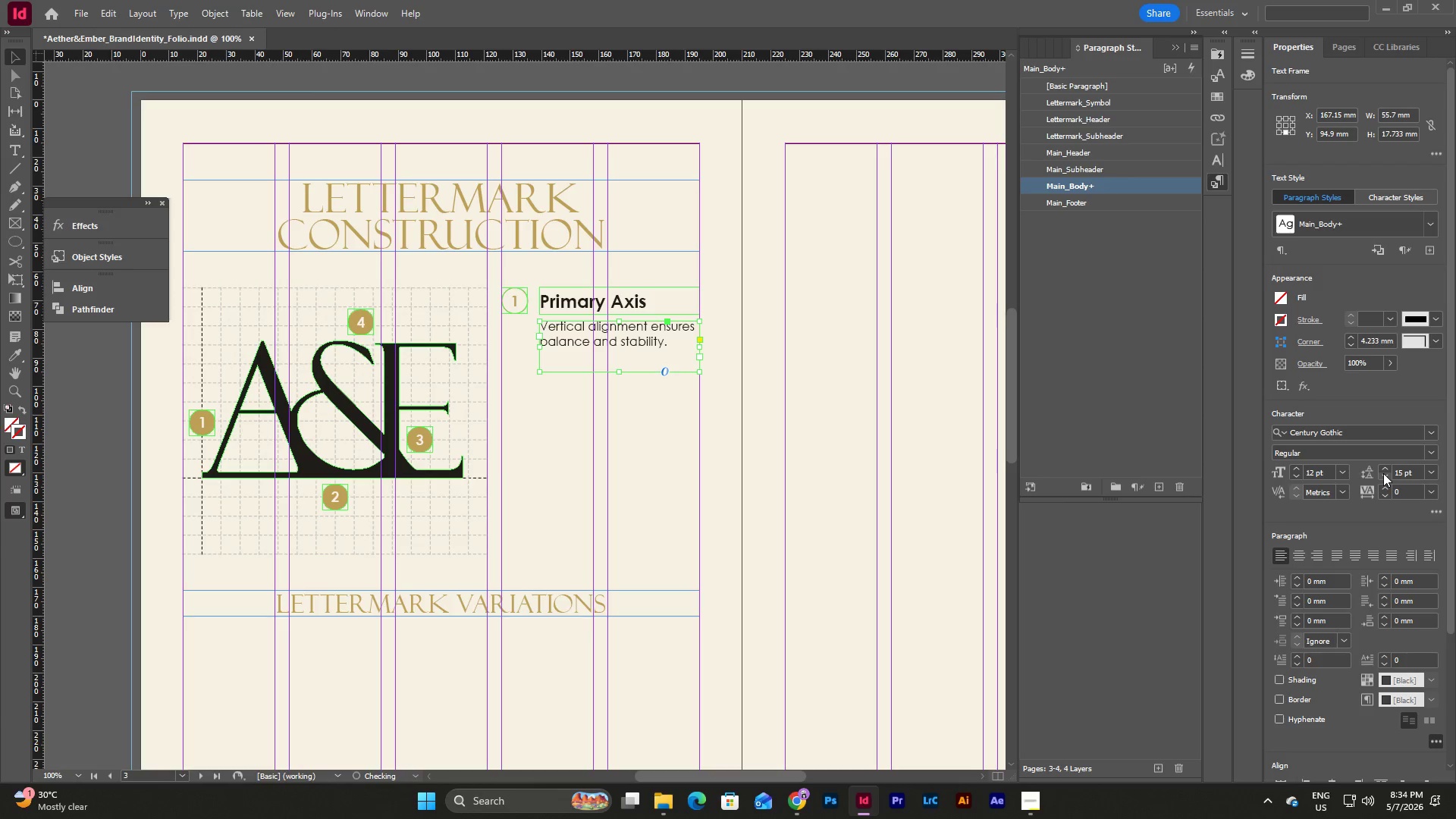 
triple_click([1383, 473])
 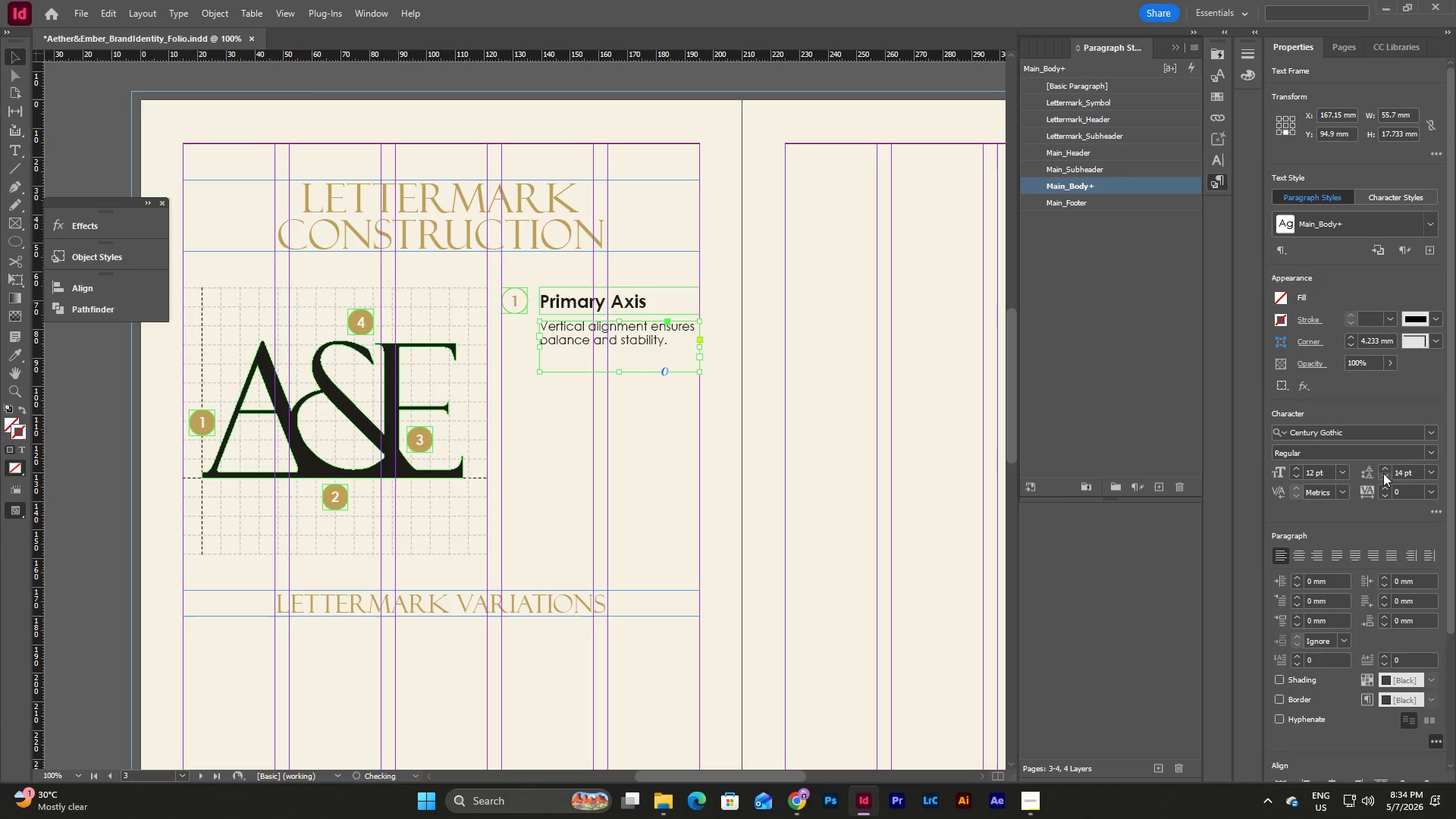 
triple_click([1383, 473])
 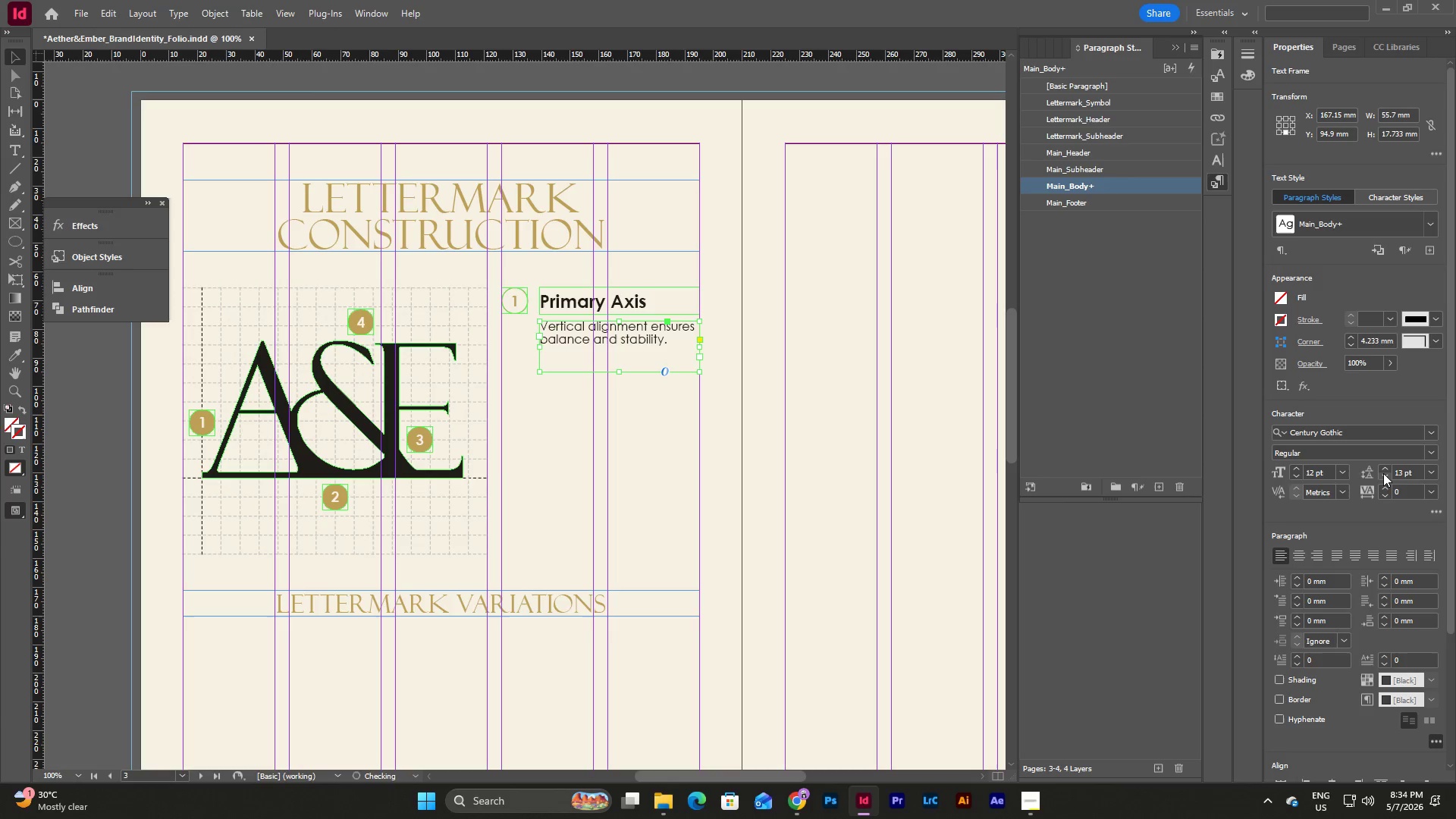 
left_click([1383, 473])
 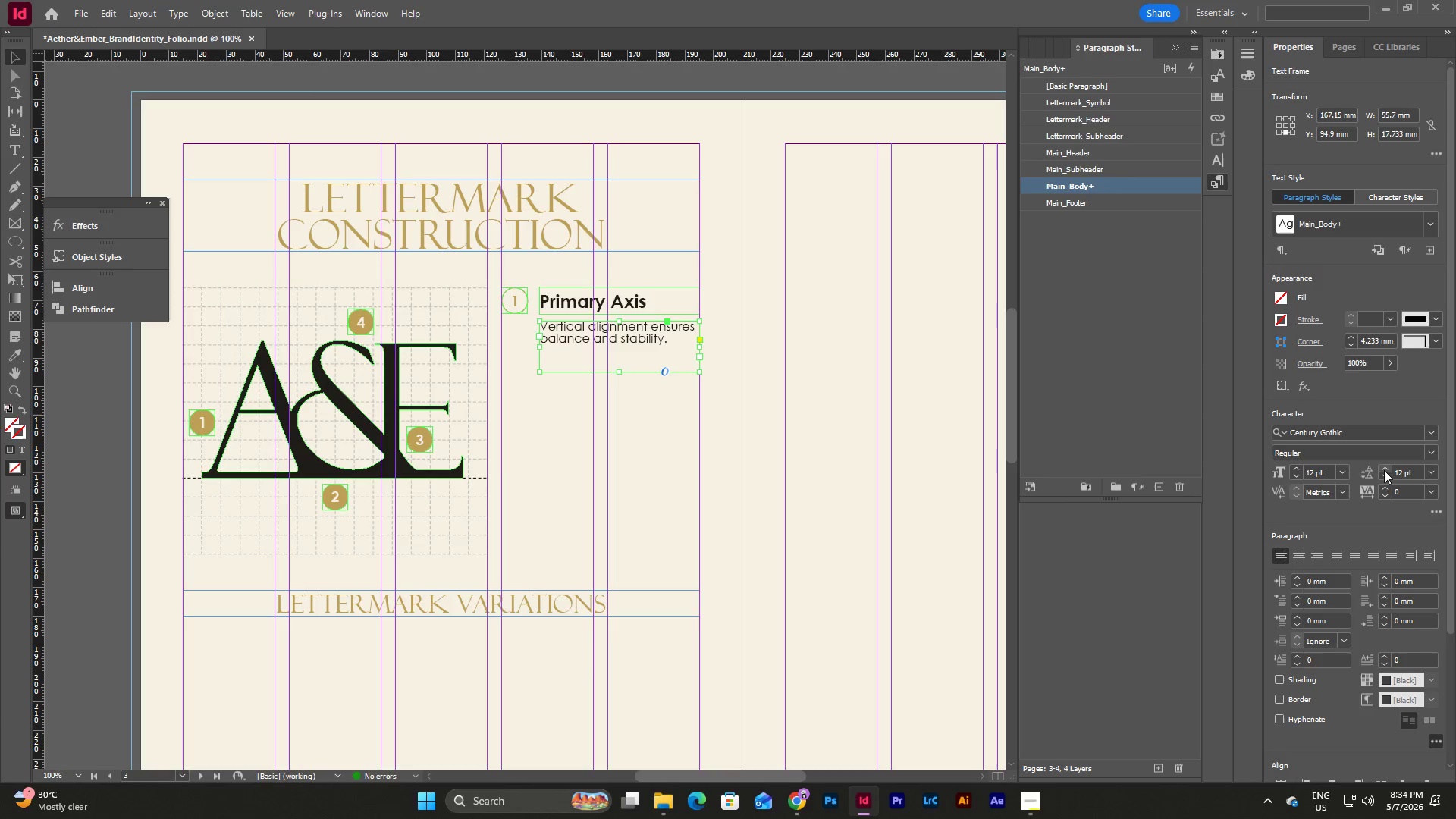 
left_click([1384, 470])
 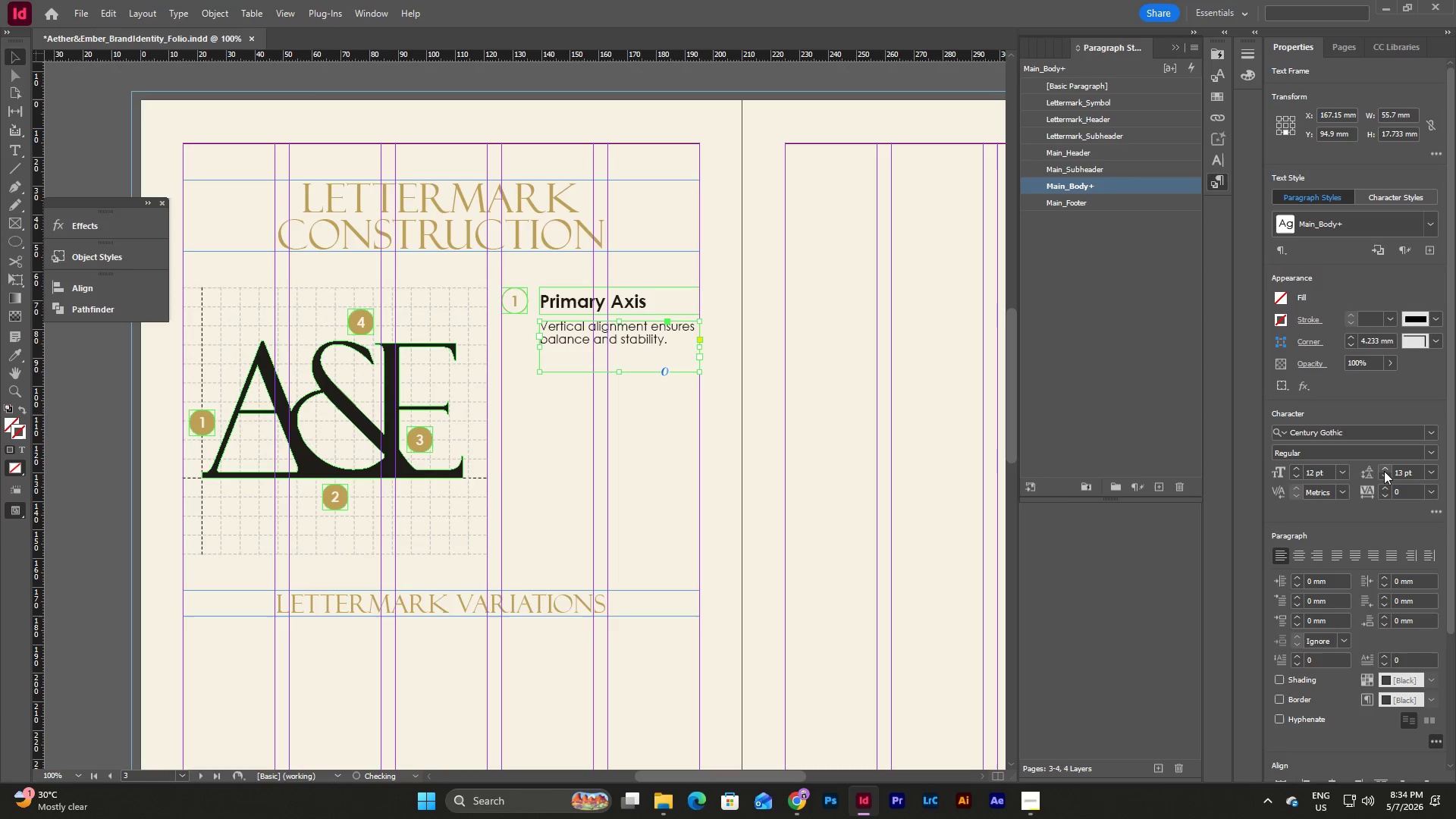 
left_click([1384, 472])
 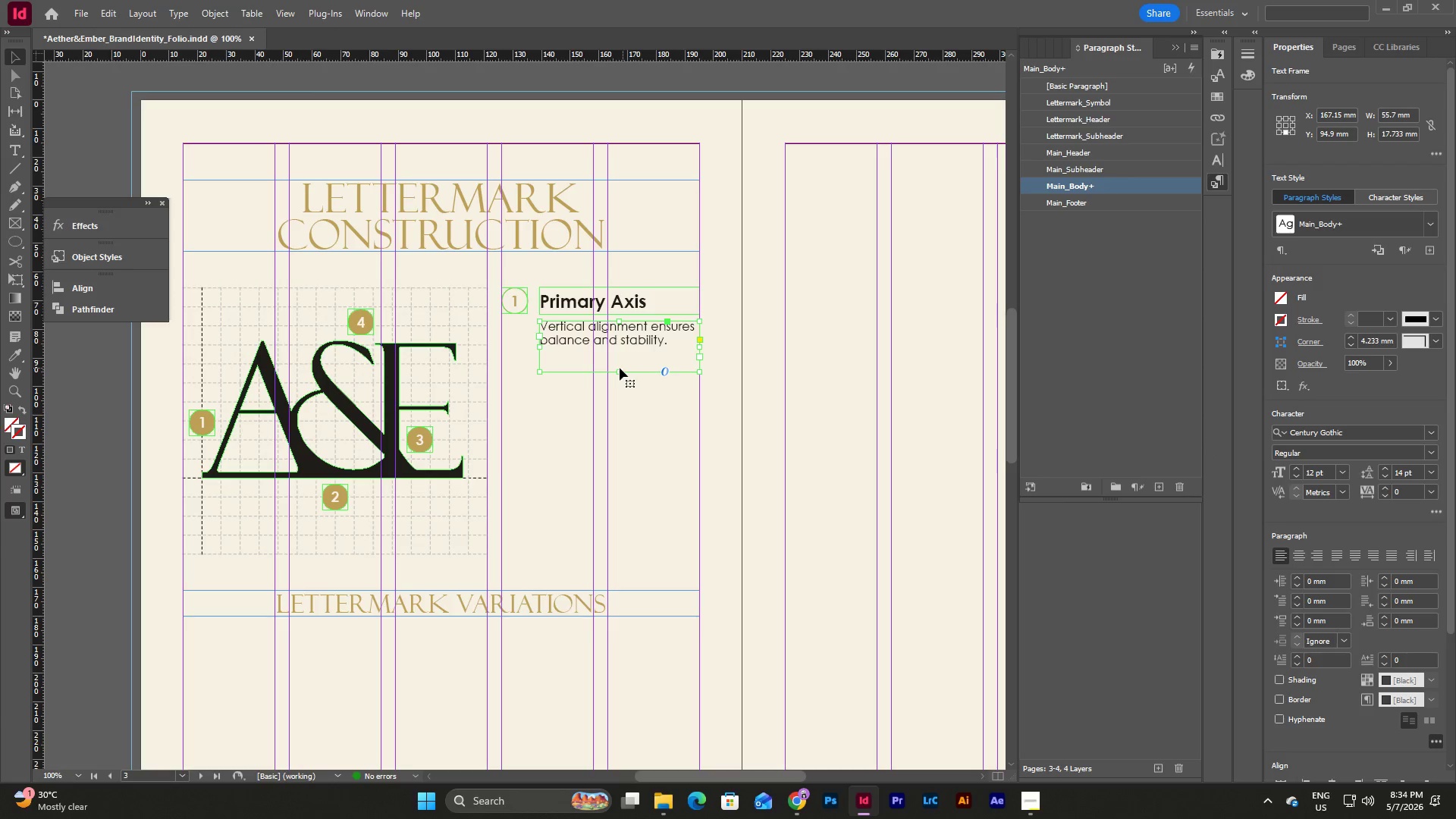 
left_click_drag(start_coordinate=[620, 371], to_coordinate=[623, 350])
 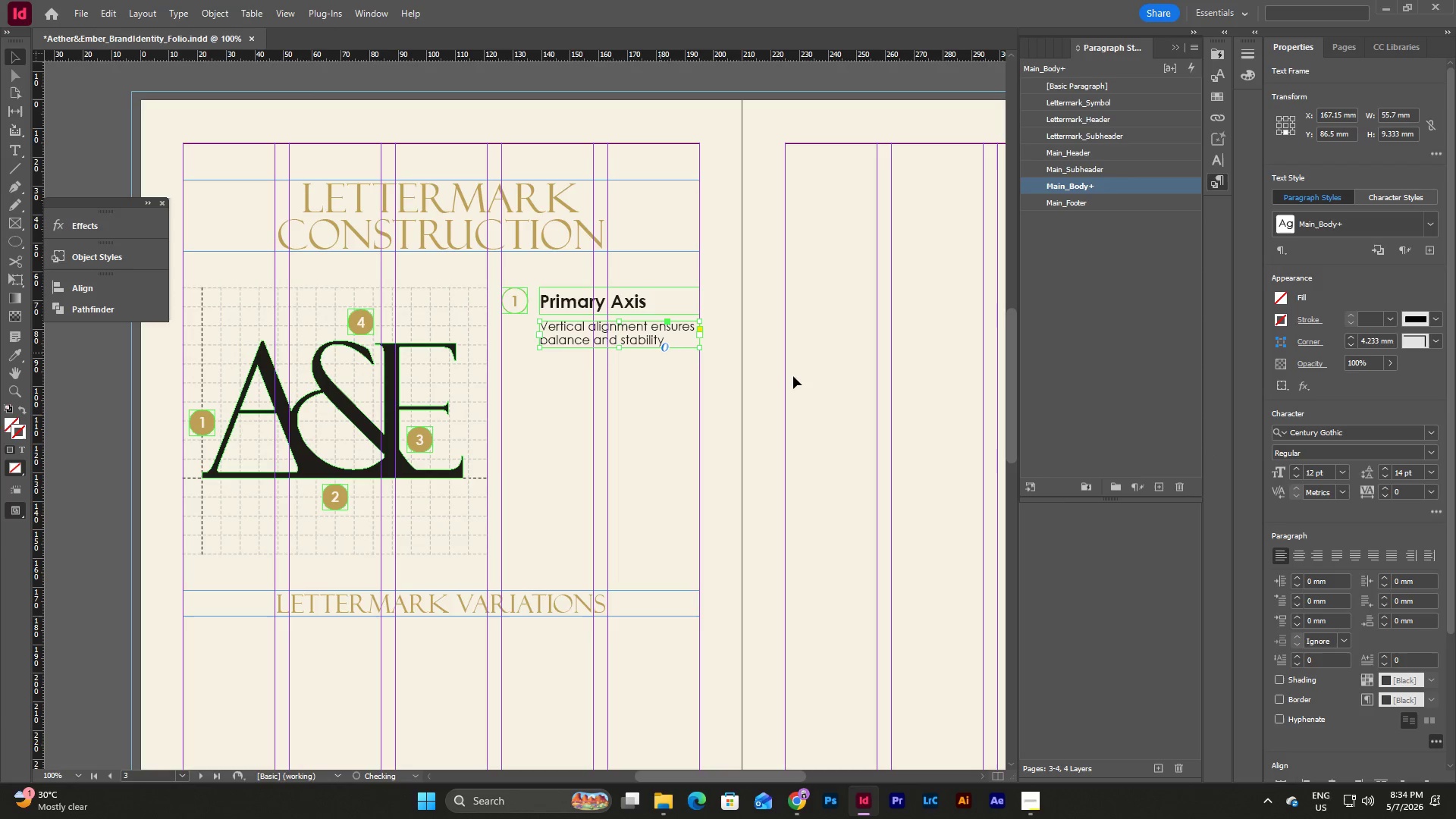 
left_click([810, 381])
 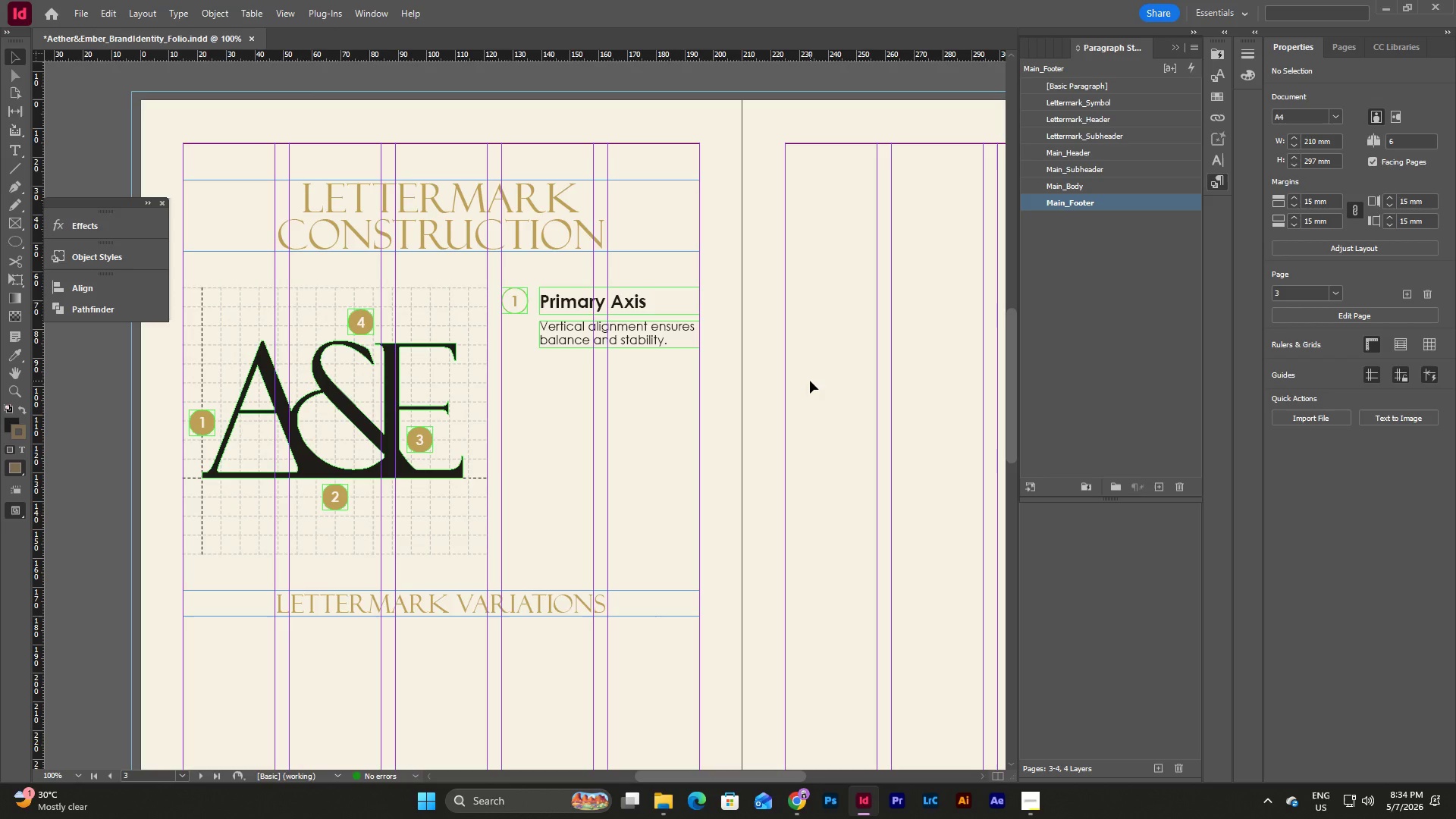 
type(ww)
 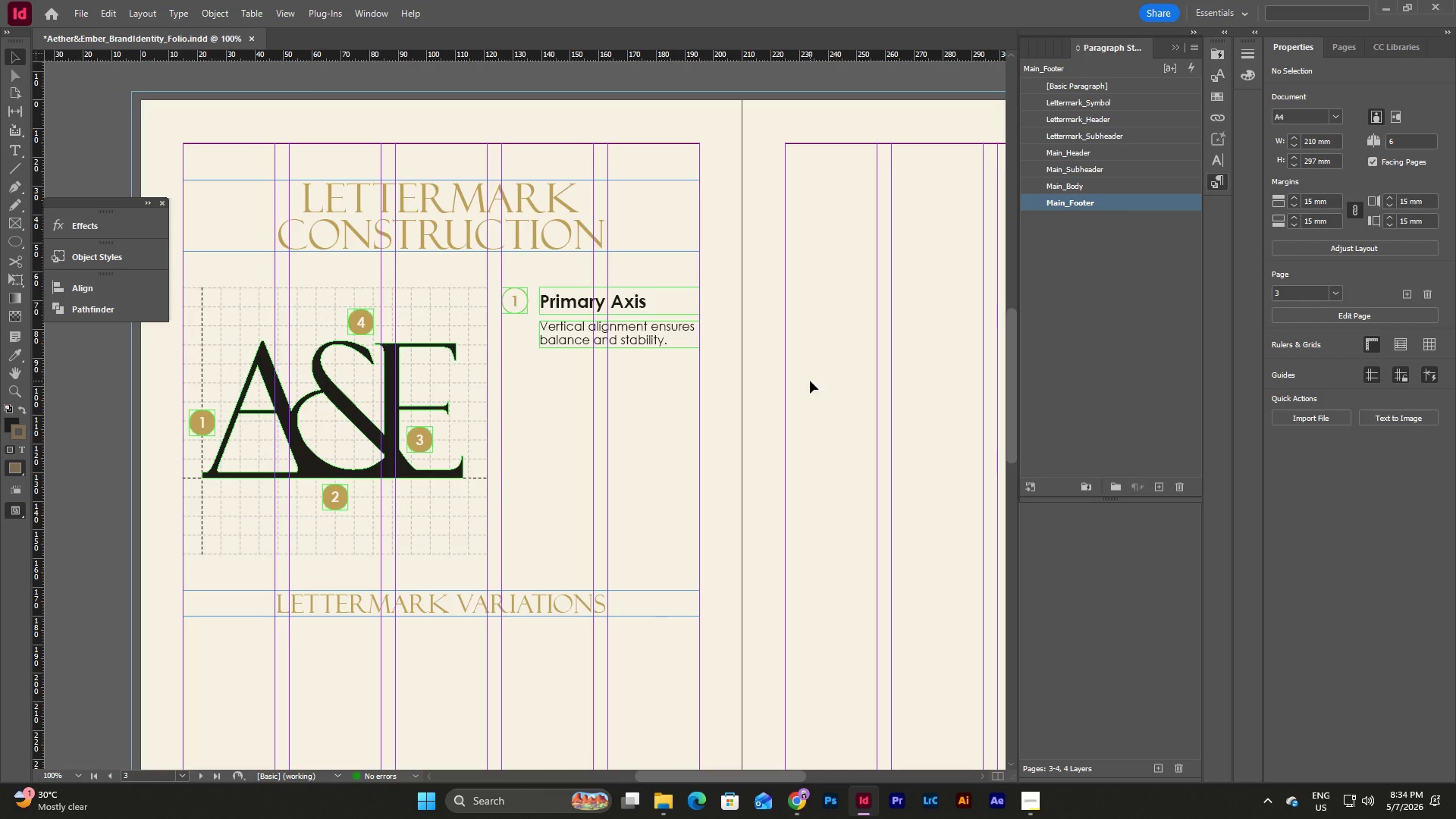 
left_click_drag(start_coordinate=[677, 392], to_coordinate=[509, 281])
 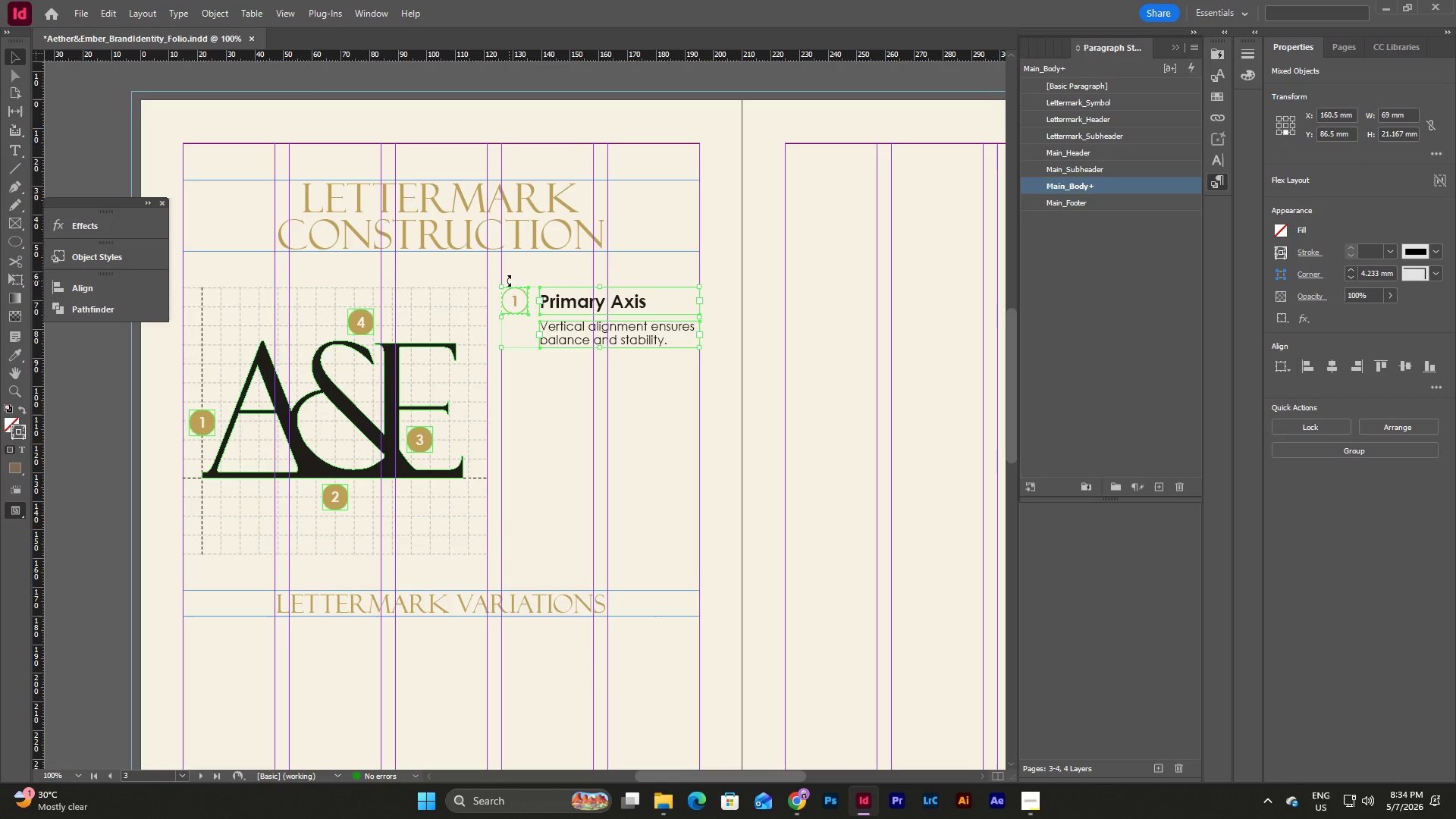 
key(Control+C)
 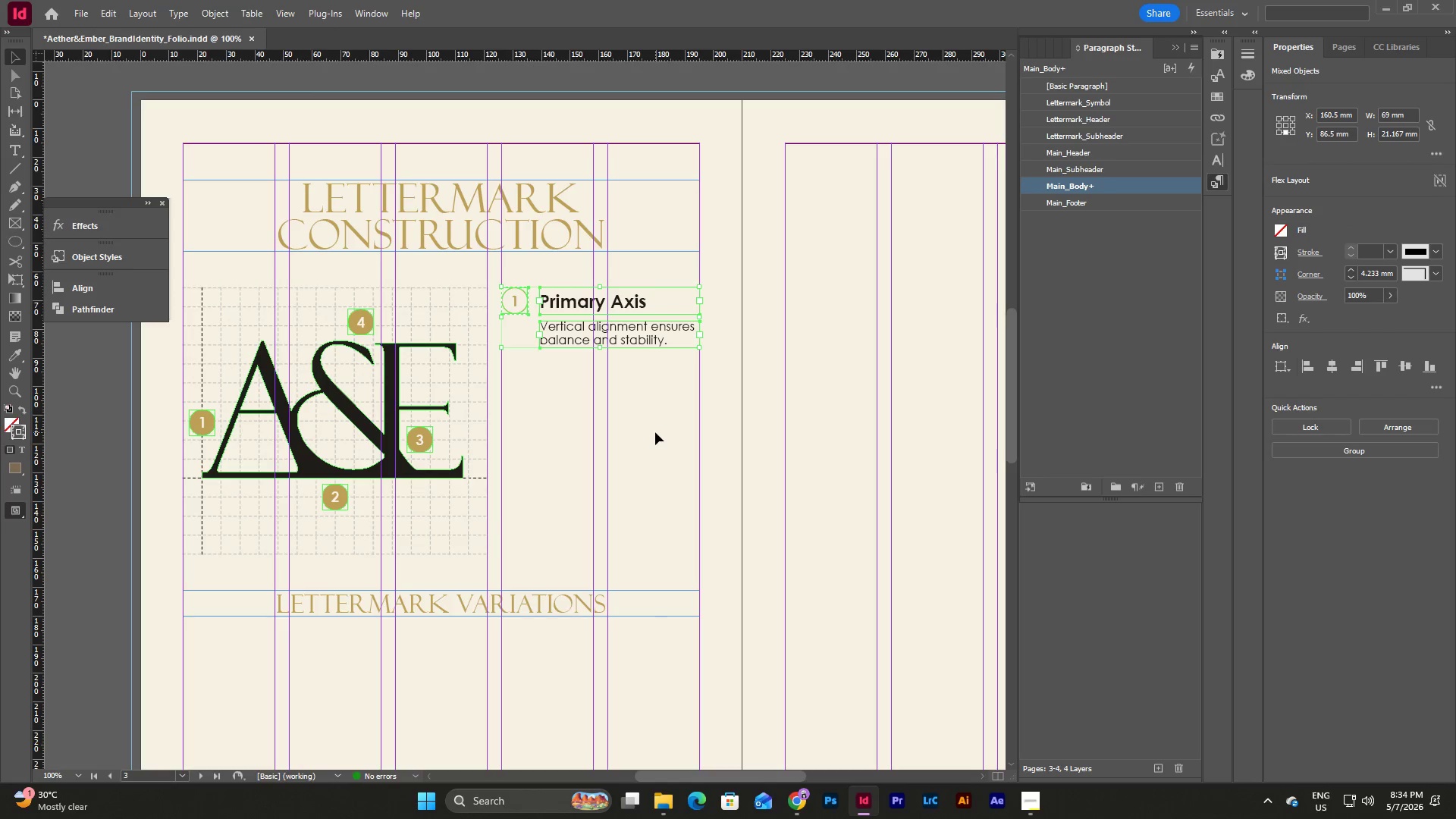 
left_click([655, 432])
 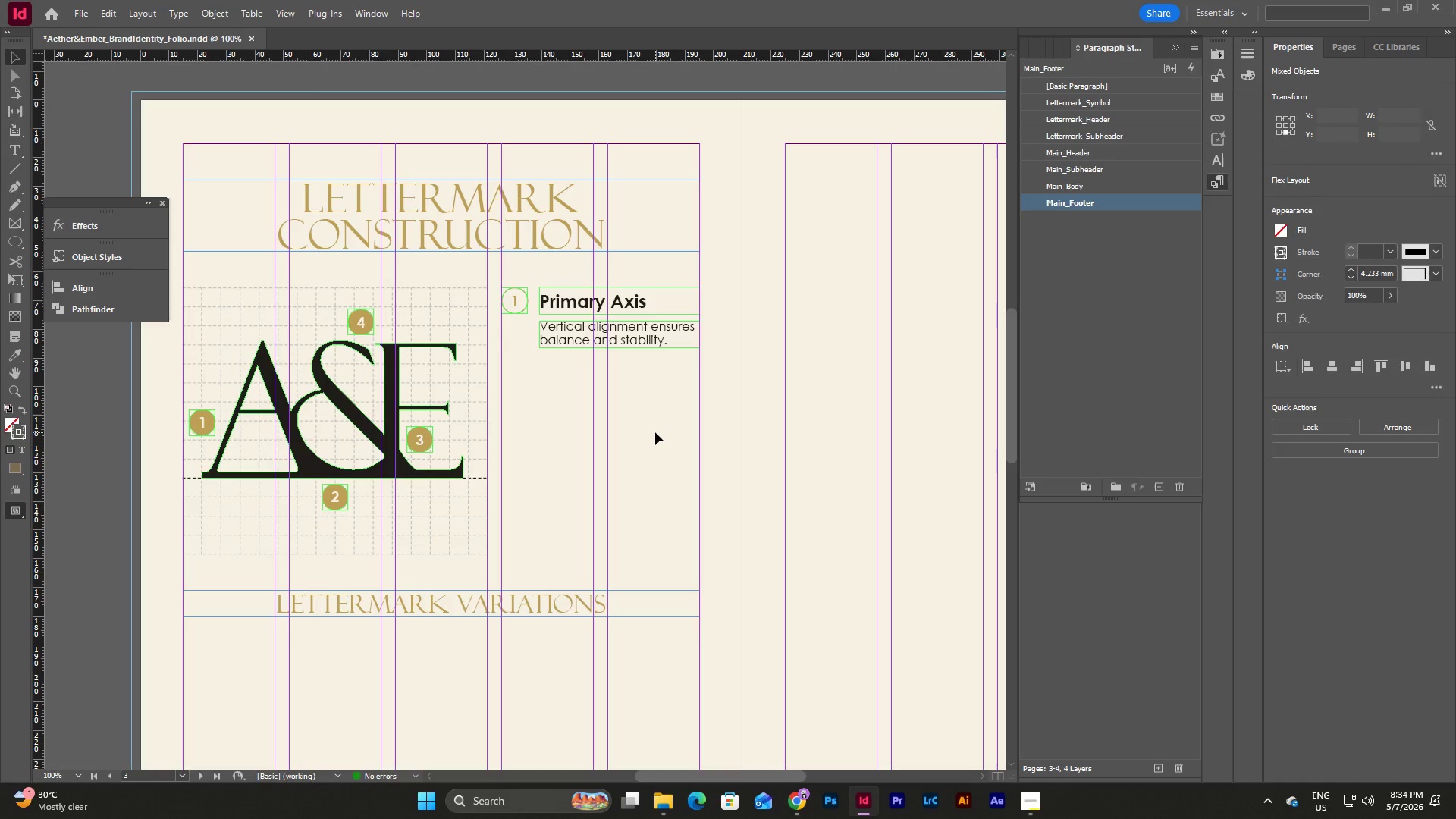 
key(Control+V)
 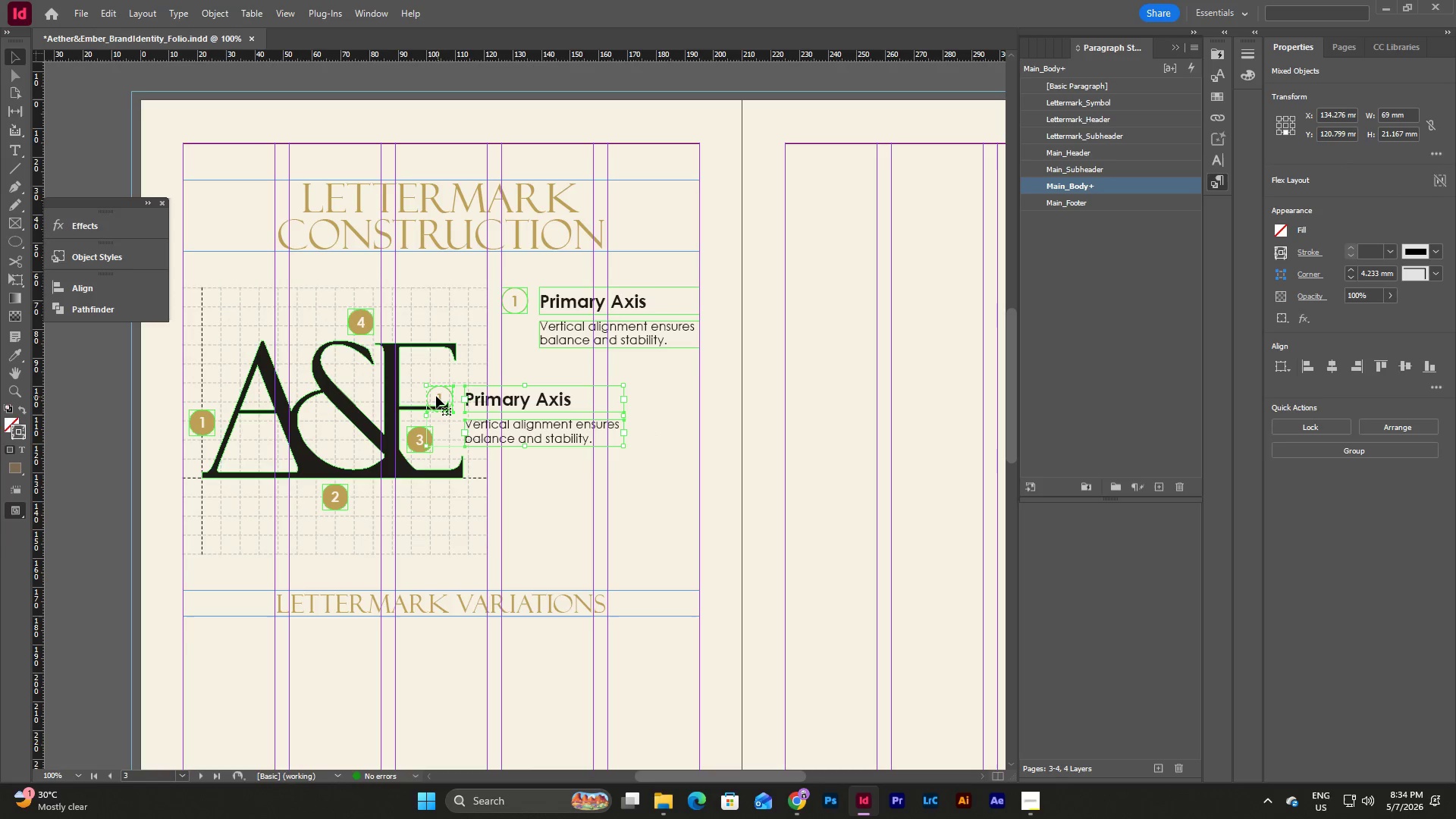 
left_click_drag(start_coordinate=[438, 396], to_coordinate=[513, 357])
 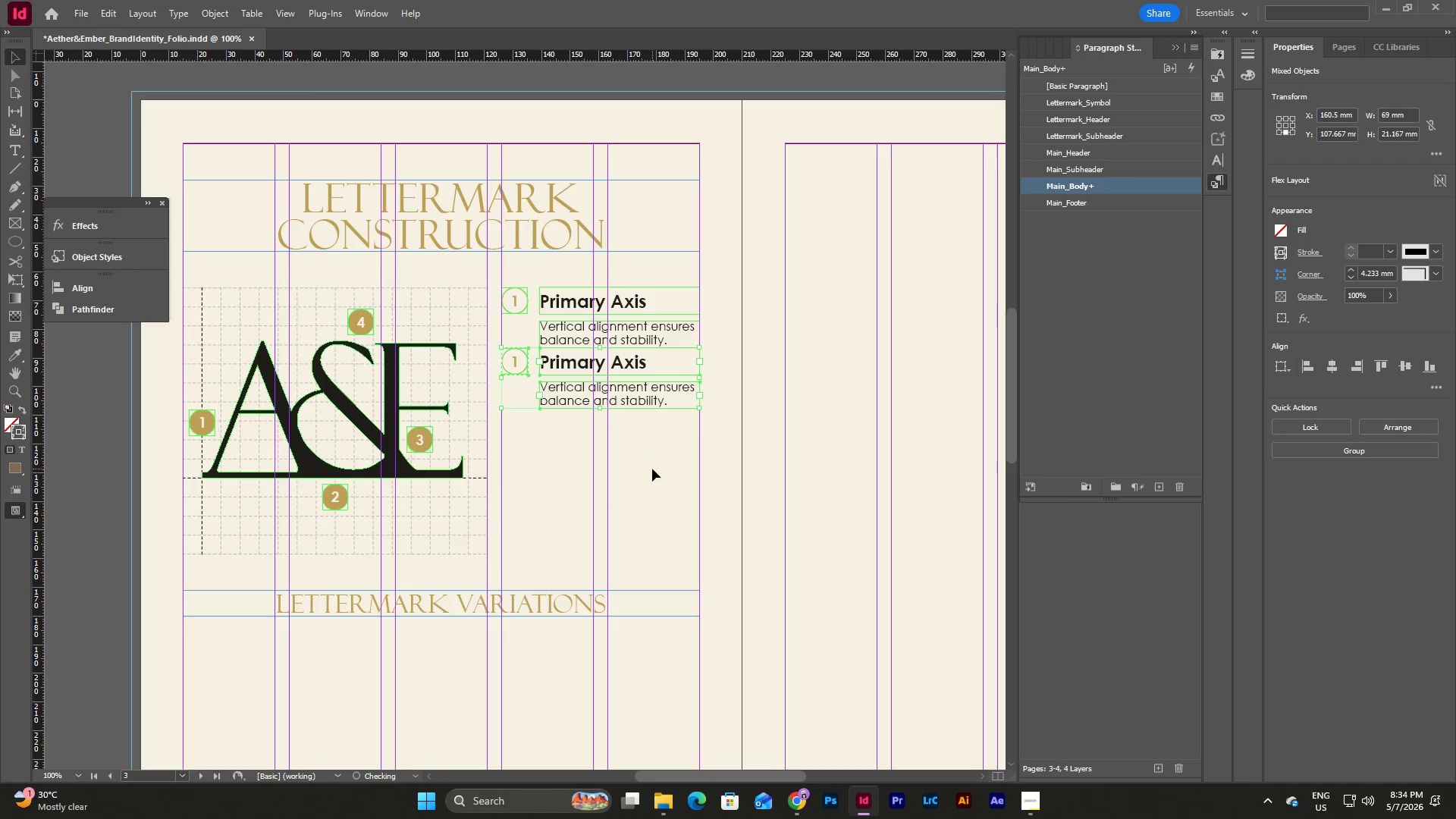 
left_click([652, 469])
 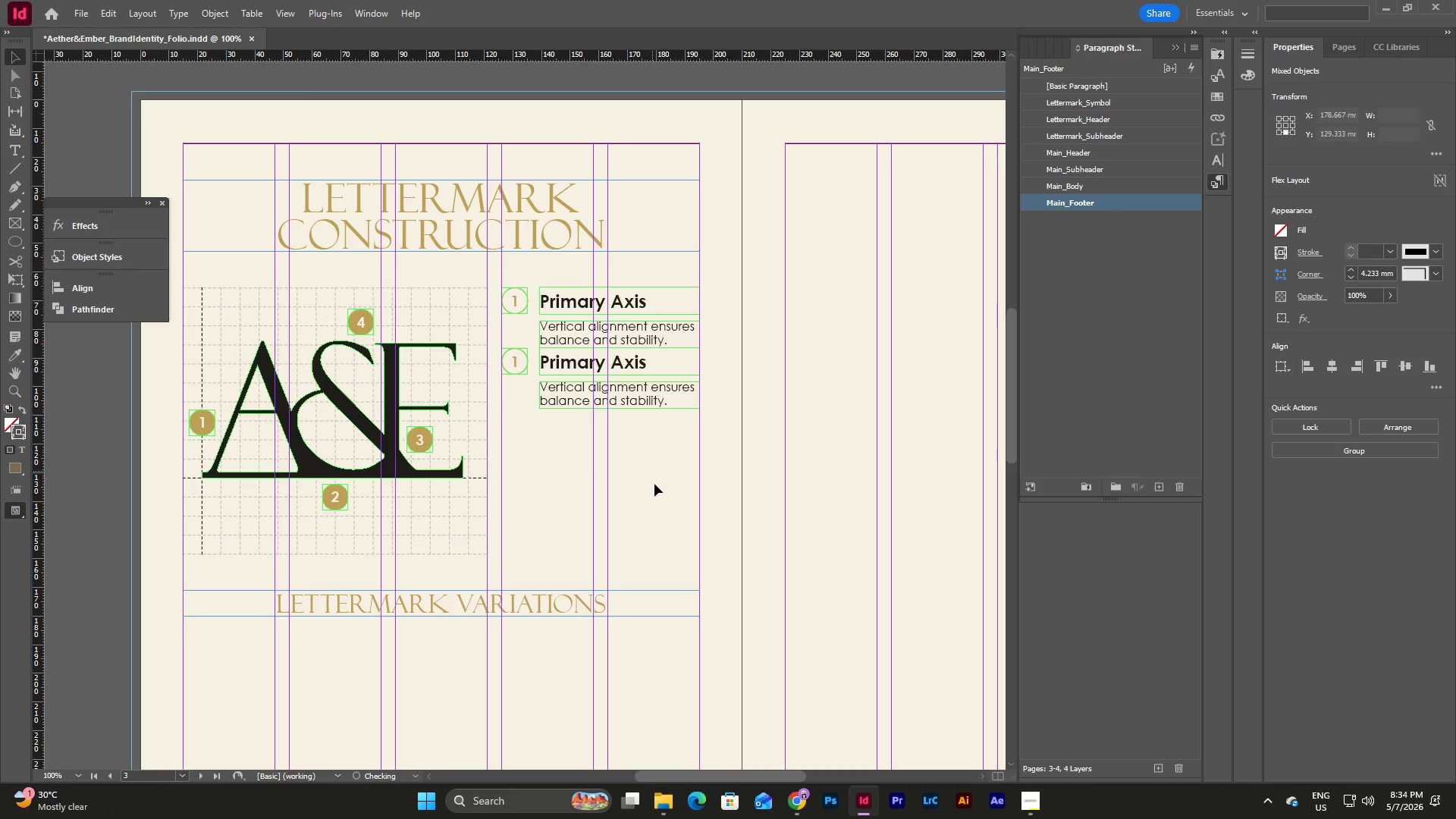 
left_click_drag(start_coordinate=[654, 484], to_coordinate=[514, 354])
 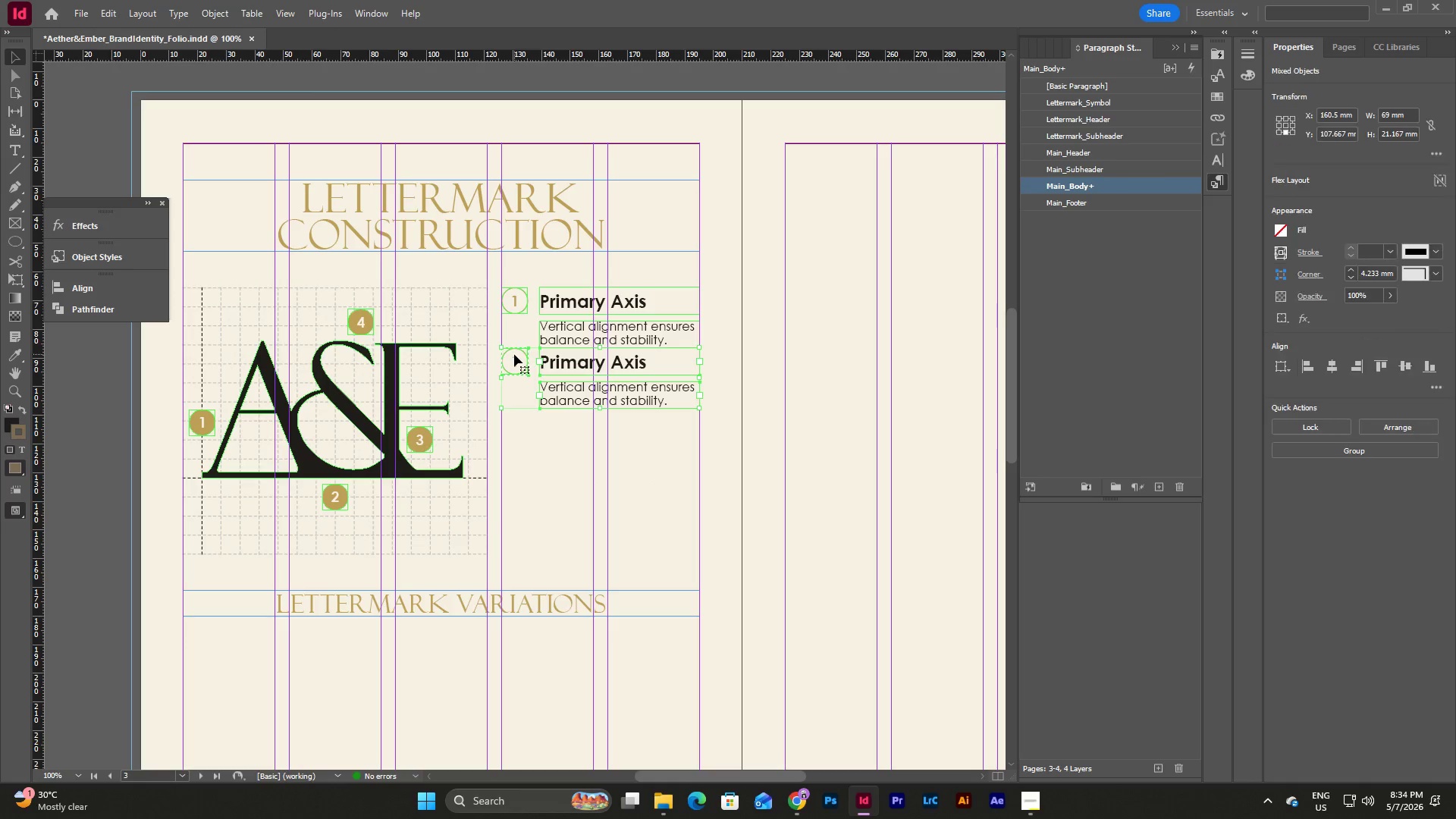 
key(Shift+ArrowDown)
 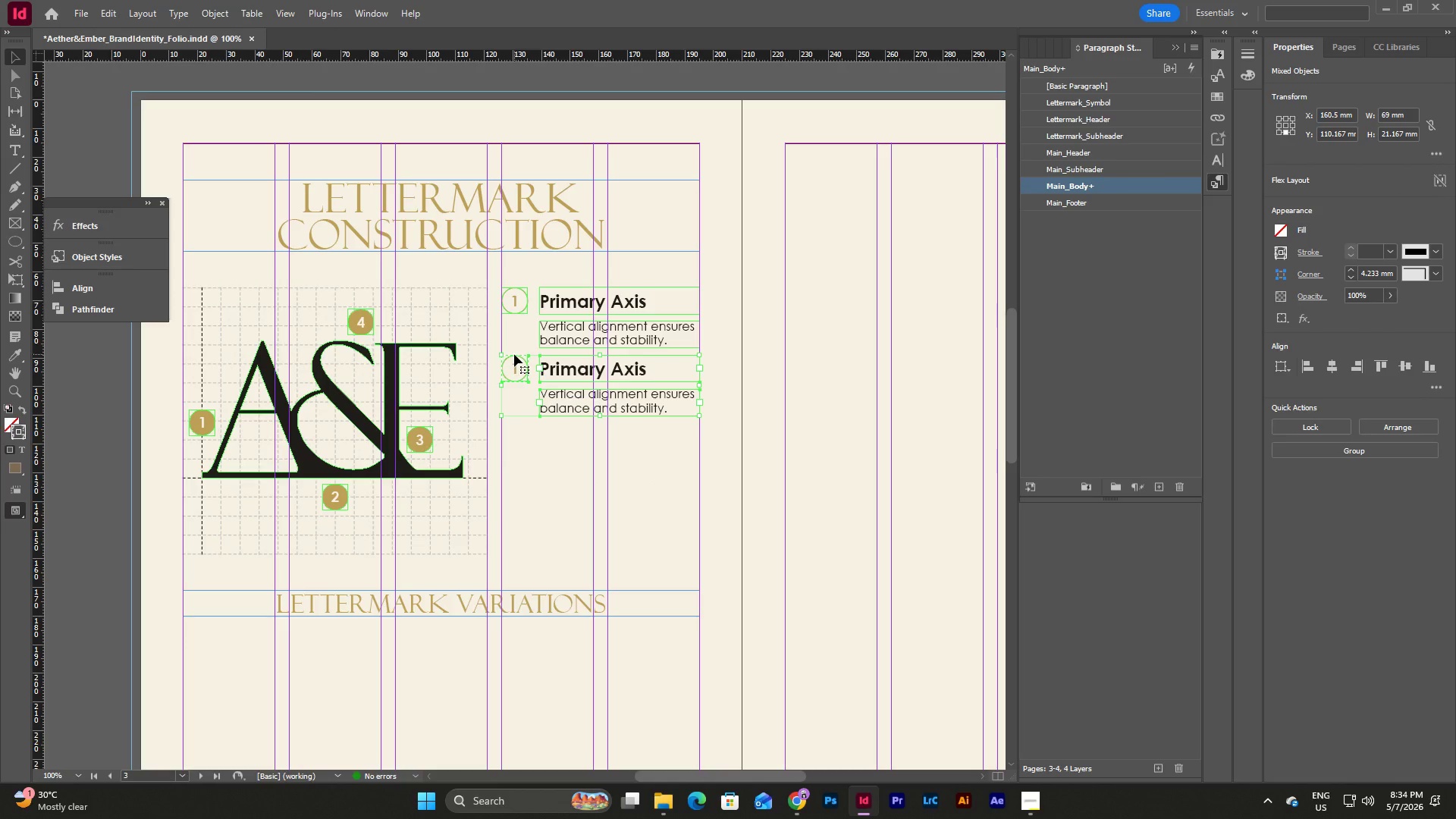 
left_click([580, 479])
 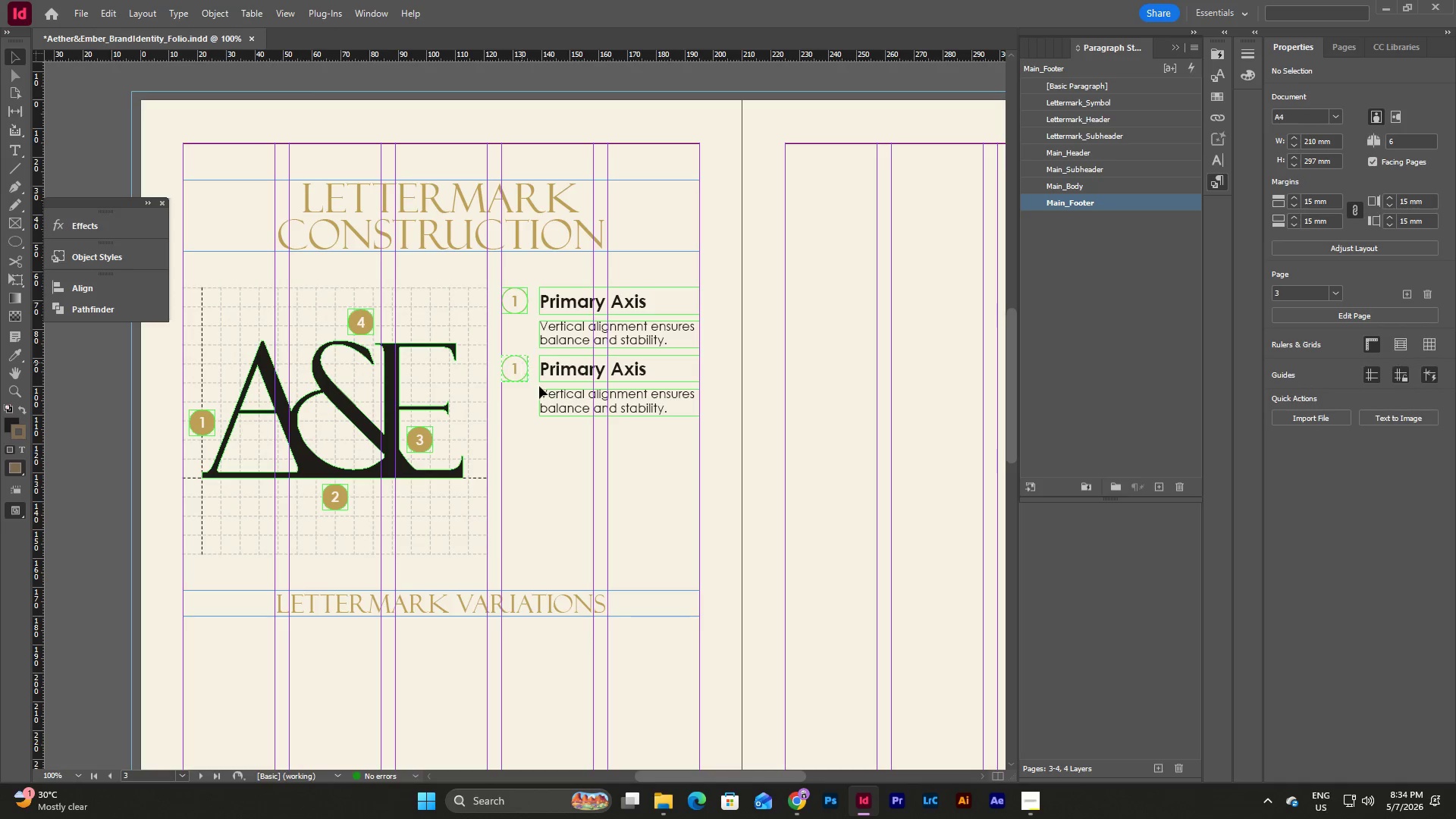 
left_click([642, 469])
 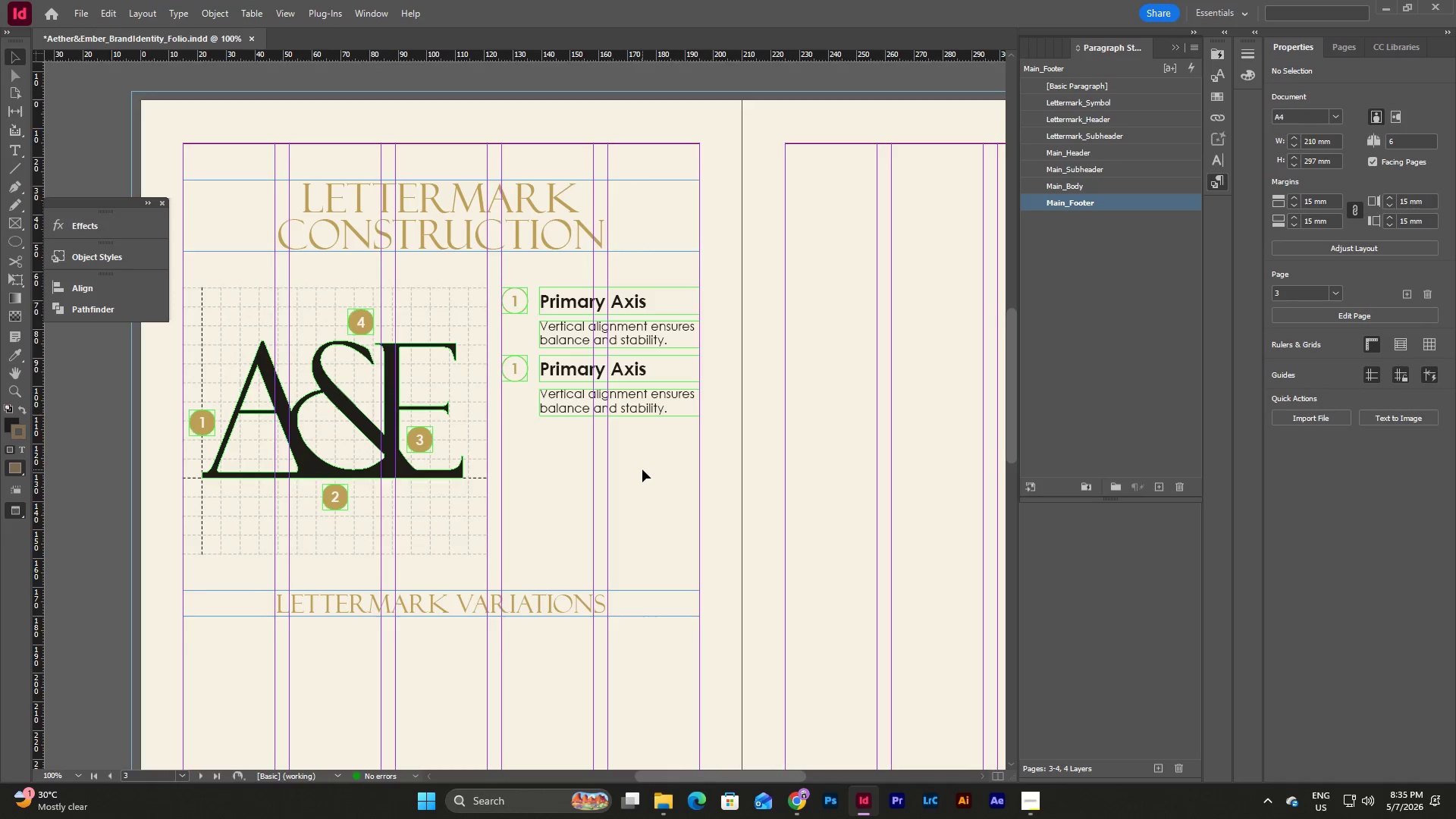 
type(ww)
 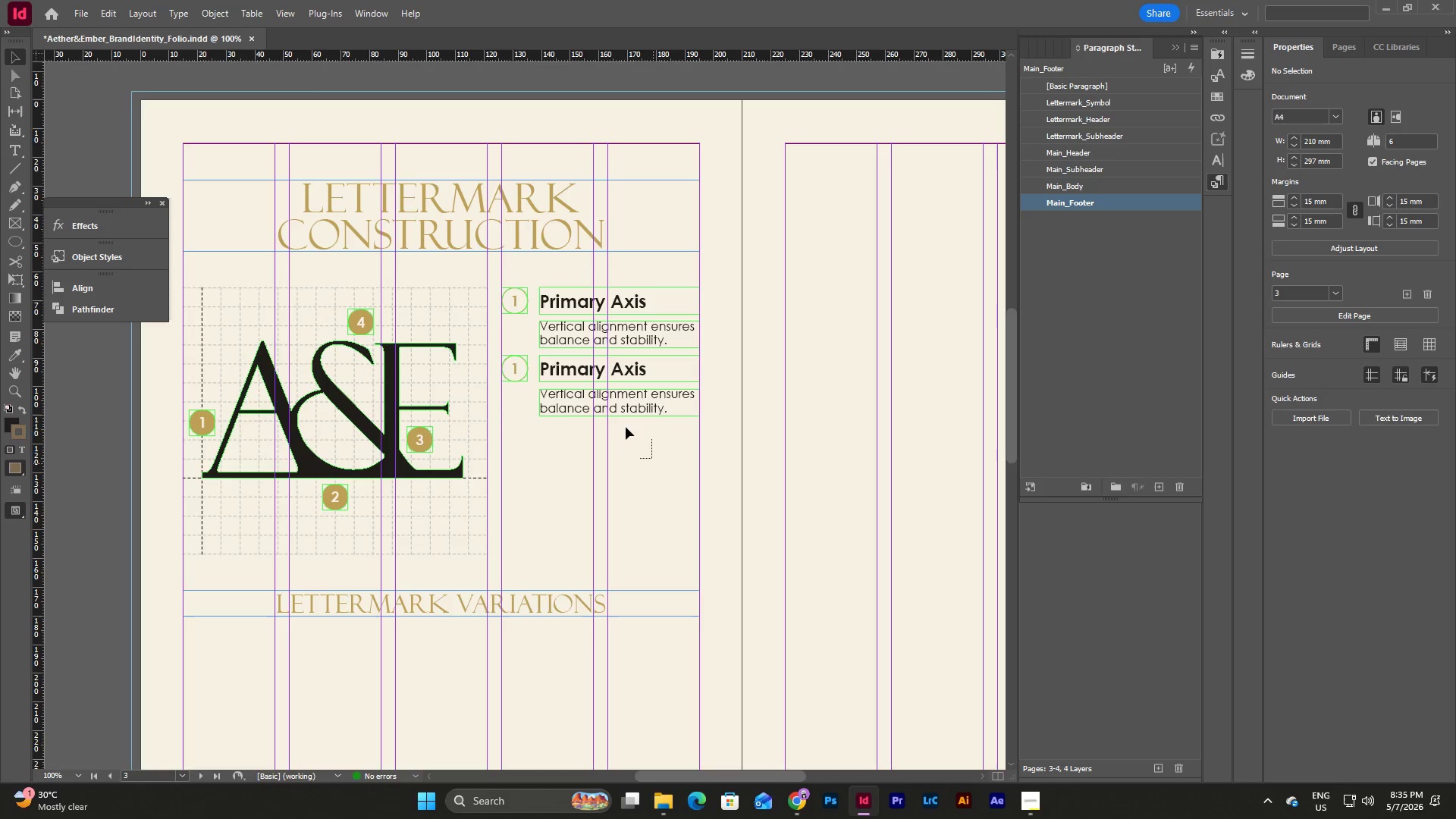 
left_click_drag(start_coordinate=[651, 458], to_coordinate=[510, 362])
 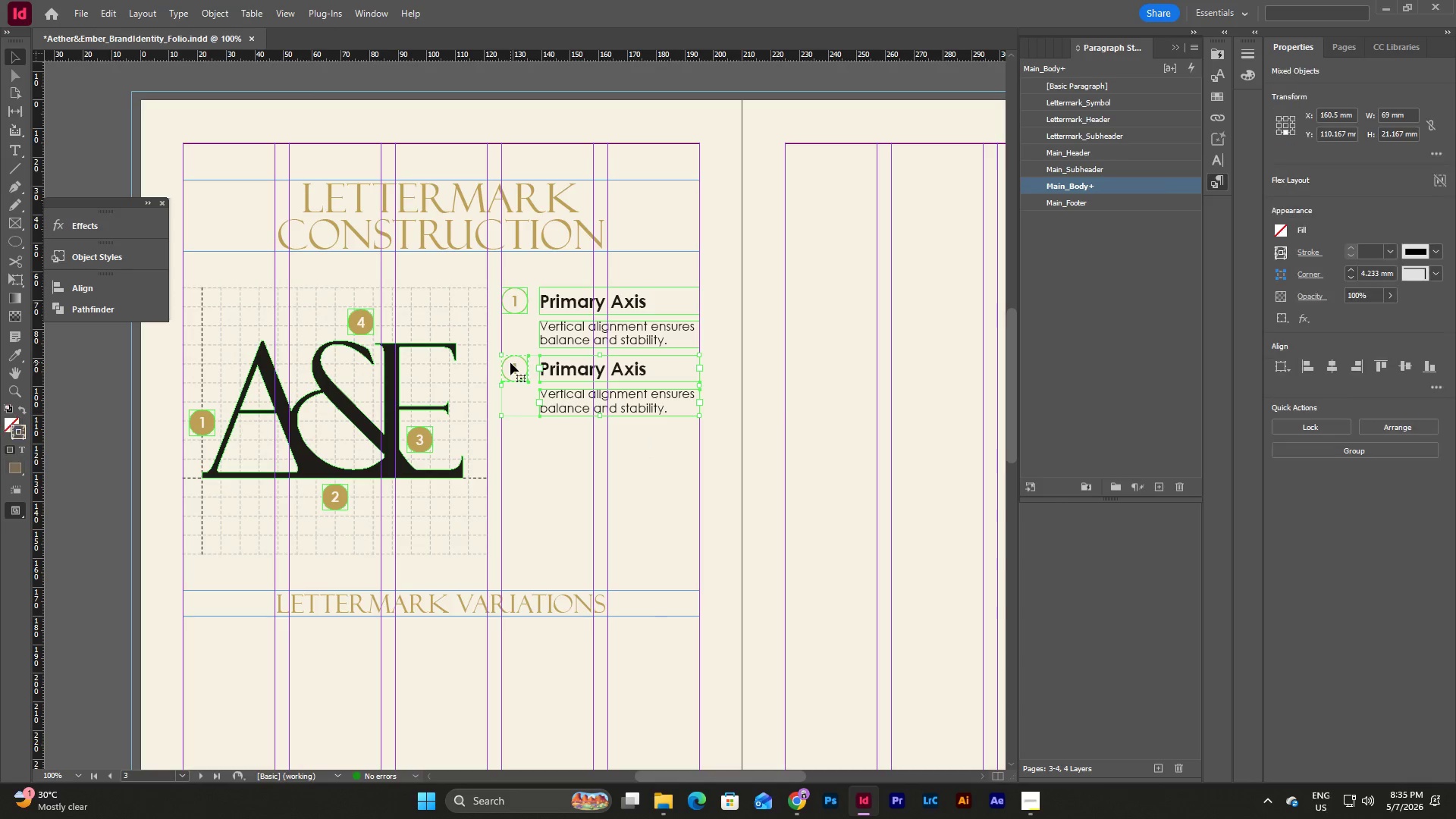 
key(Shift+ArrowDown)
 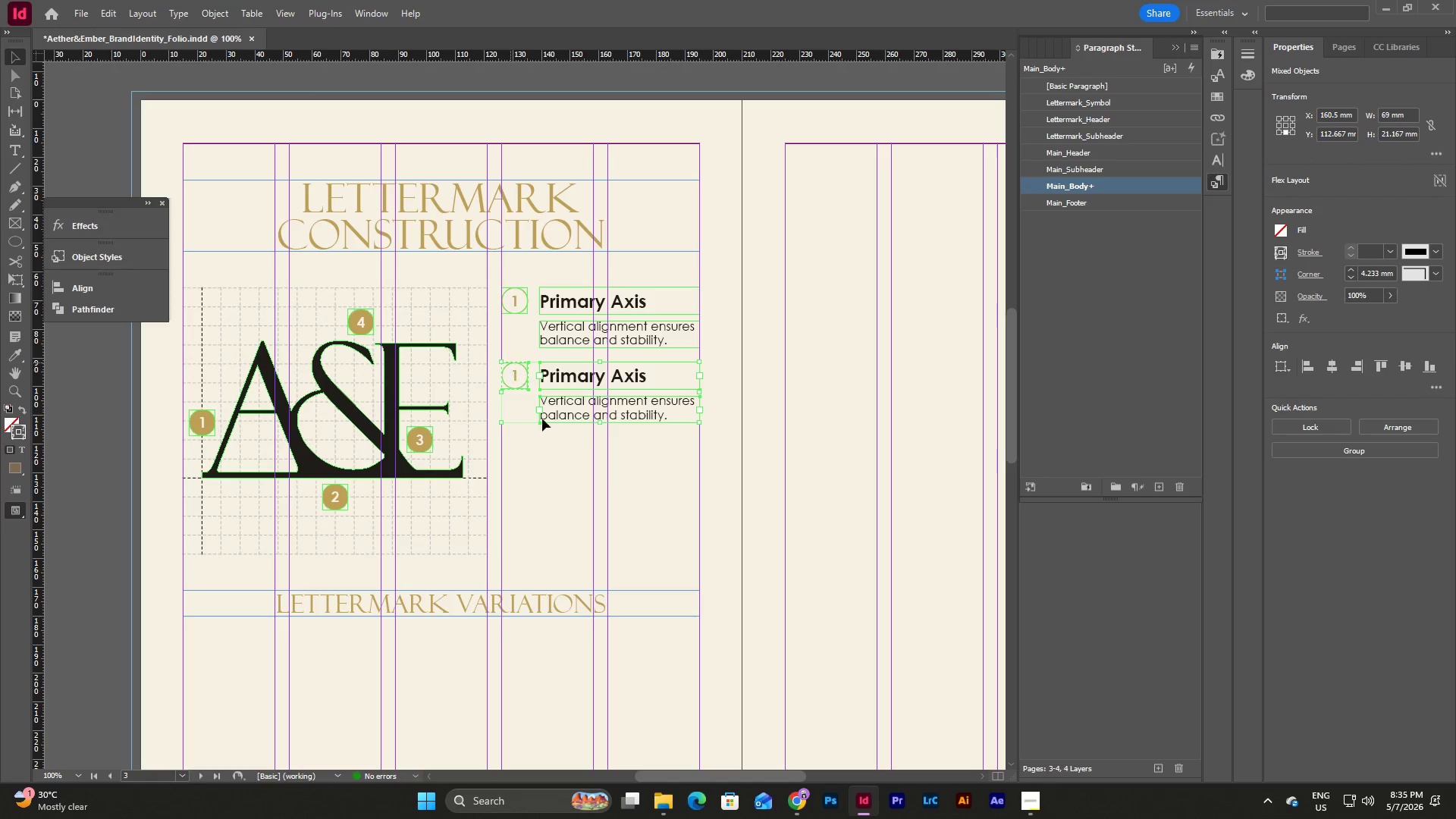 
left_click([613, 480])
 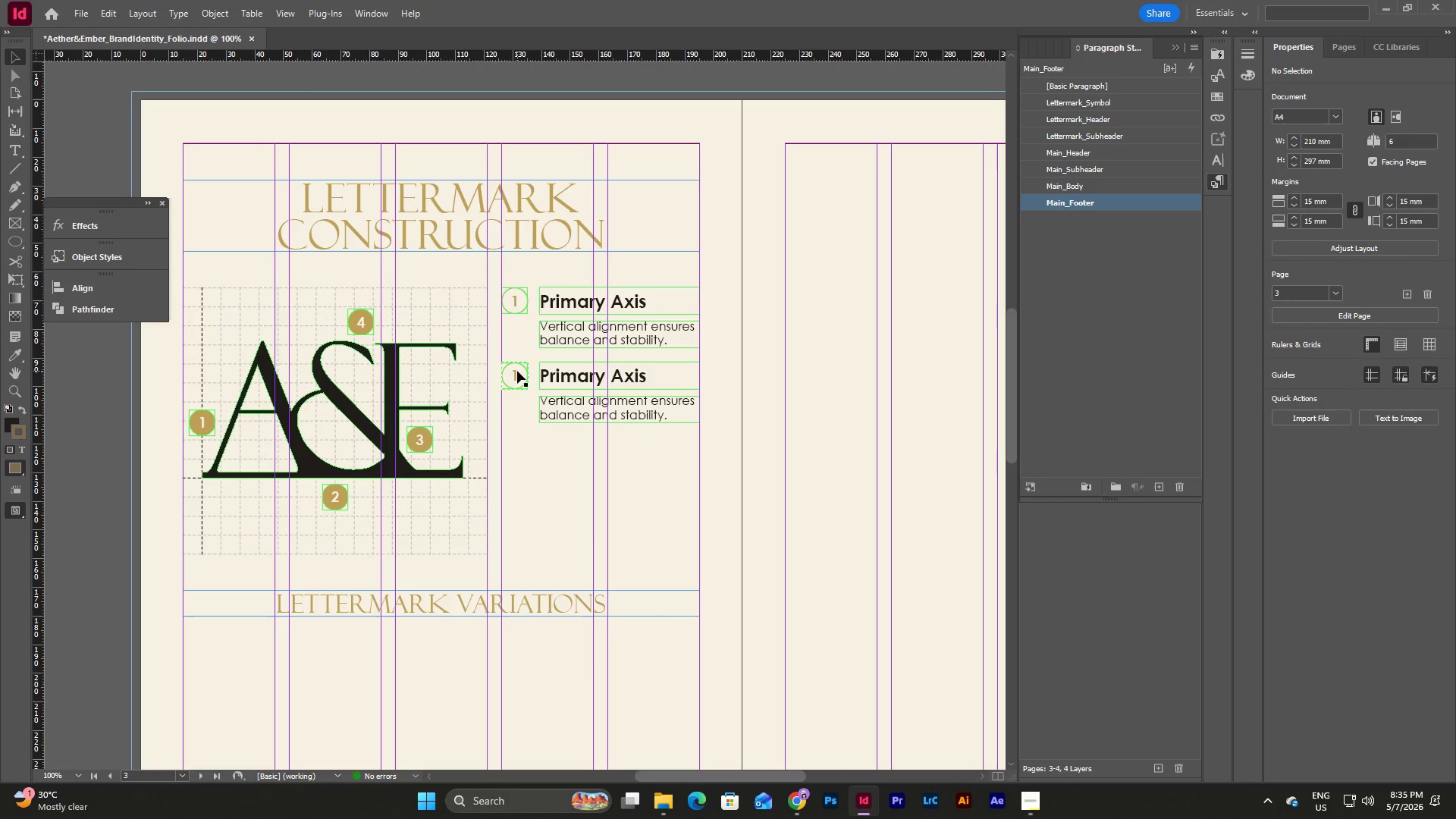 
double_click([517, 371])
 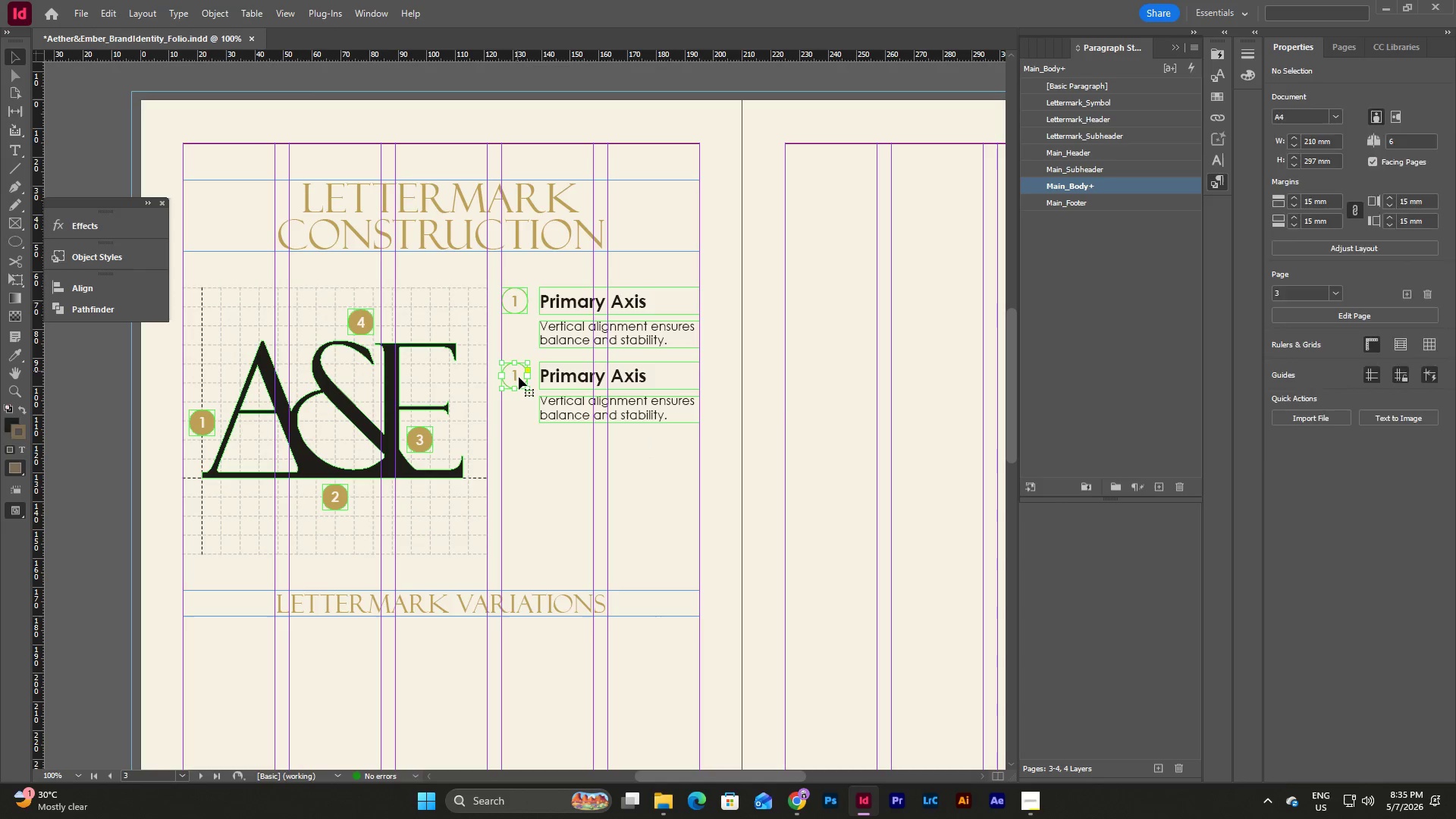 
triple_click([519, 377])
 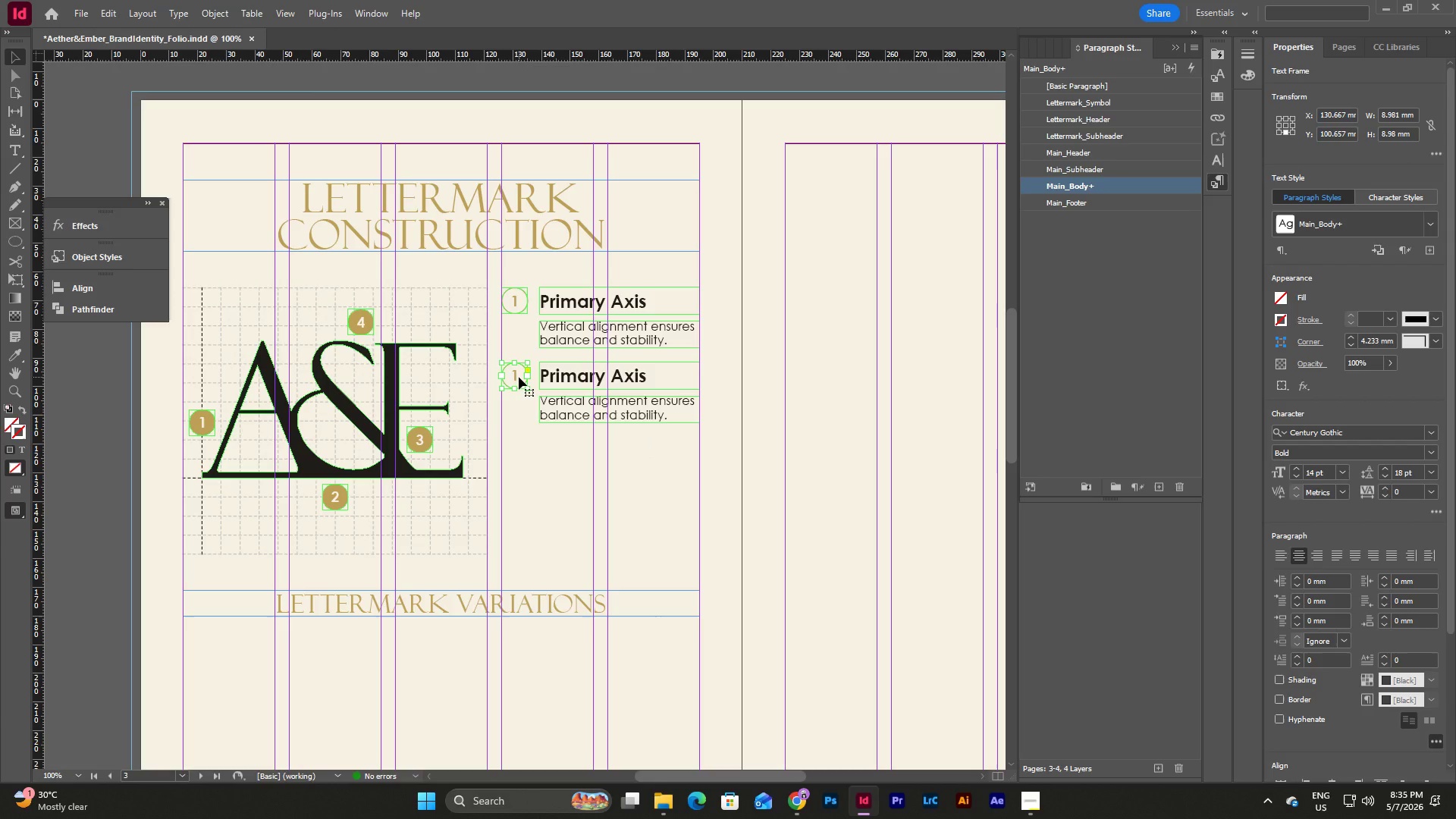 
triple_click([519, 377])
 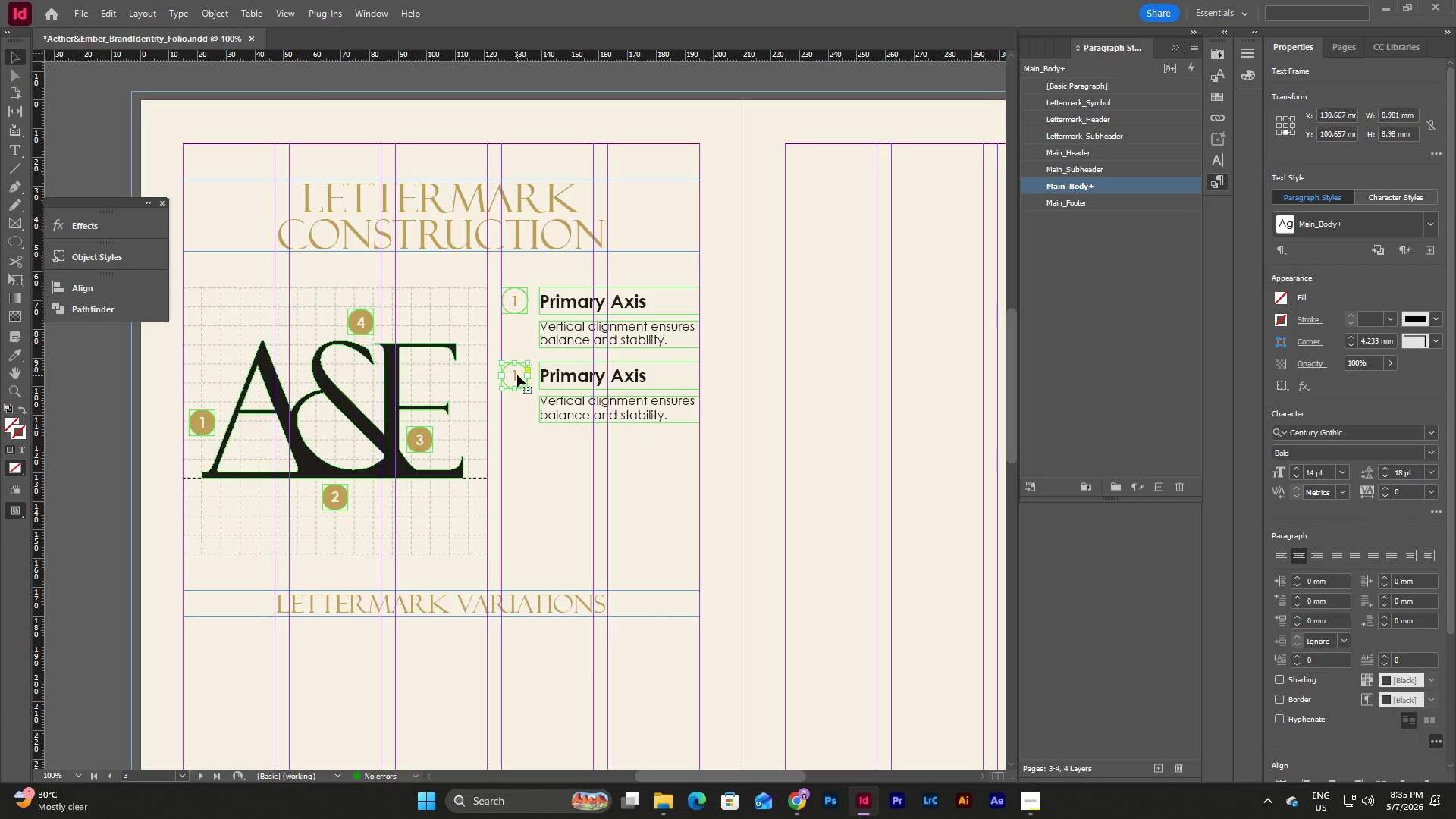 
triple_click([517, 375])
 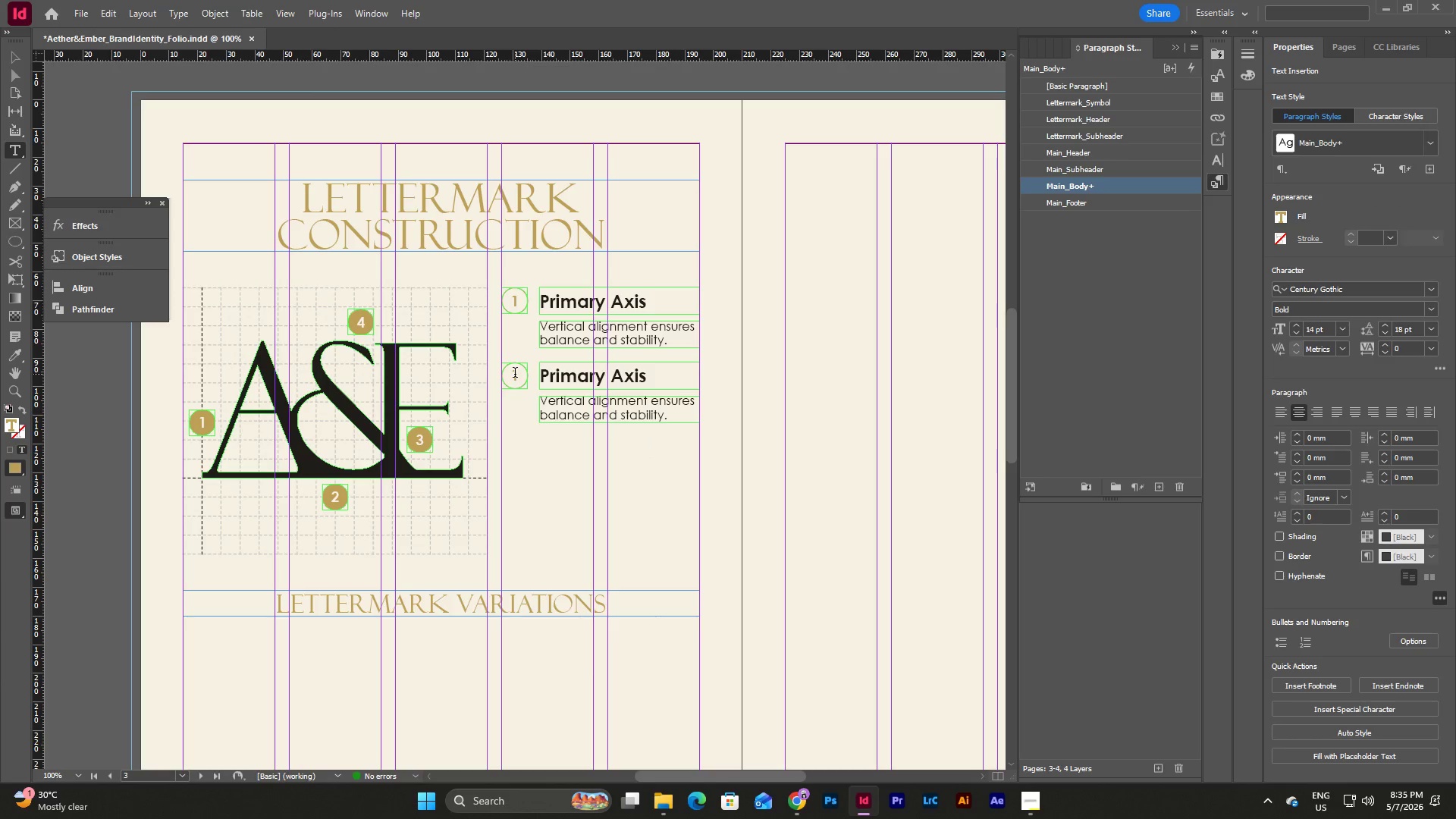 
left_click_drag(start_coordinate=[514, 374], to_coordinate=[523, 375])
 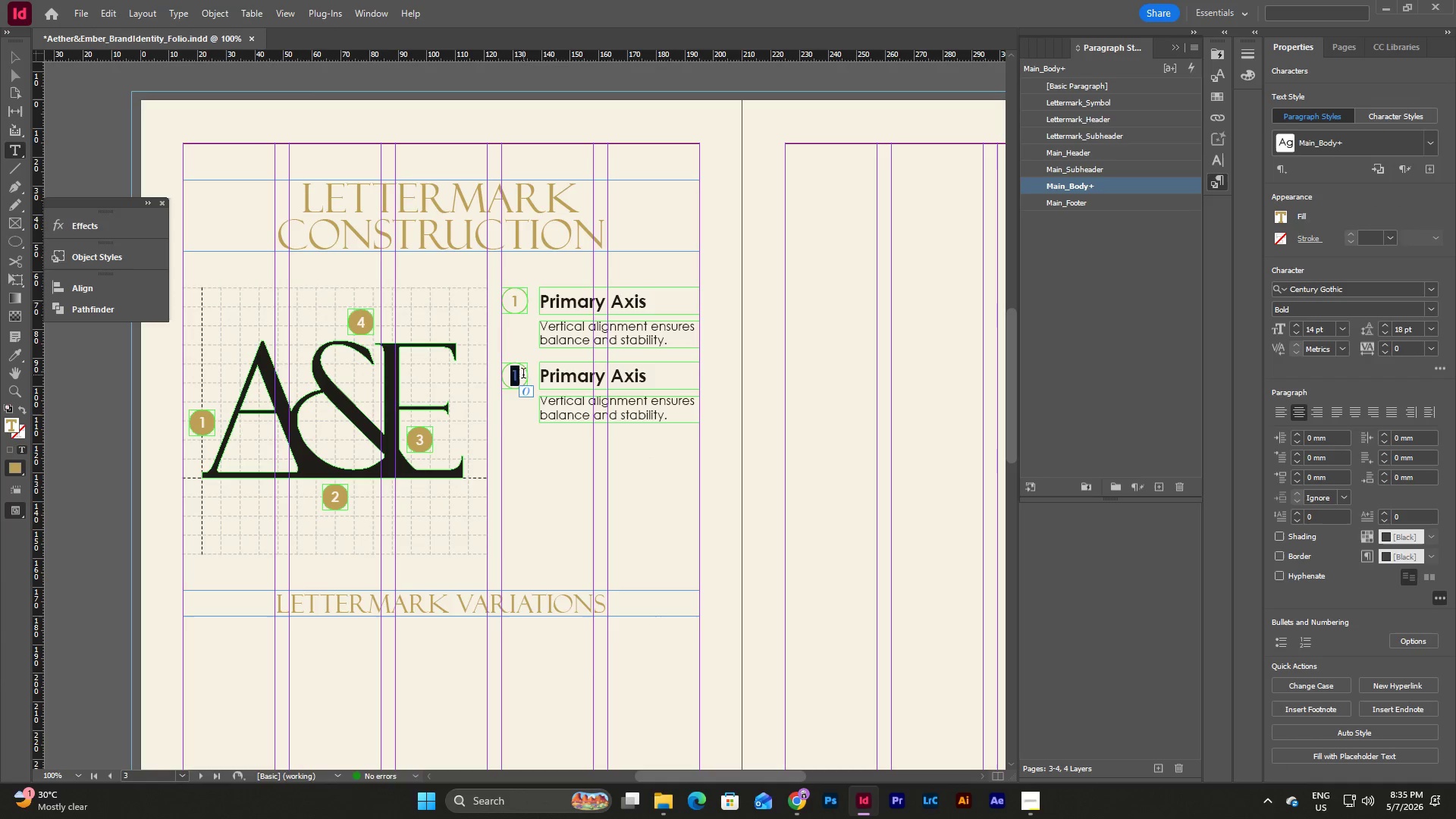 
key(Numpad2)
 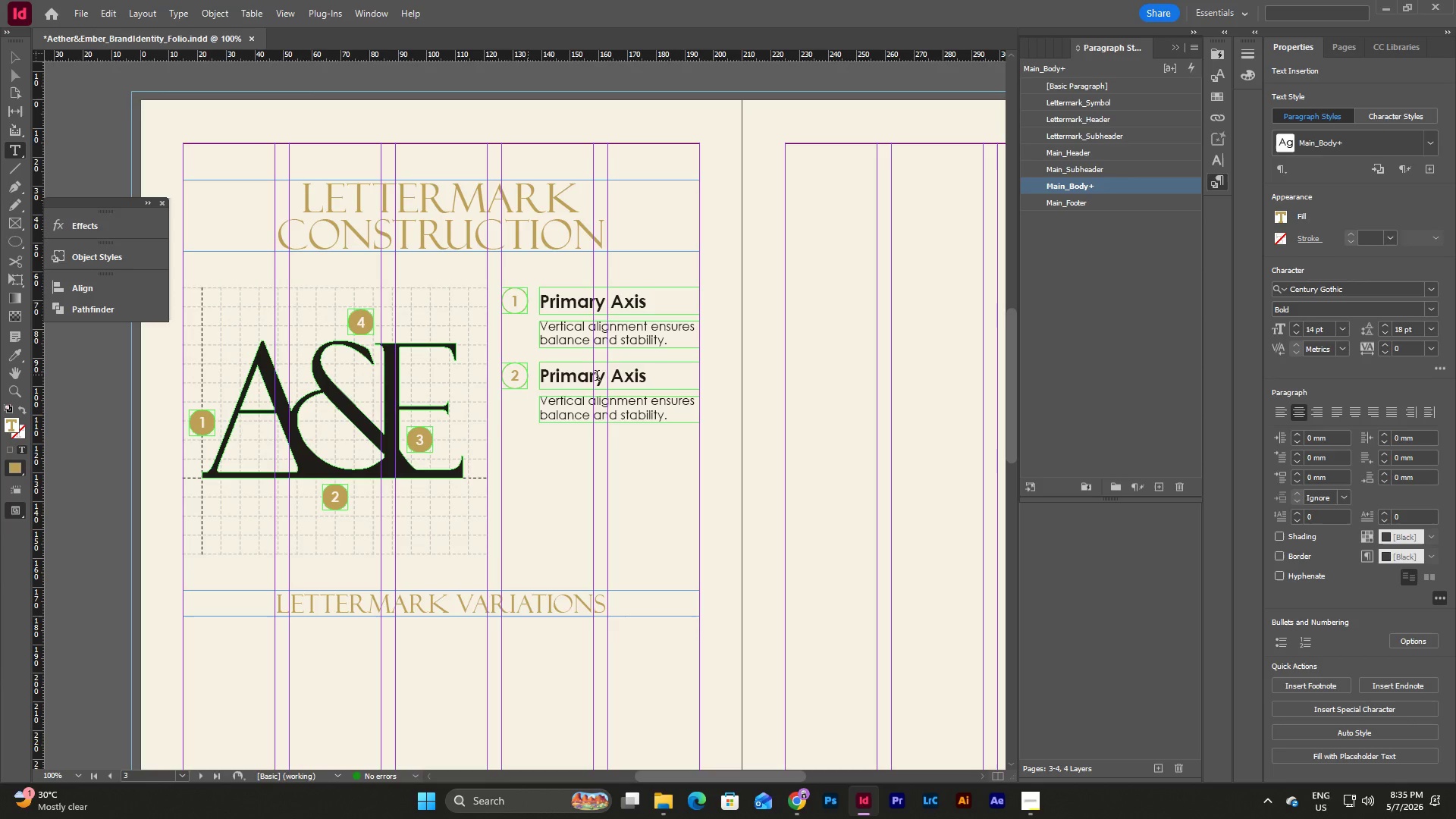 
key(Escape)
 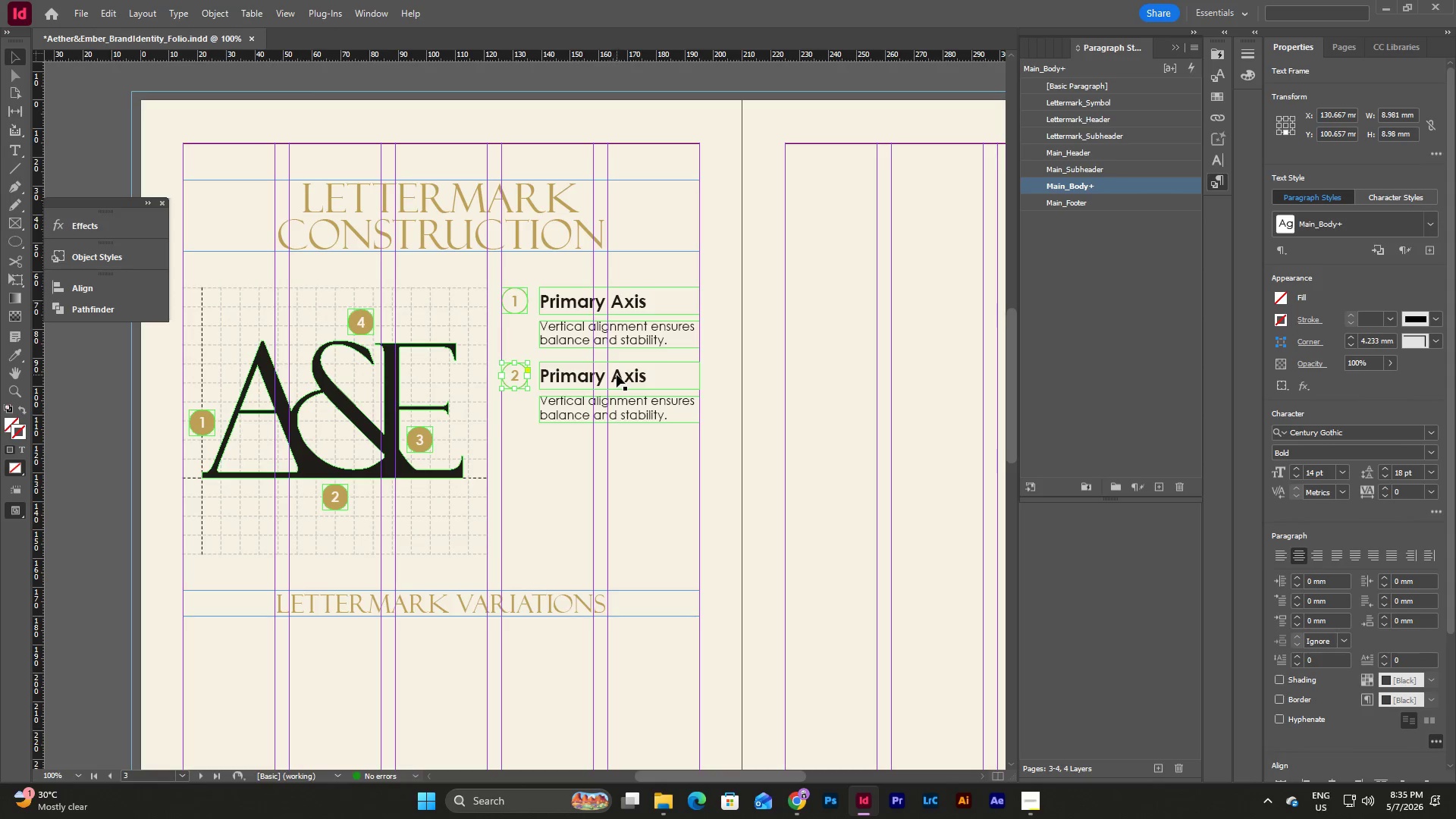 
double_click([617, 375])
 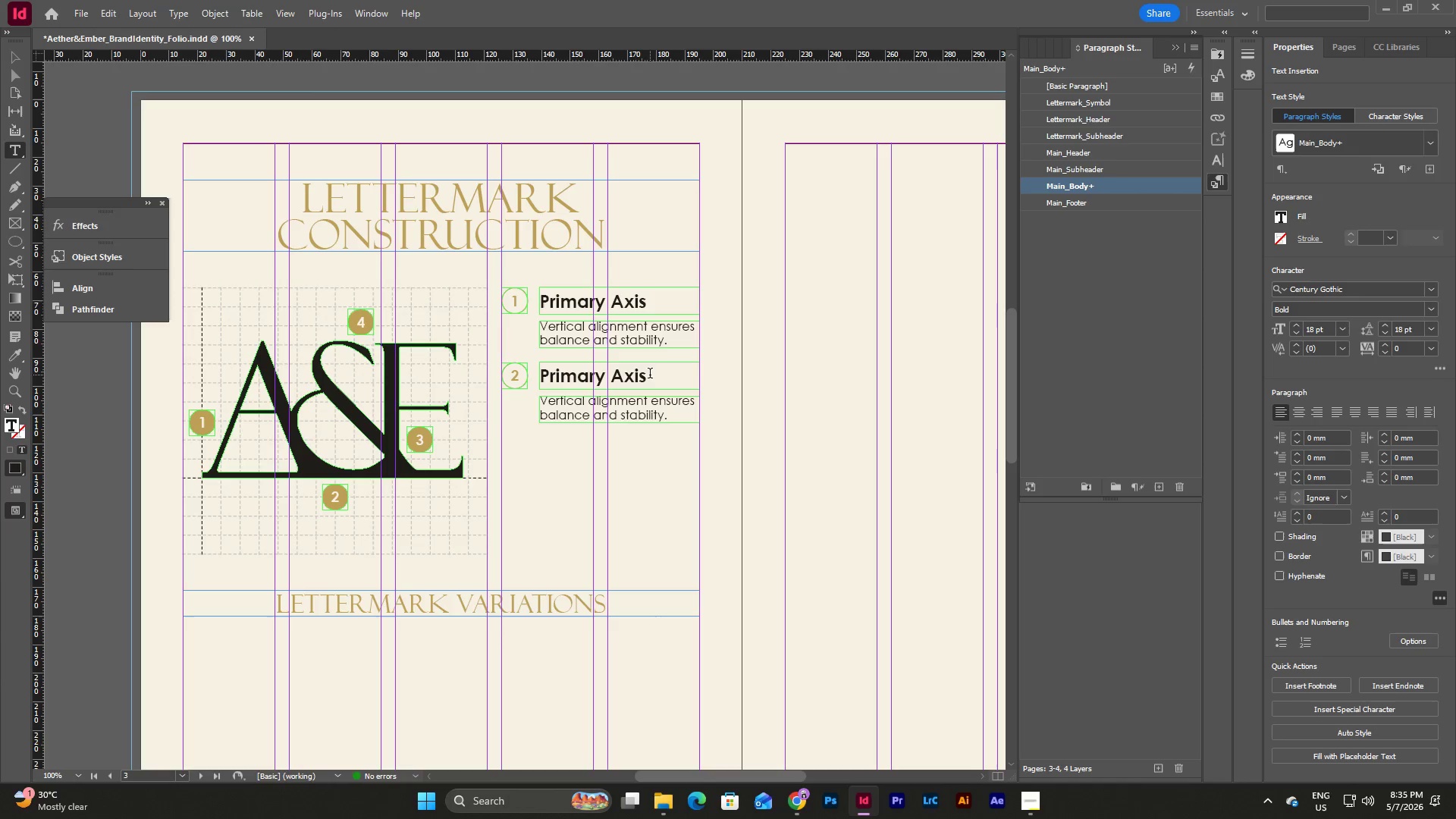 
left_click_drag(start_coordinate=[650, 375], to_coordinate=[505, 366])
 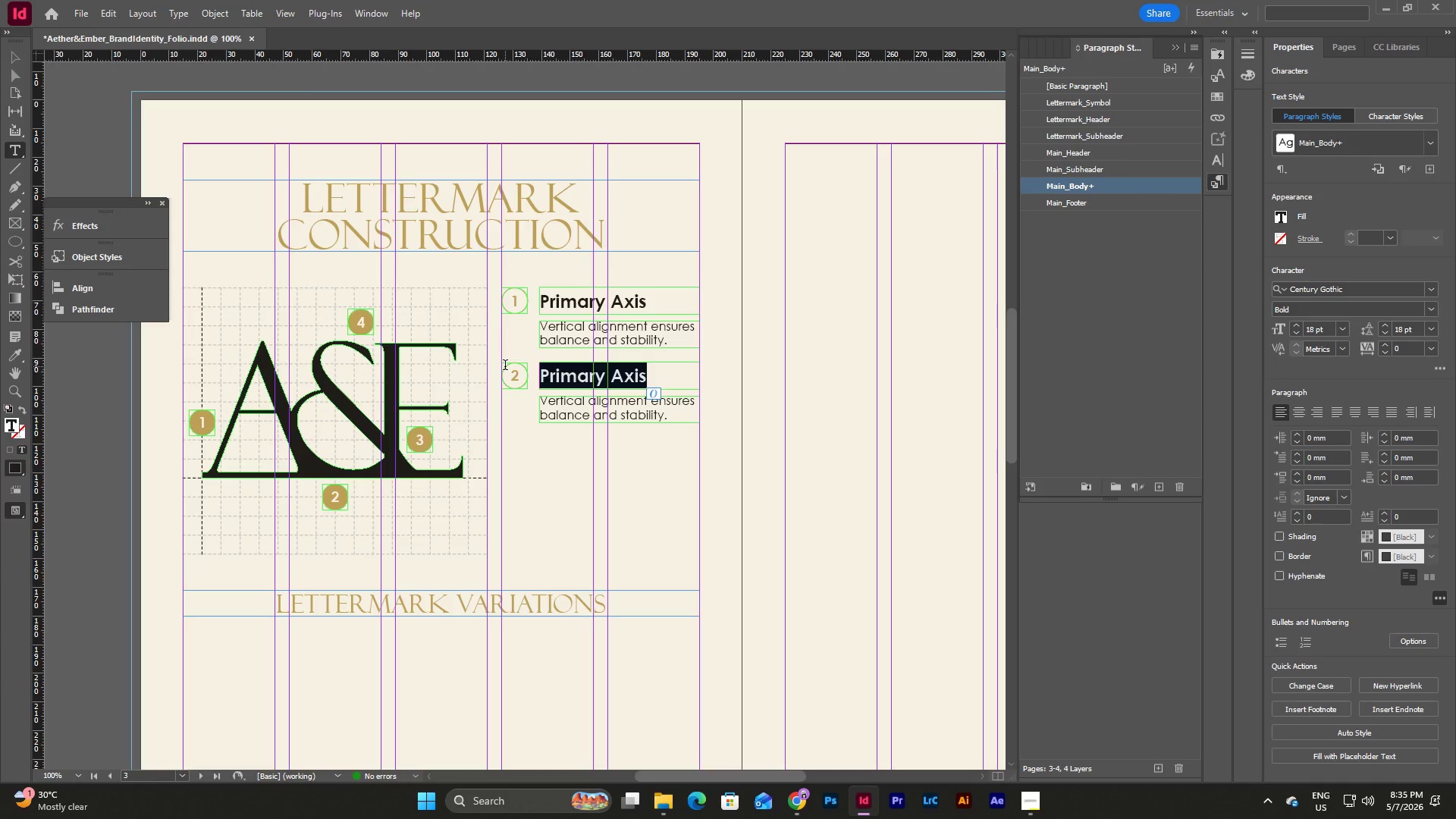 
type(Ligature Junction)
 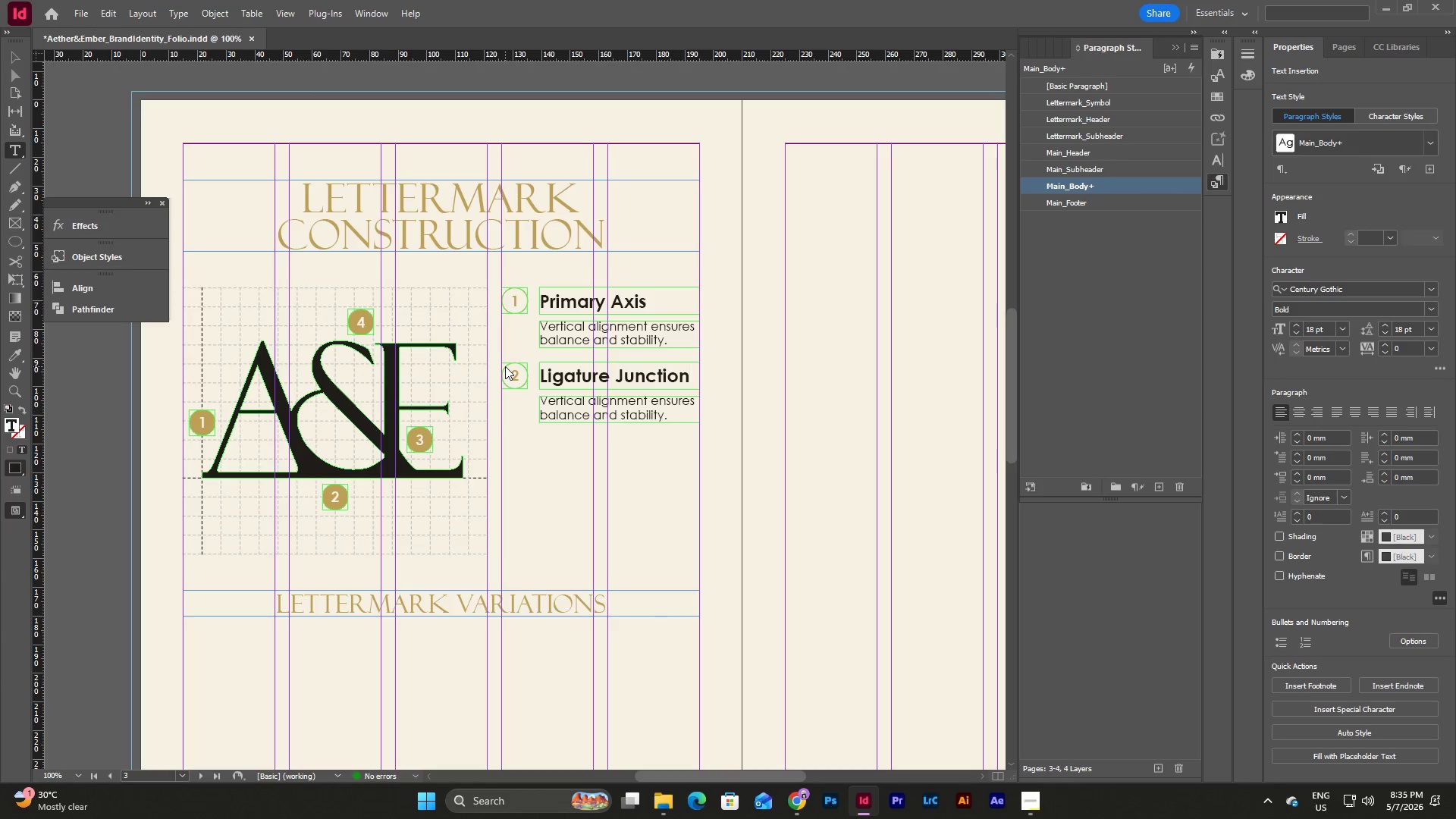 
left_click_drag(start_coordinate=[673, 416], to_coordinate=[519, 397])
 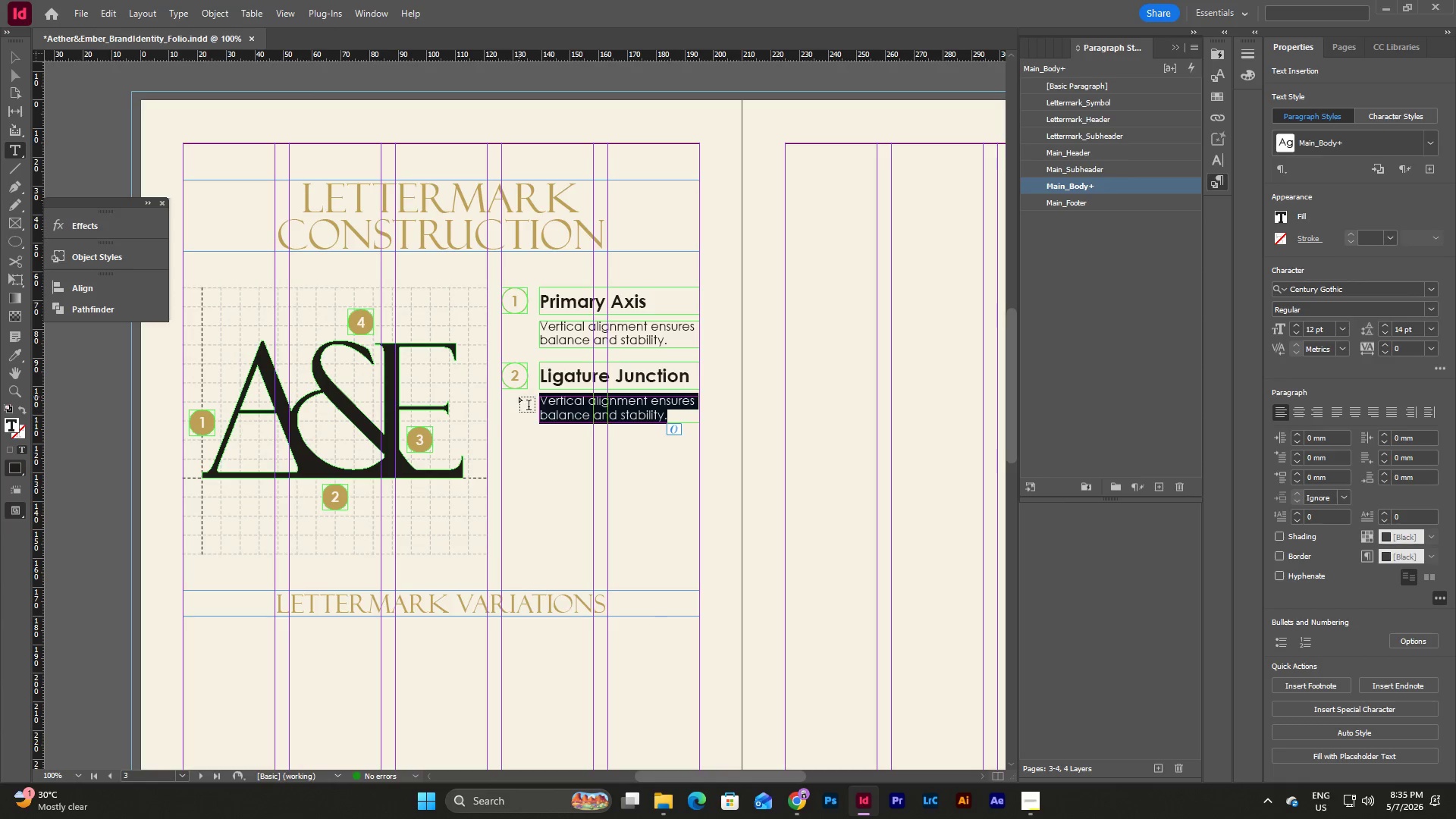 
type(The ampersand interlocks with A and E for unity.)
key(Escape)
 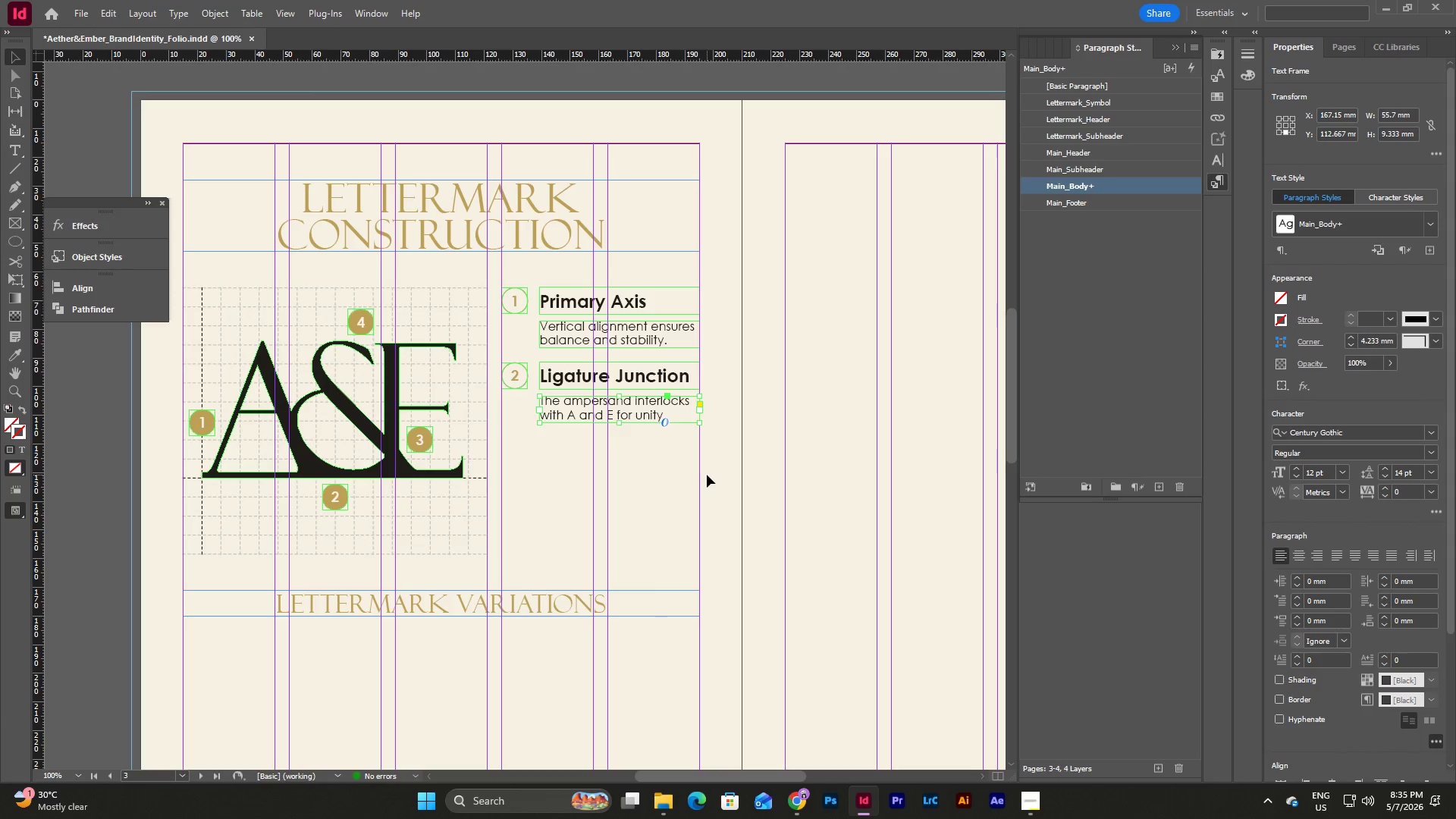 
 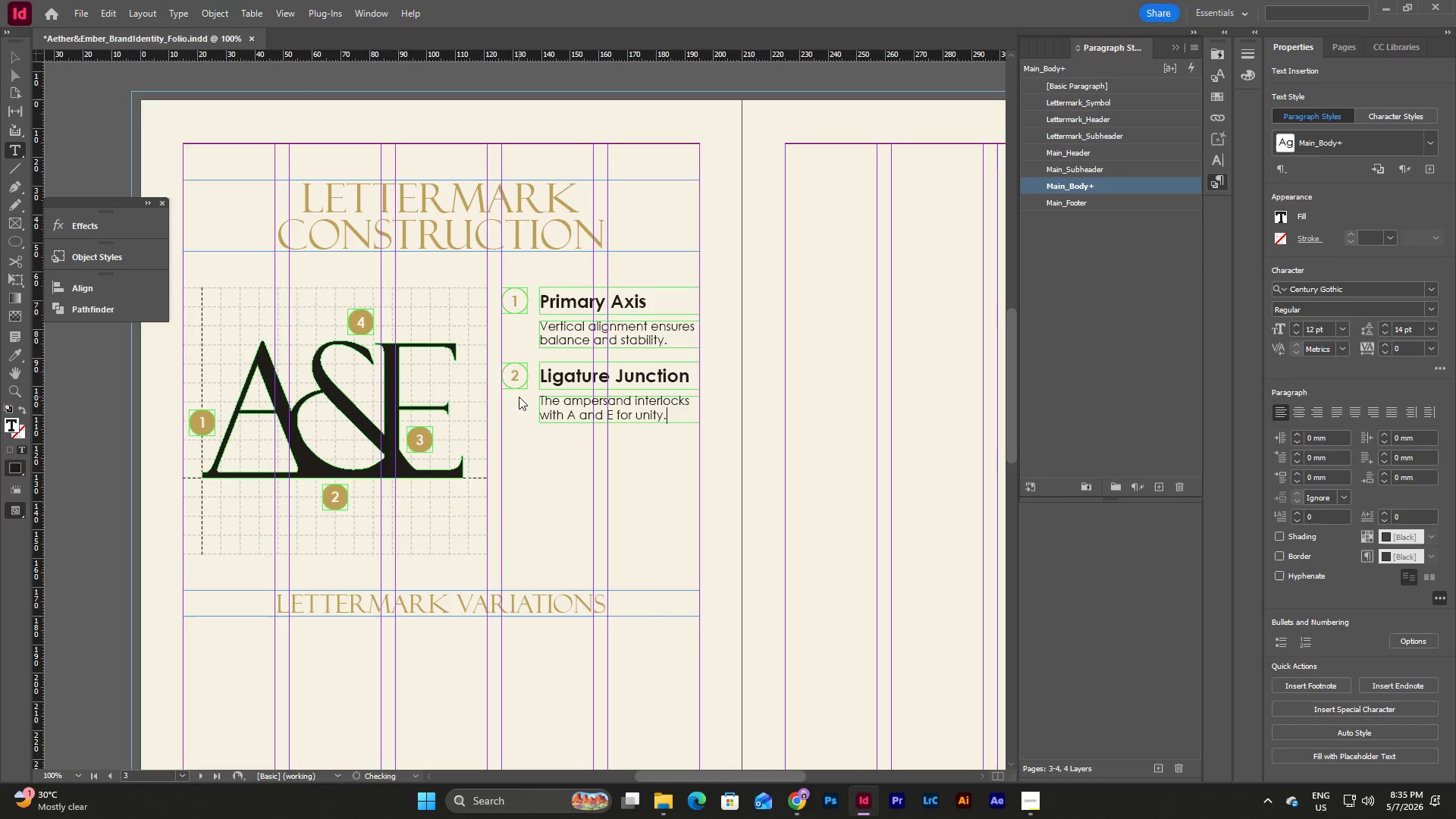 
left_click([707, 475])
 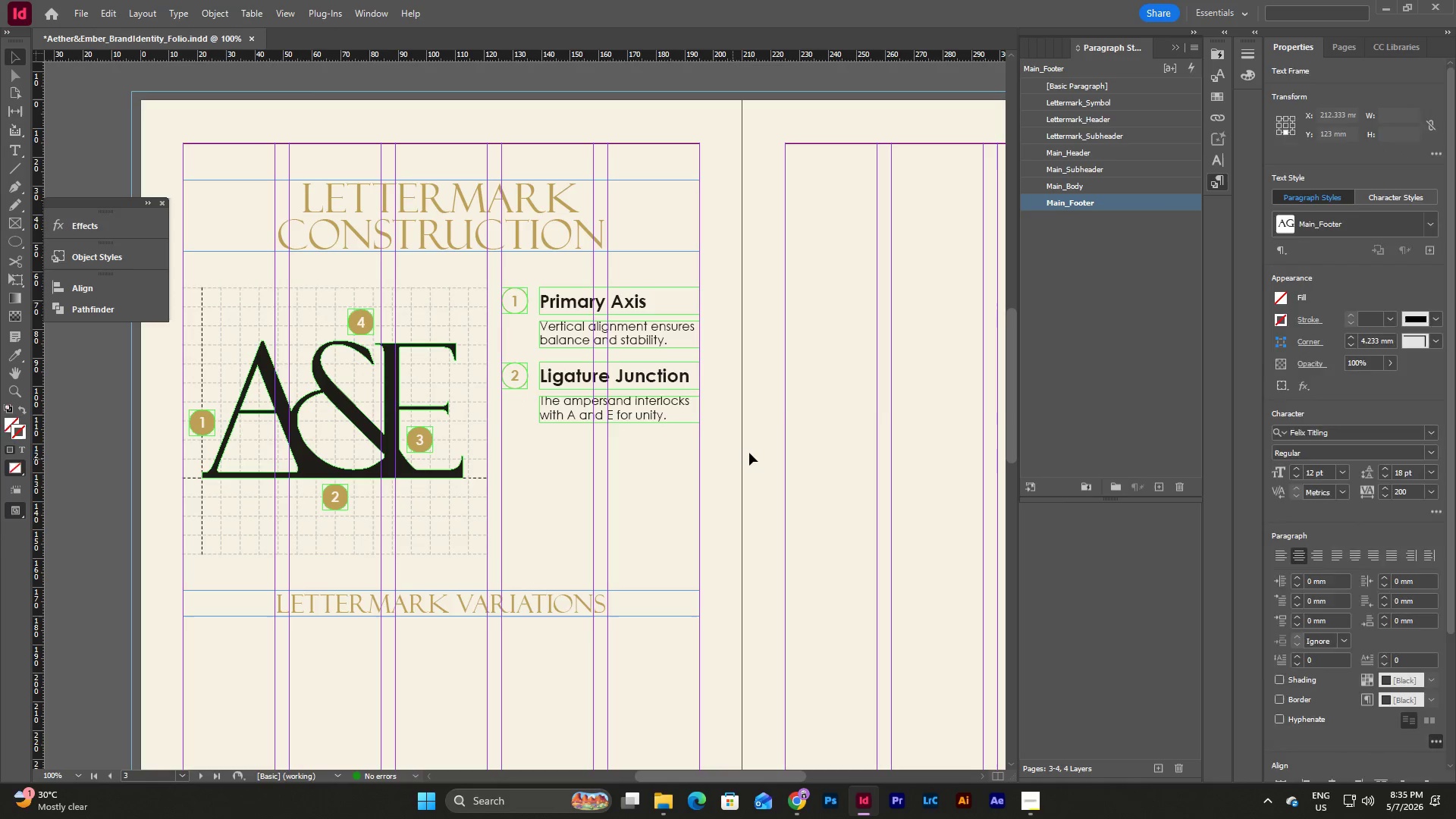 
left_click_drag(start_coordinate=[749, 453], to_coordinate=[504, 370])
 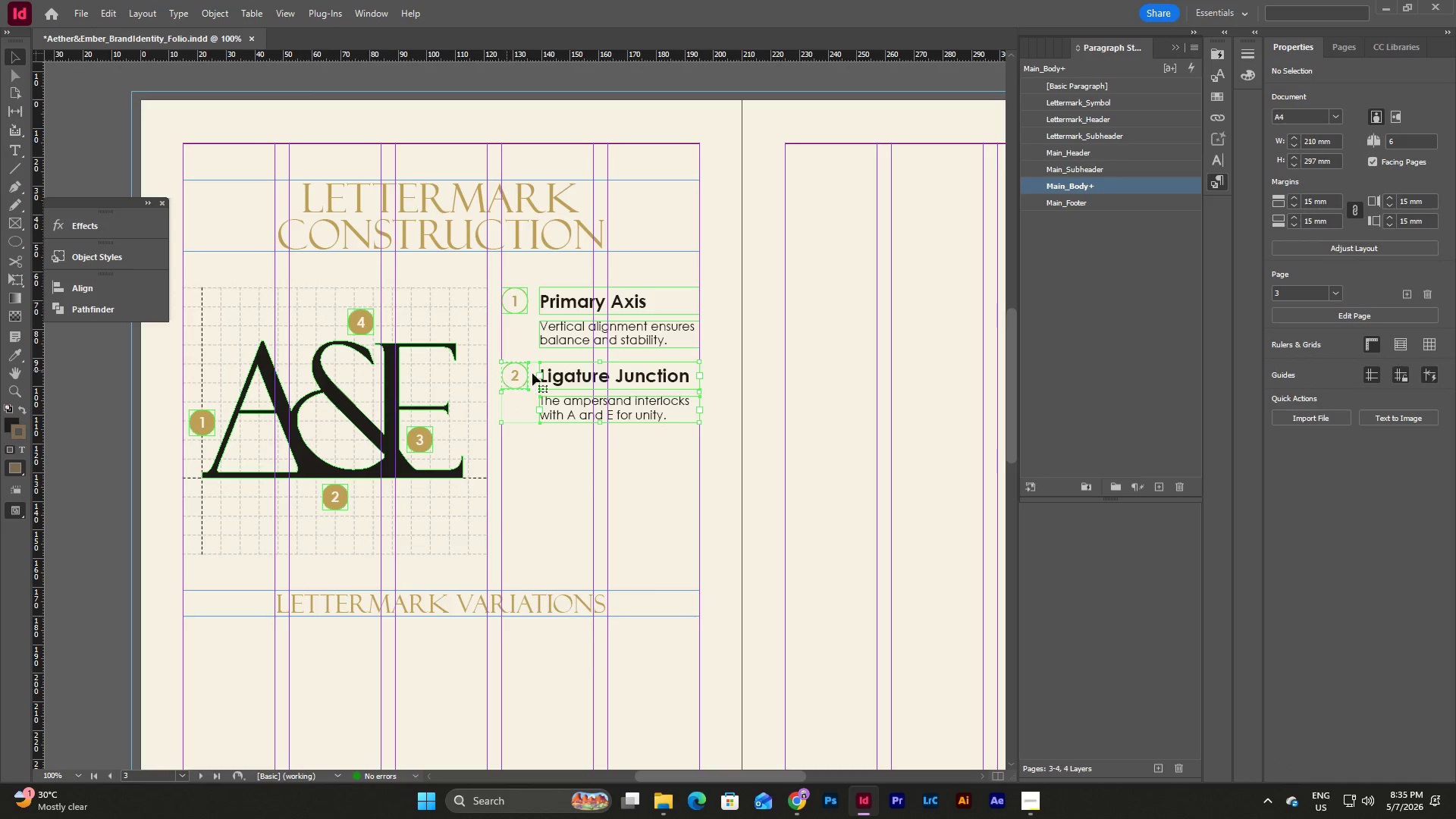 
key(Control+C)
 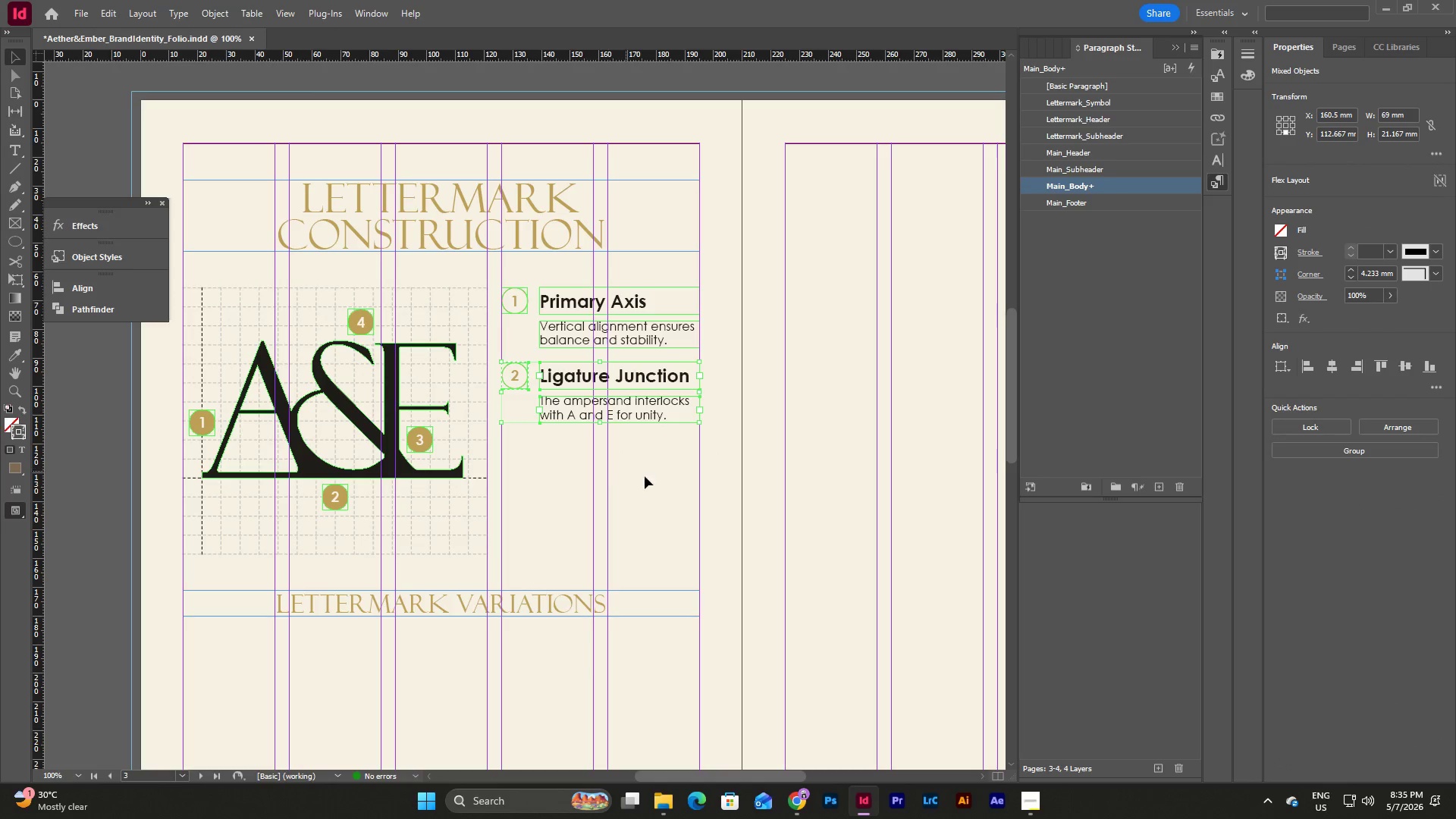 
left_click([657, 479])
 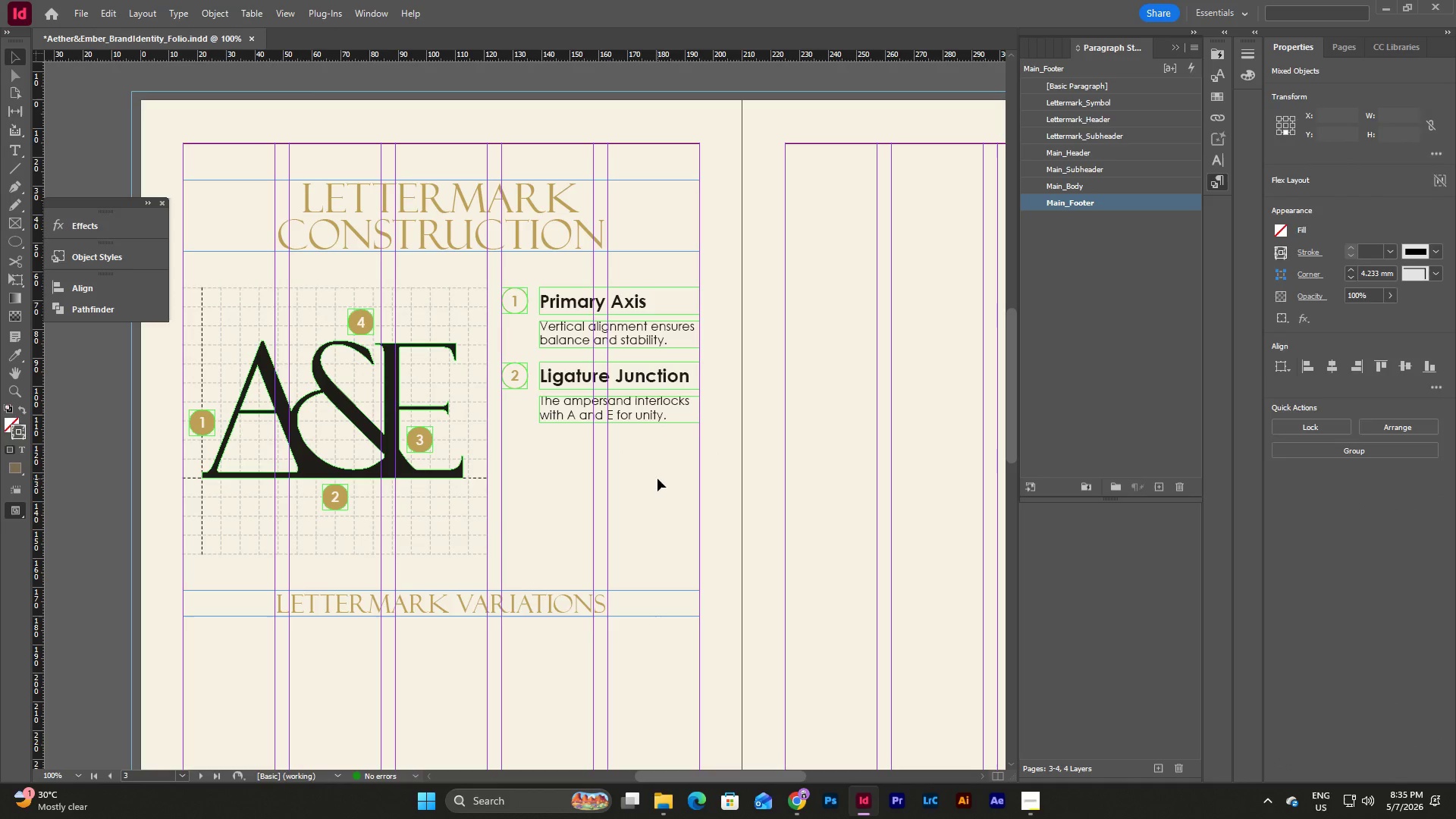 
key(Control+V)
 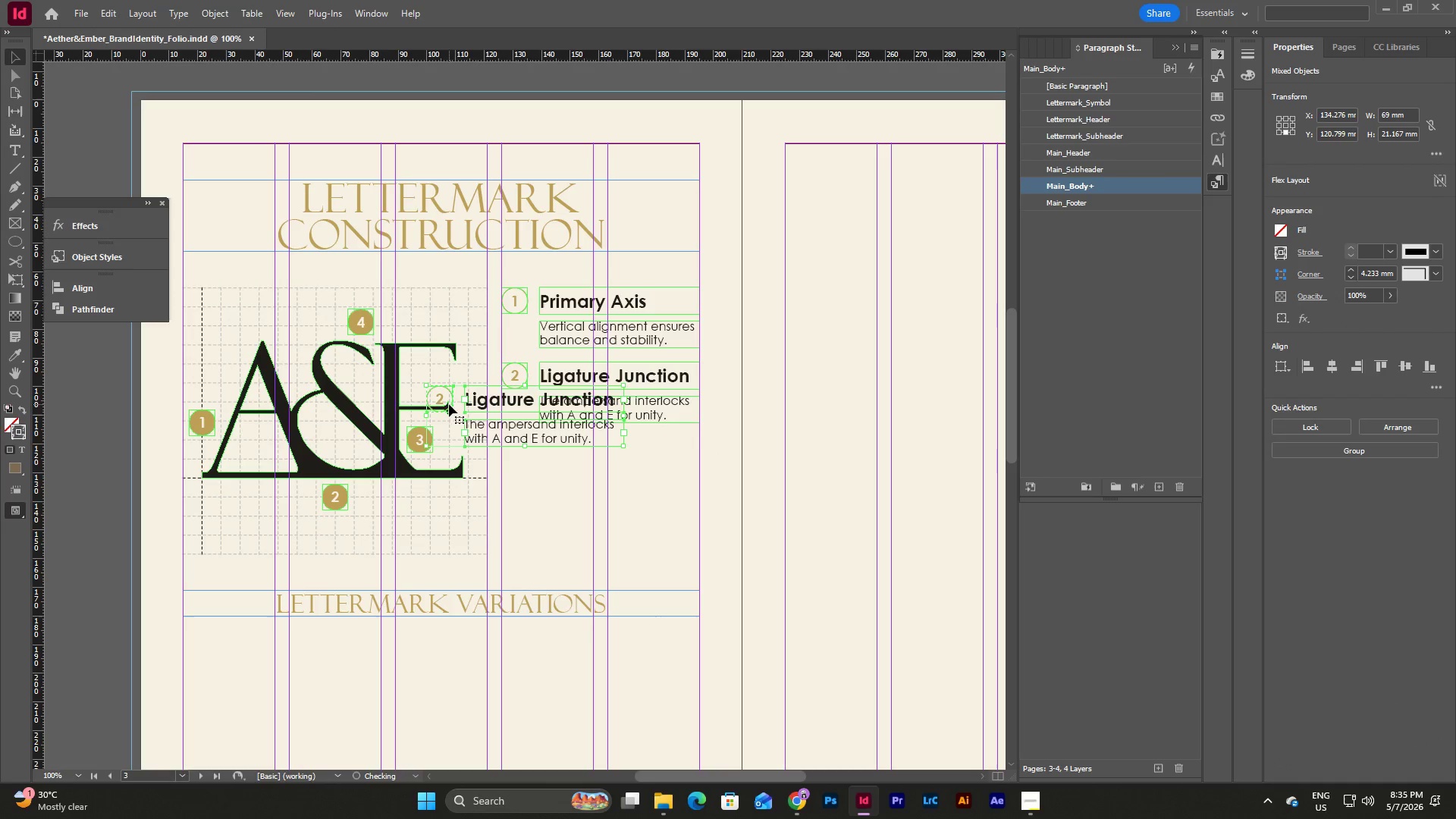 
left_click_drag(start_coordinate=[439, 400], to_coordinate=[519, 450])
 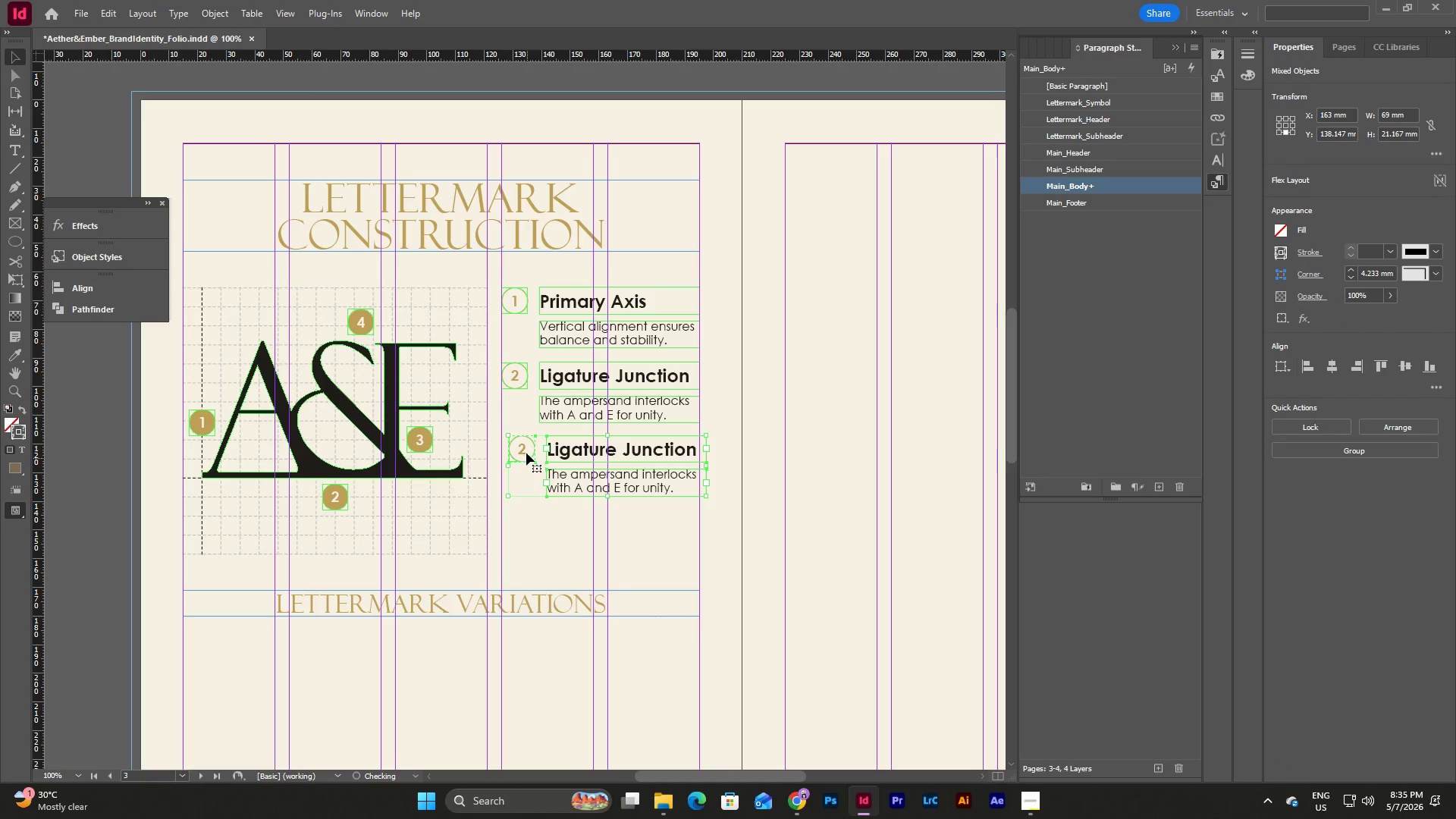 
left_click_drag(start_coordinate=[526, 449], to_coordinate=[518, 444])
 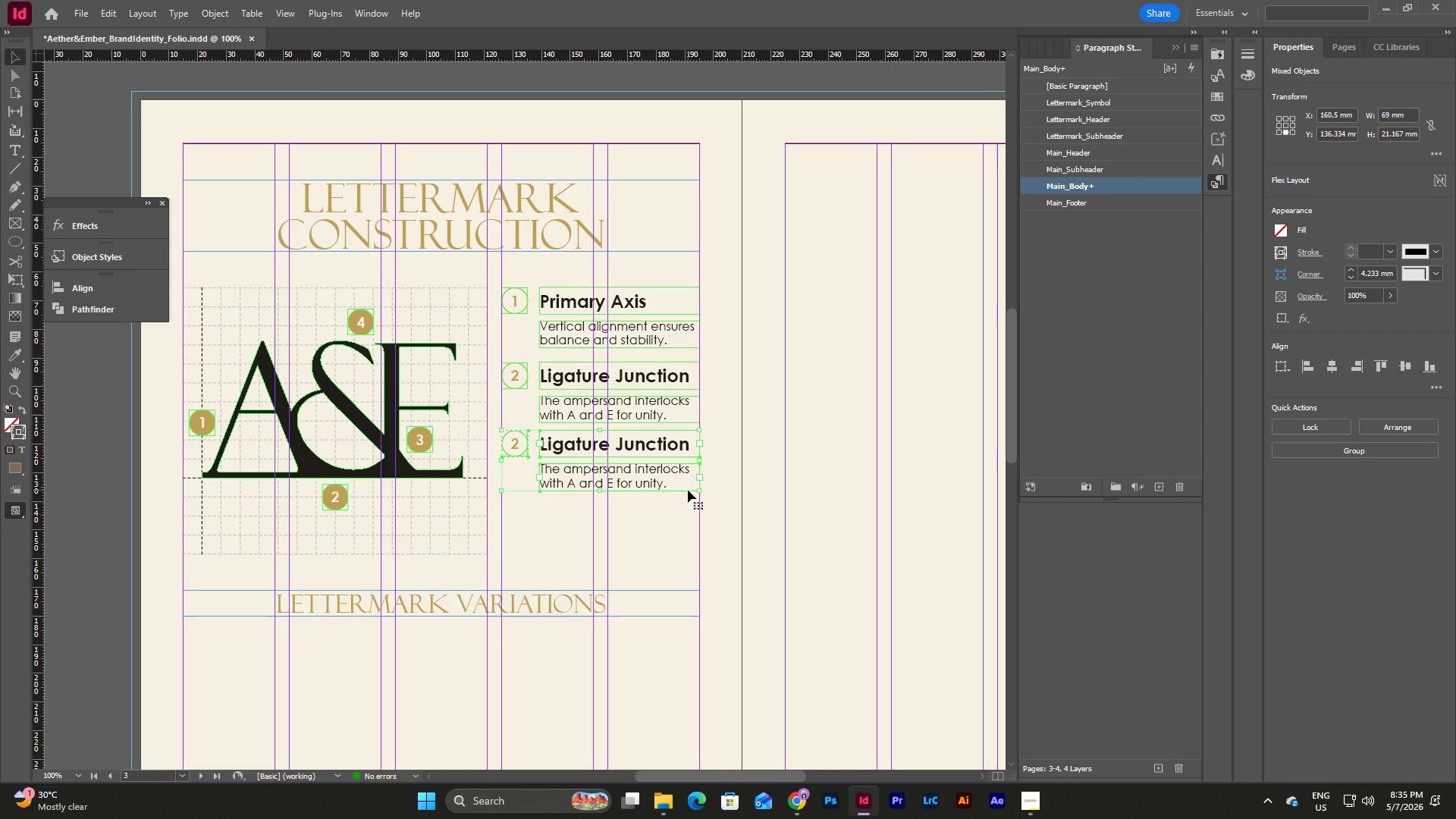 
left_click([688, 490])
 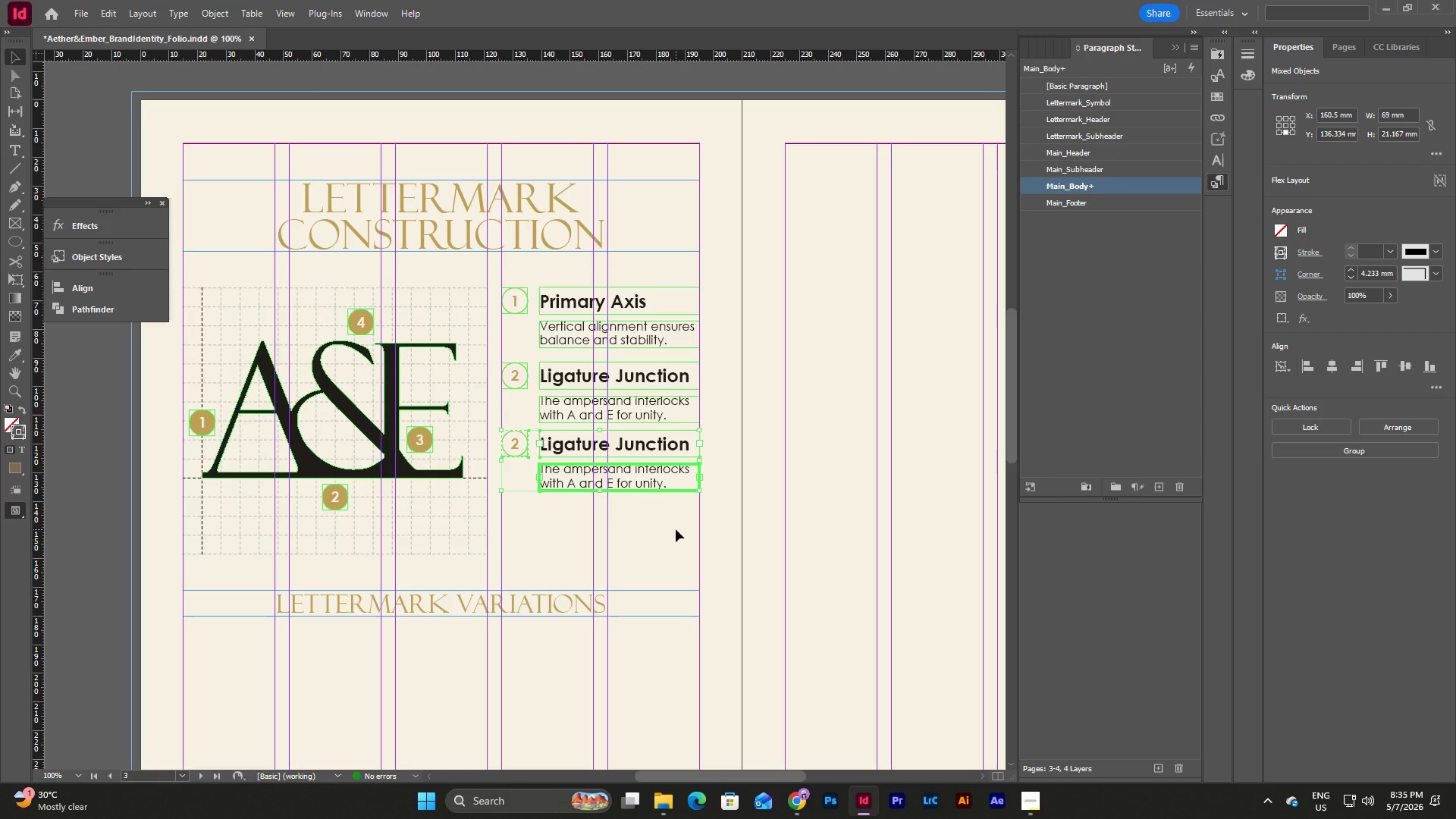 
left_click([676, 529])
 